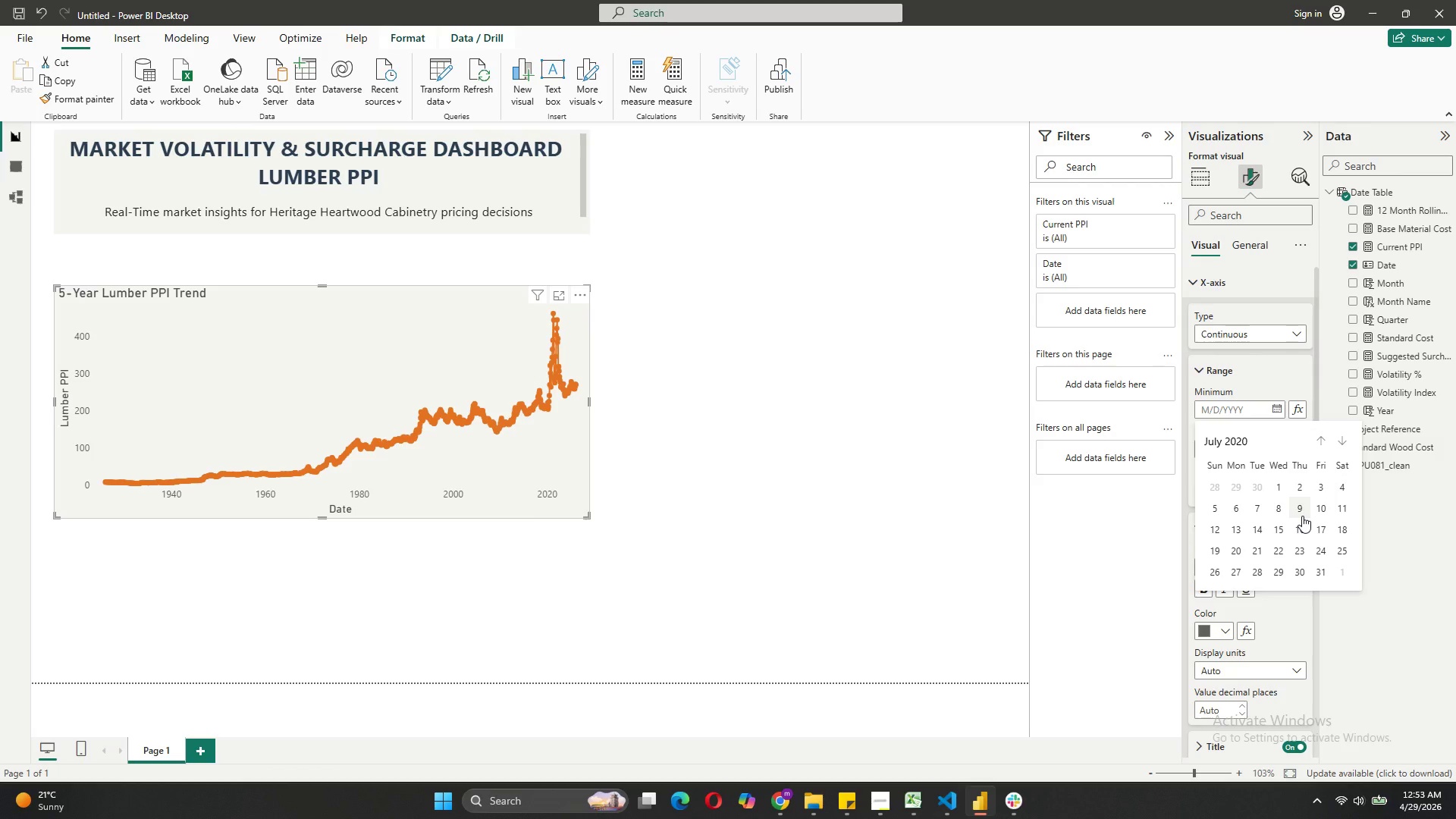 
left_click([1302, 516])
 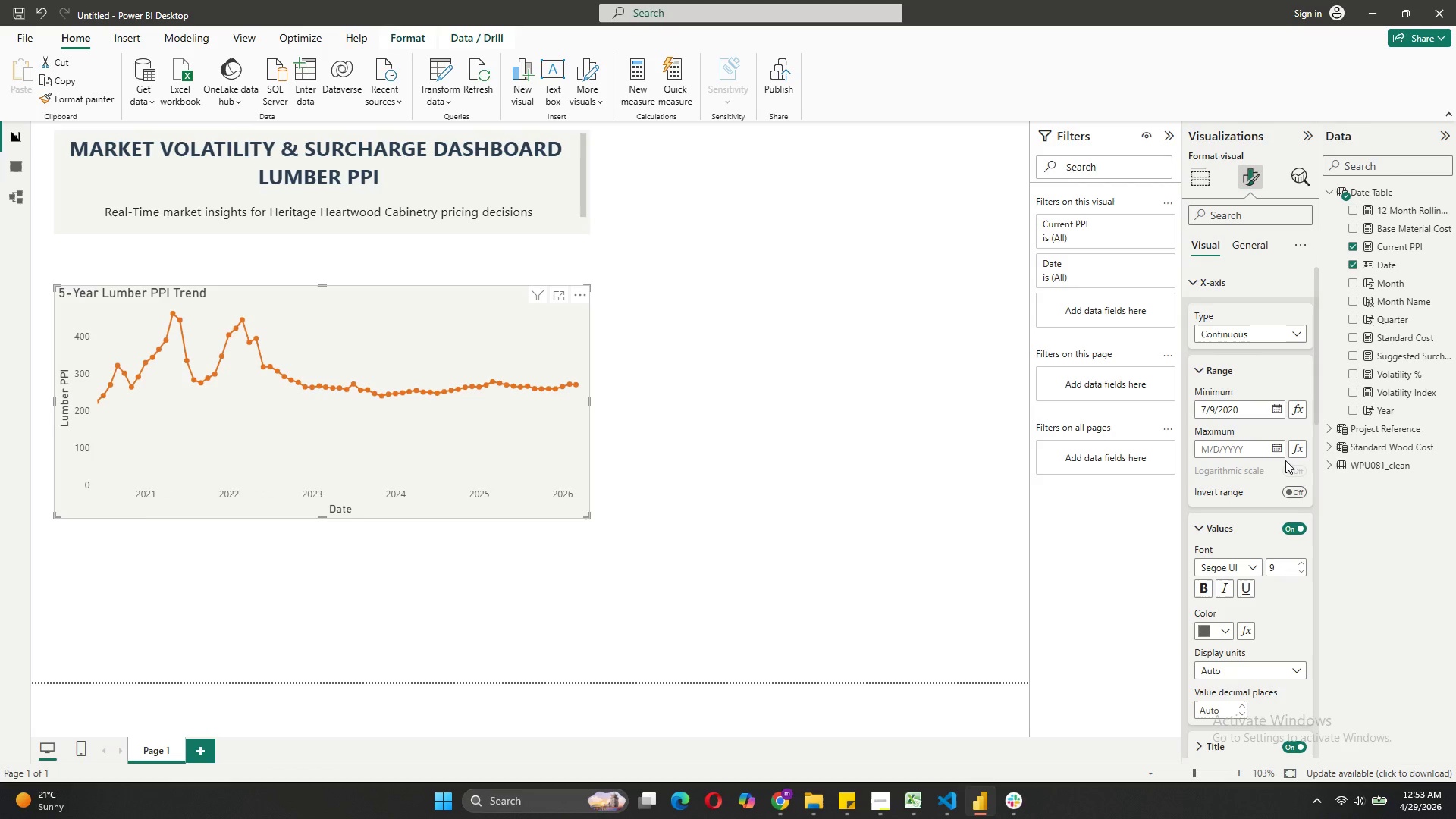 
left_click([1279, 451])
 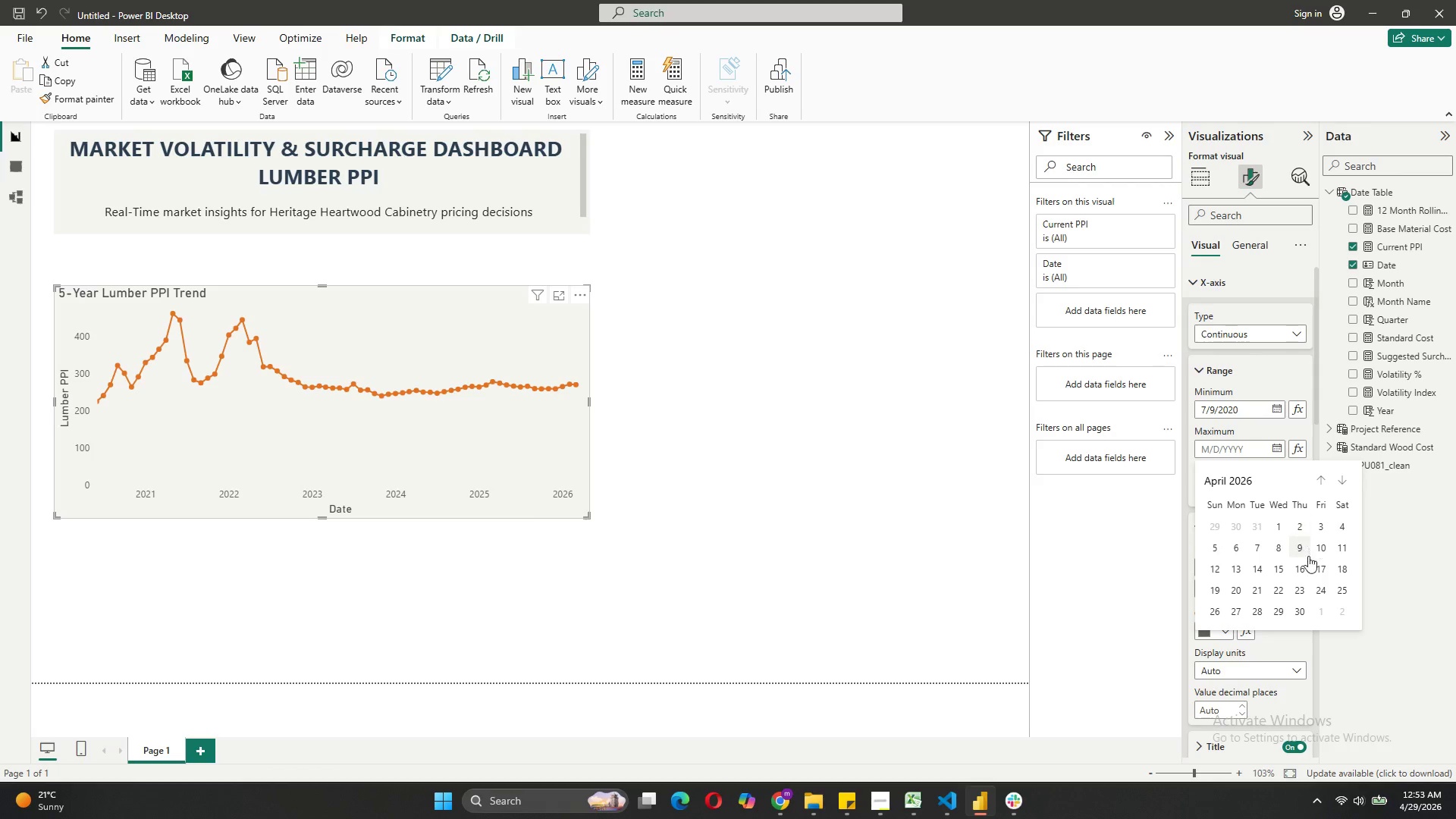 
left_click([1316, 480])
 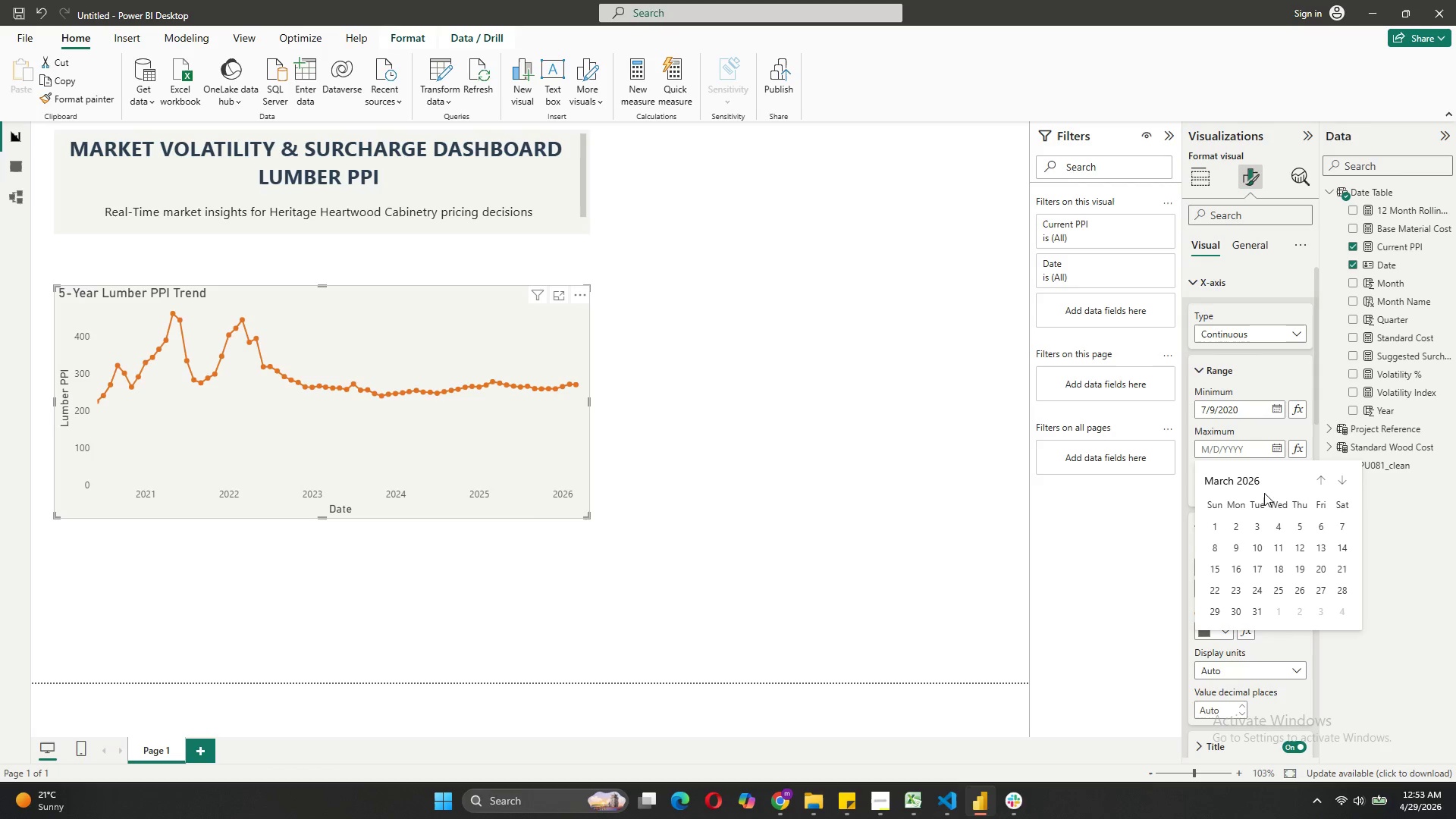 
left_click([1240, 482])
 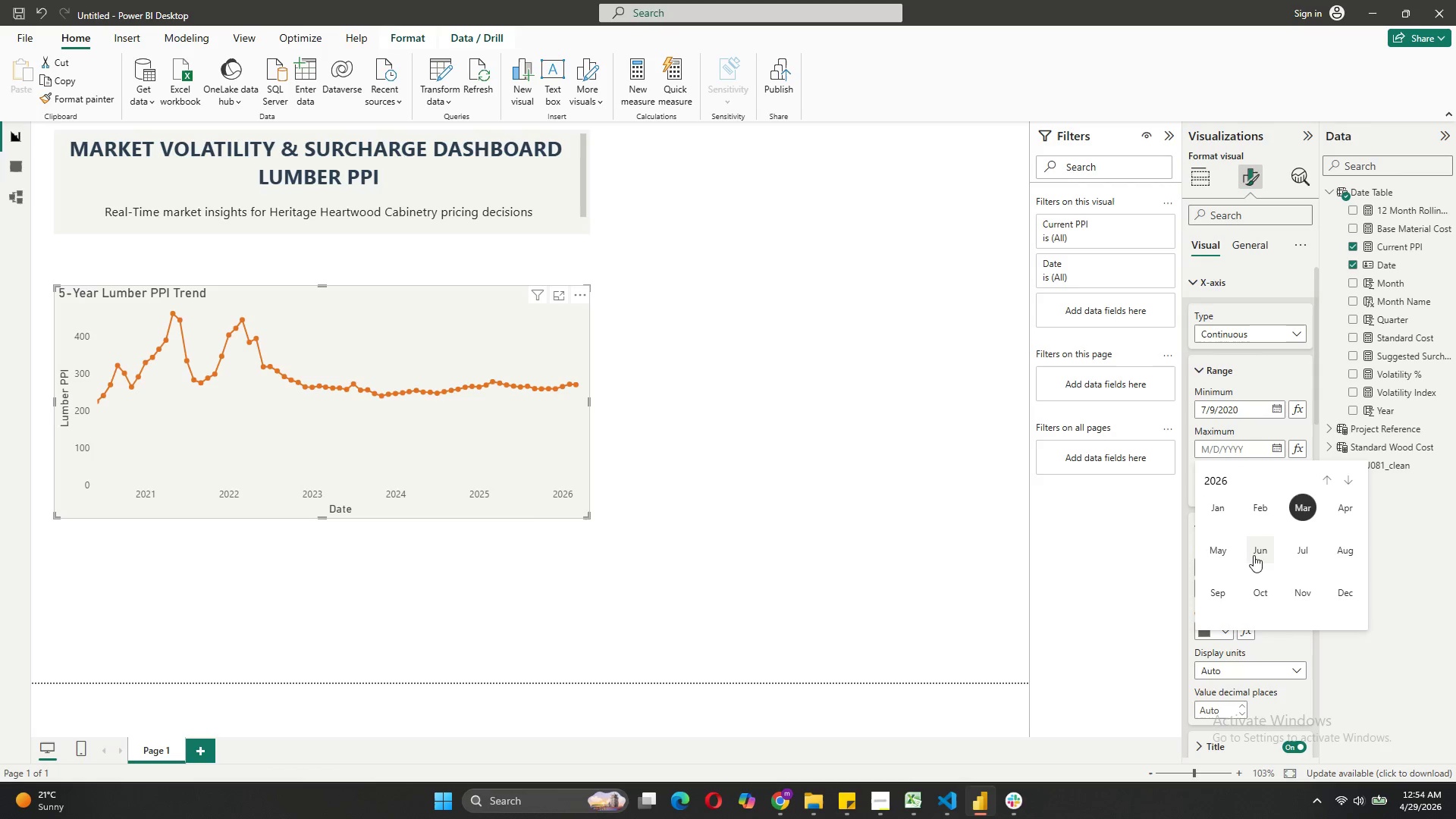 
wait(7.77)
 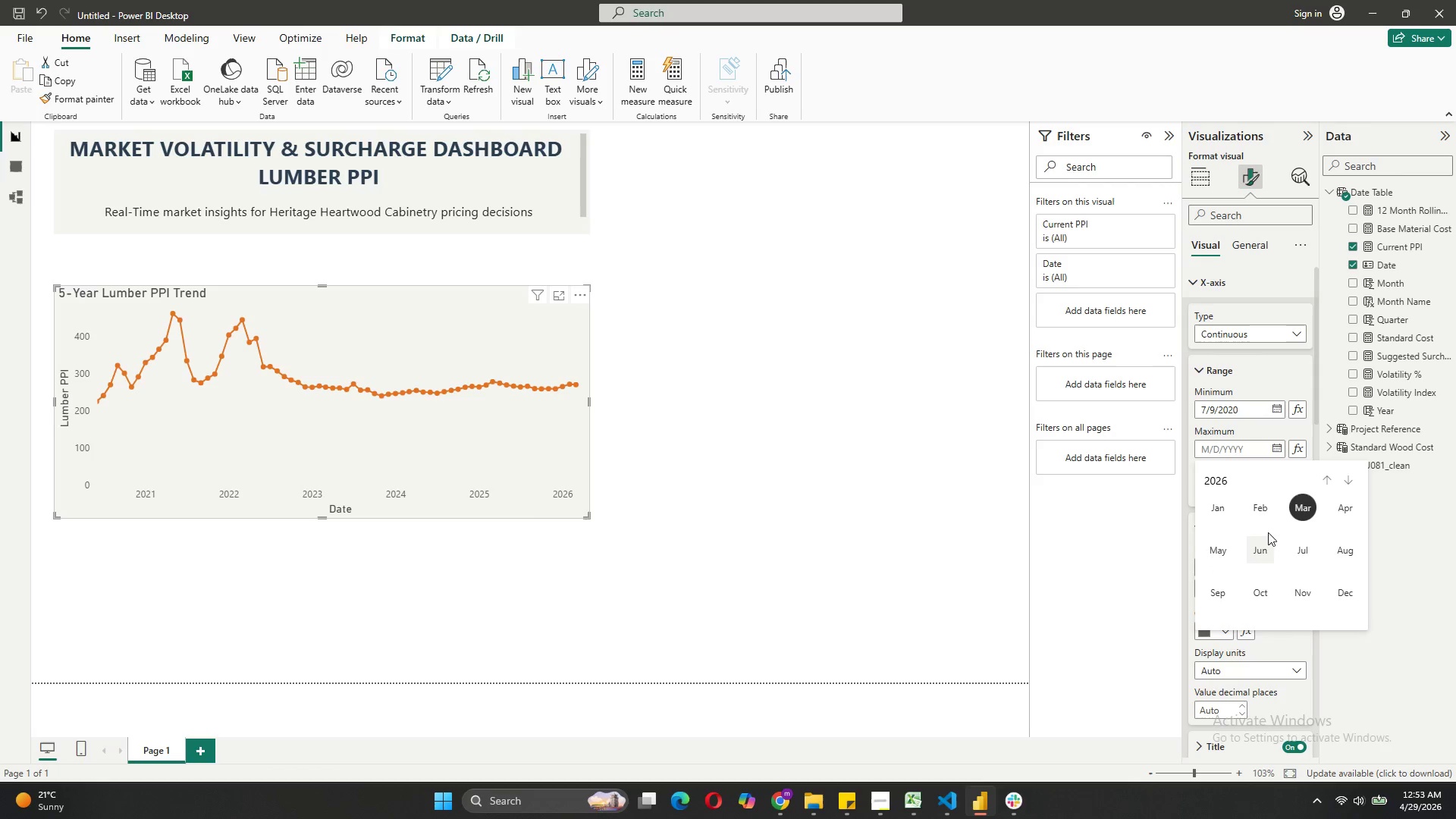 
left_click([1304, 555])
 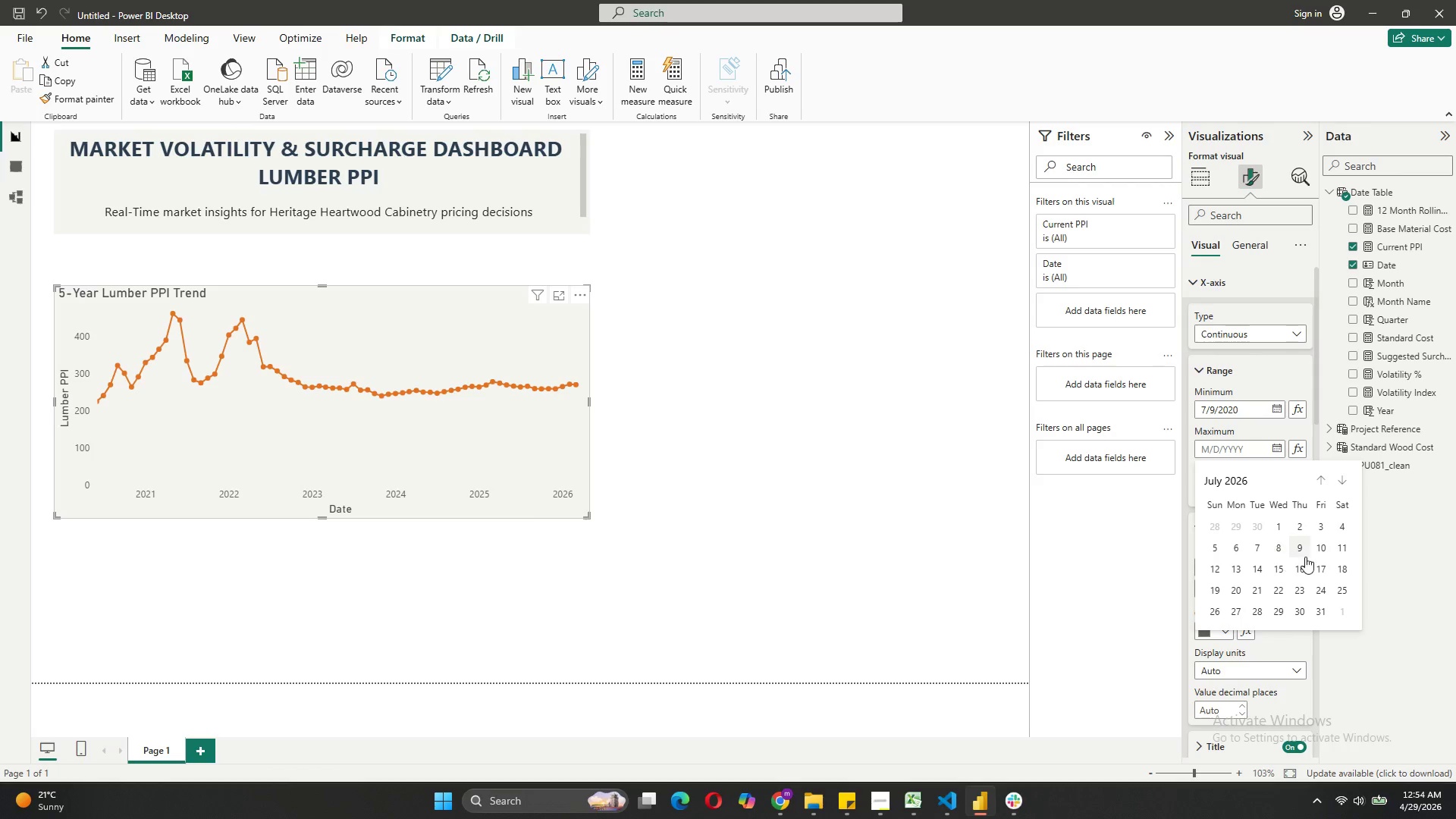 
left_click([1307, 554])
 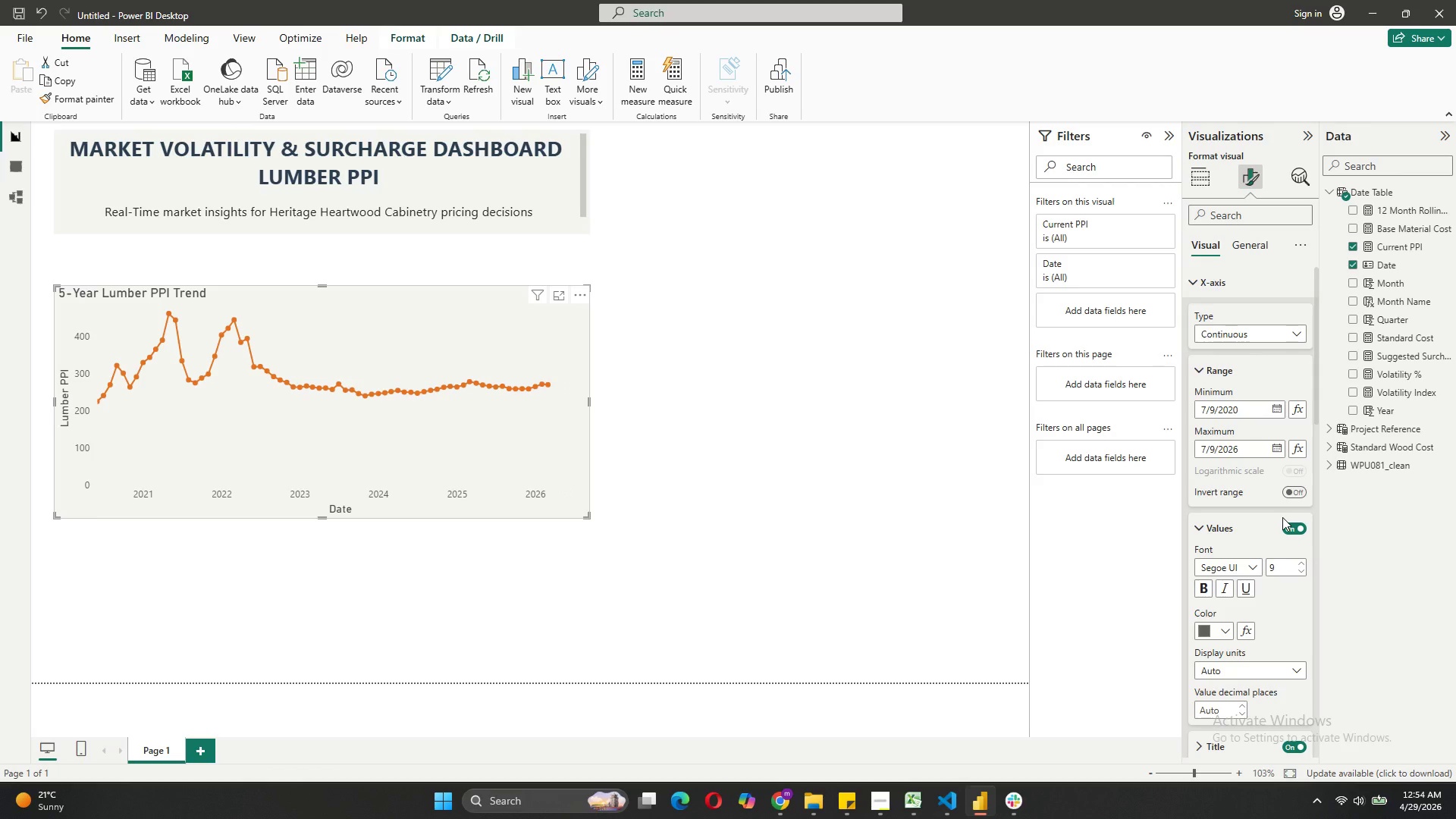 
wait(8.02)
 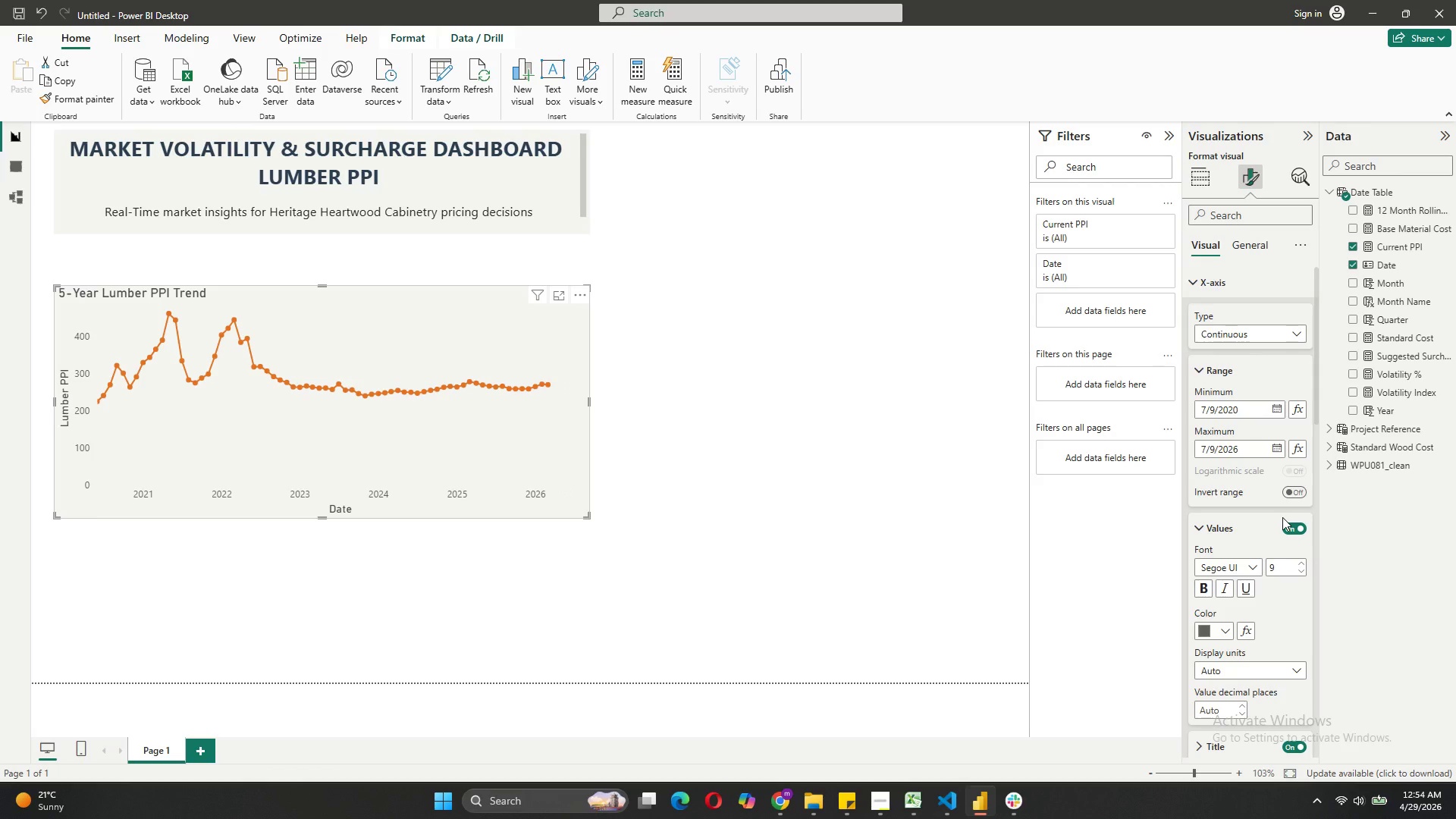 
left_click([1210, 374])
 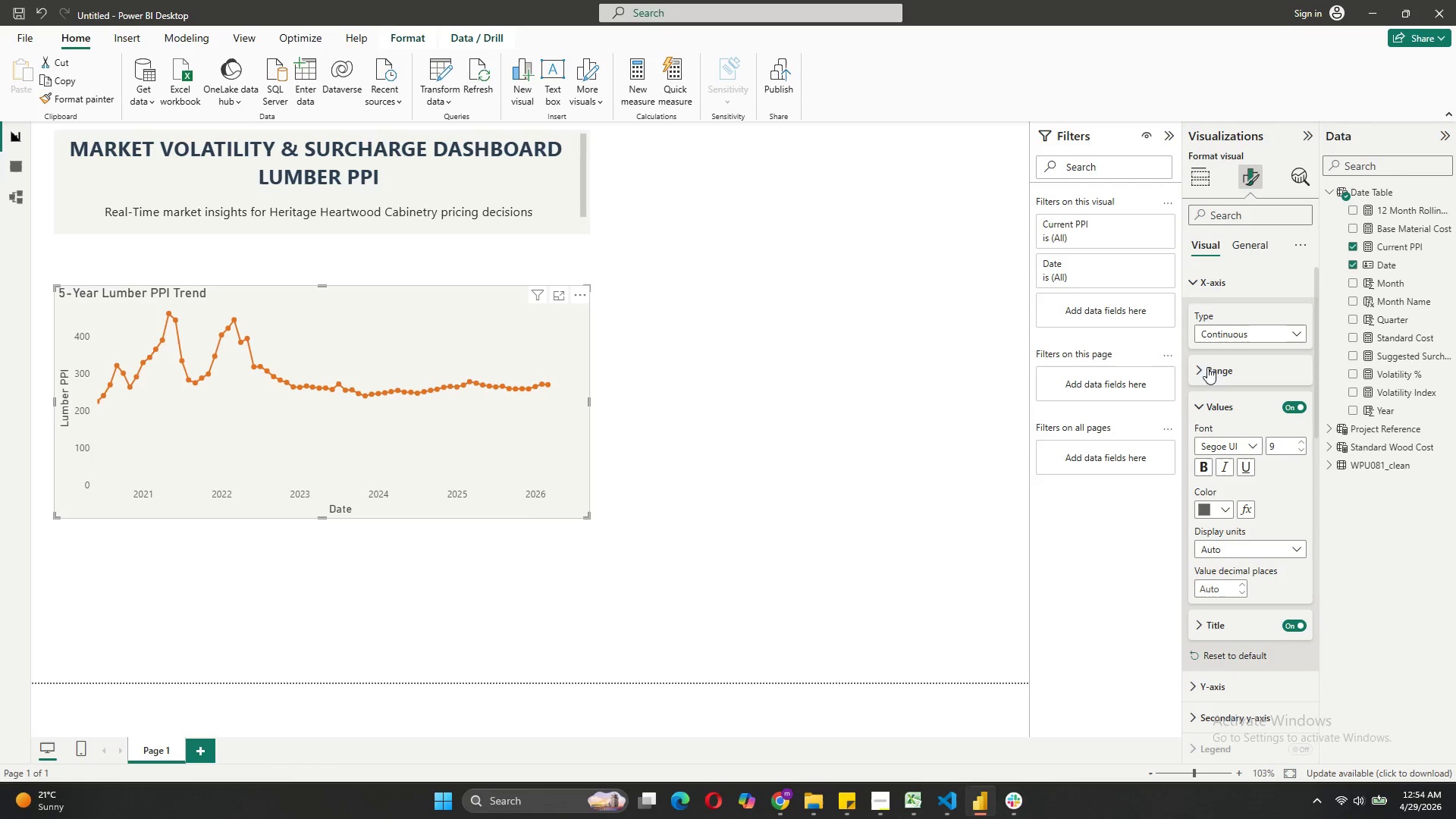 
left_click([1209, 287])
 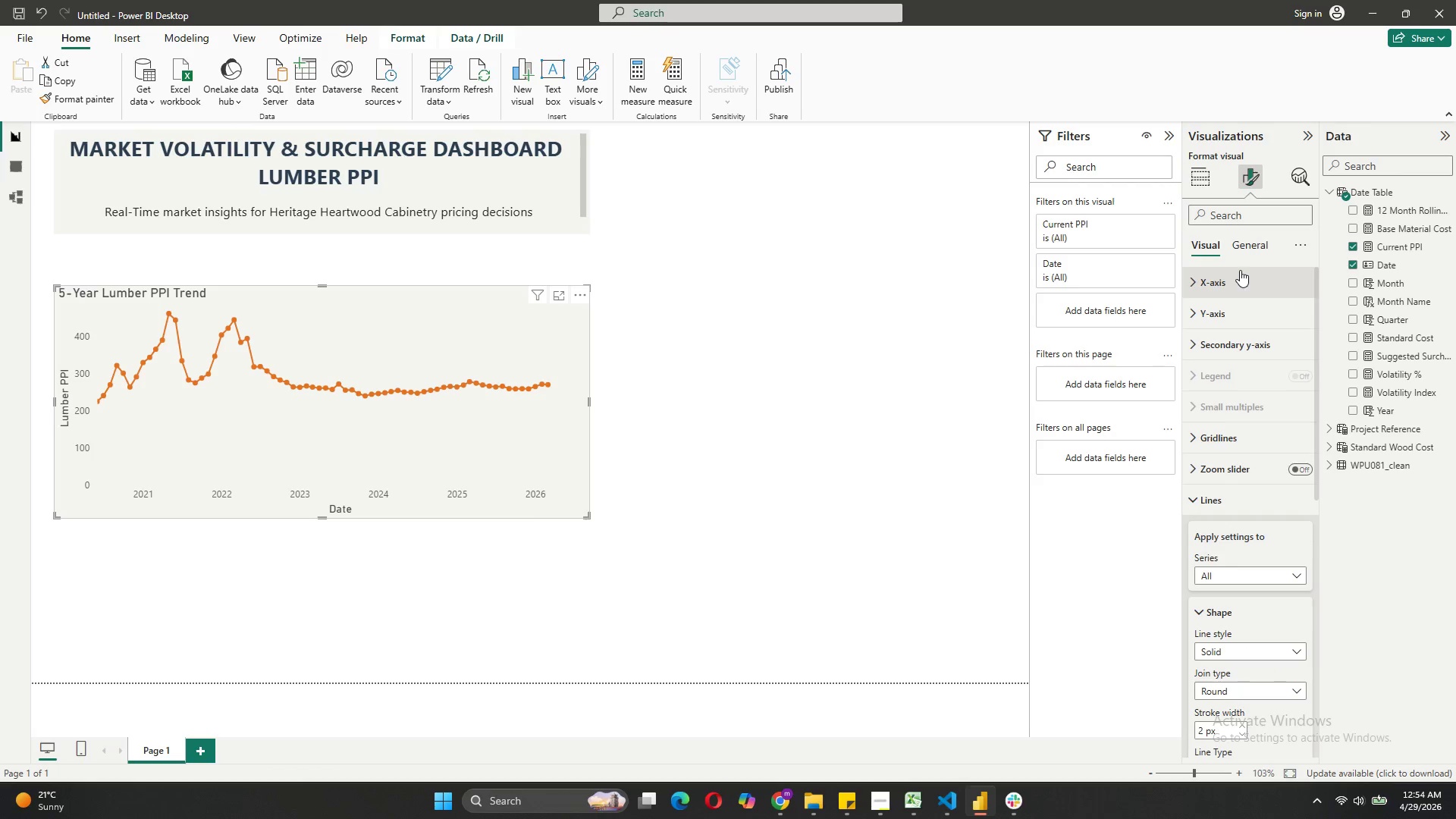 
wait(6.5)
 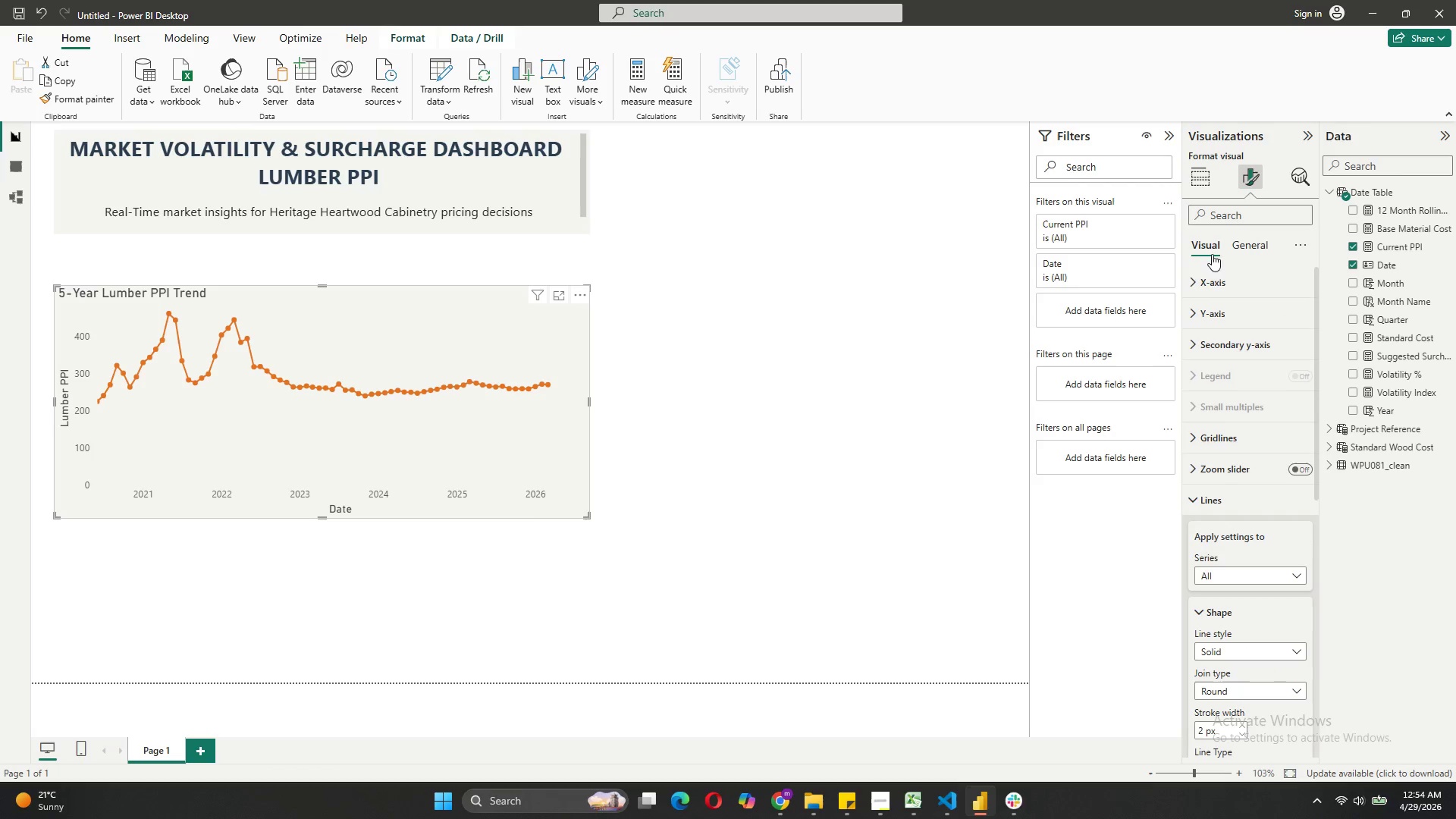 
left_click([1249, 249])
 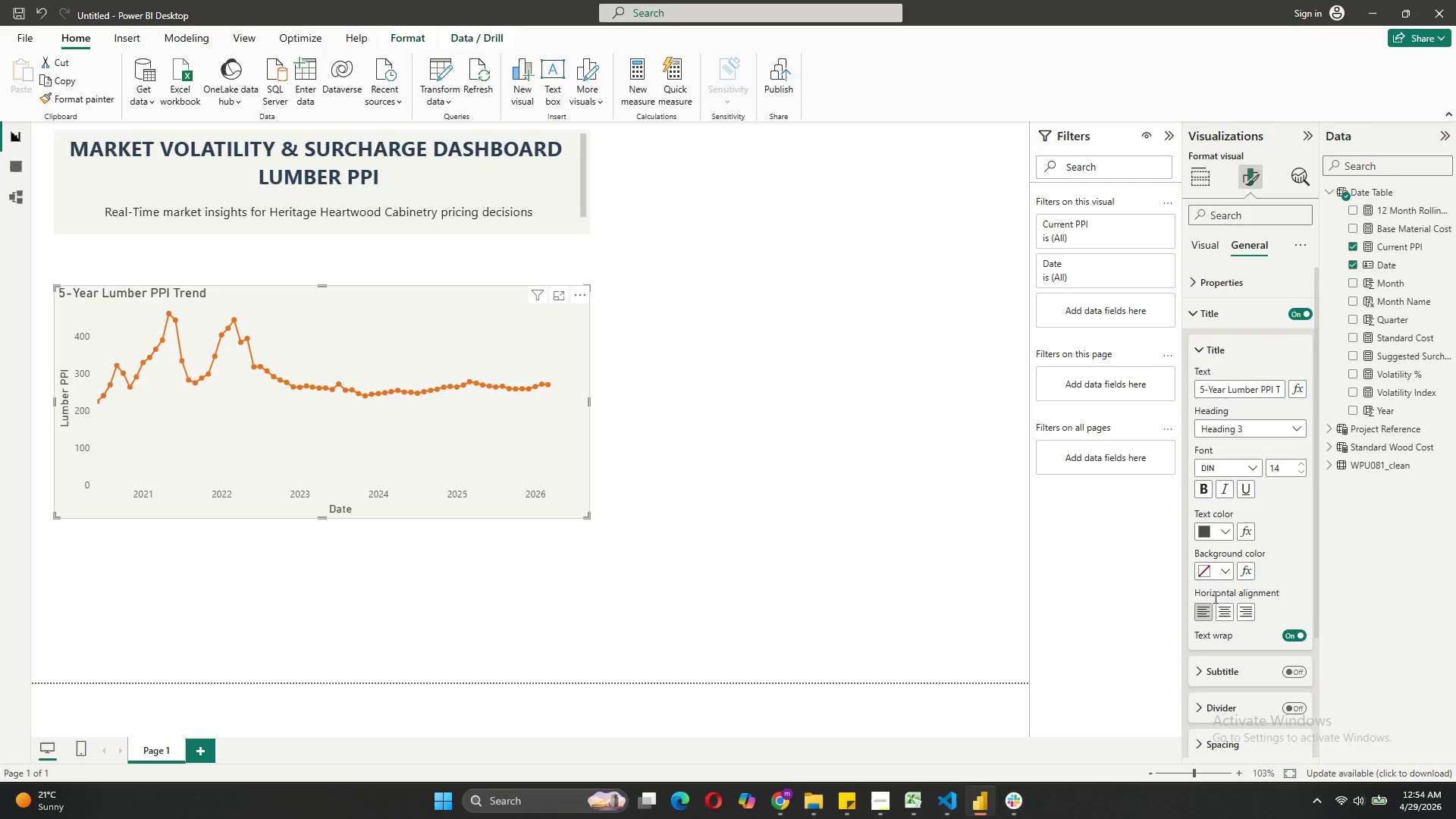 
left_click([1223, 609])
 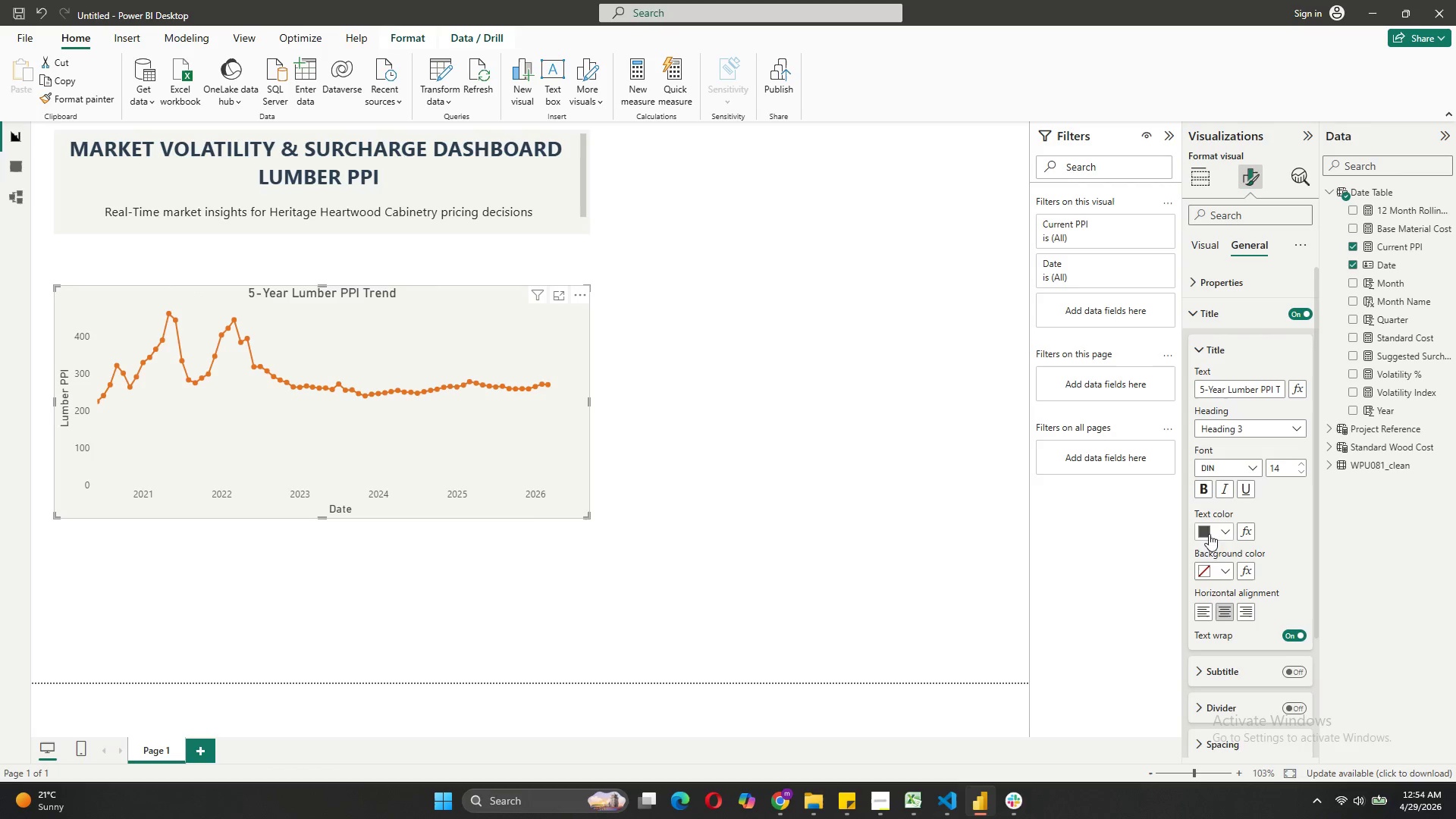 
left_click([1207, 485])
 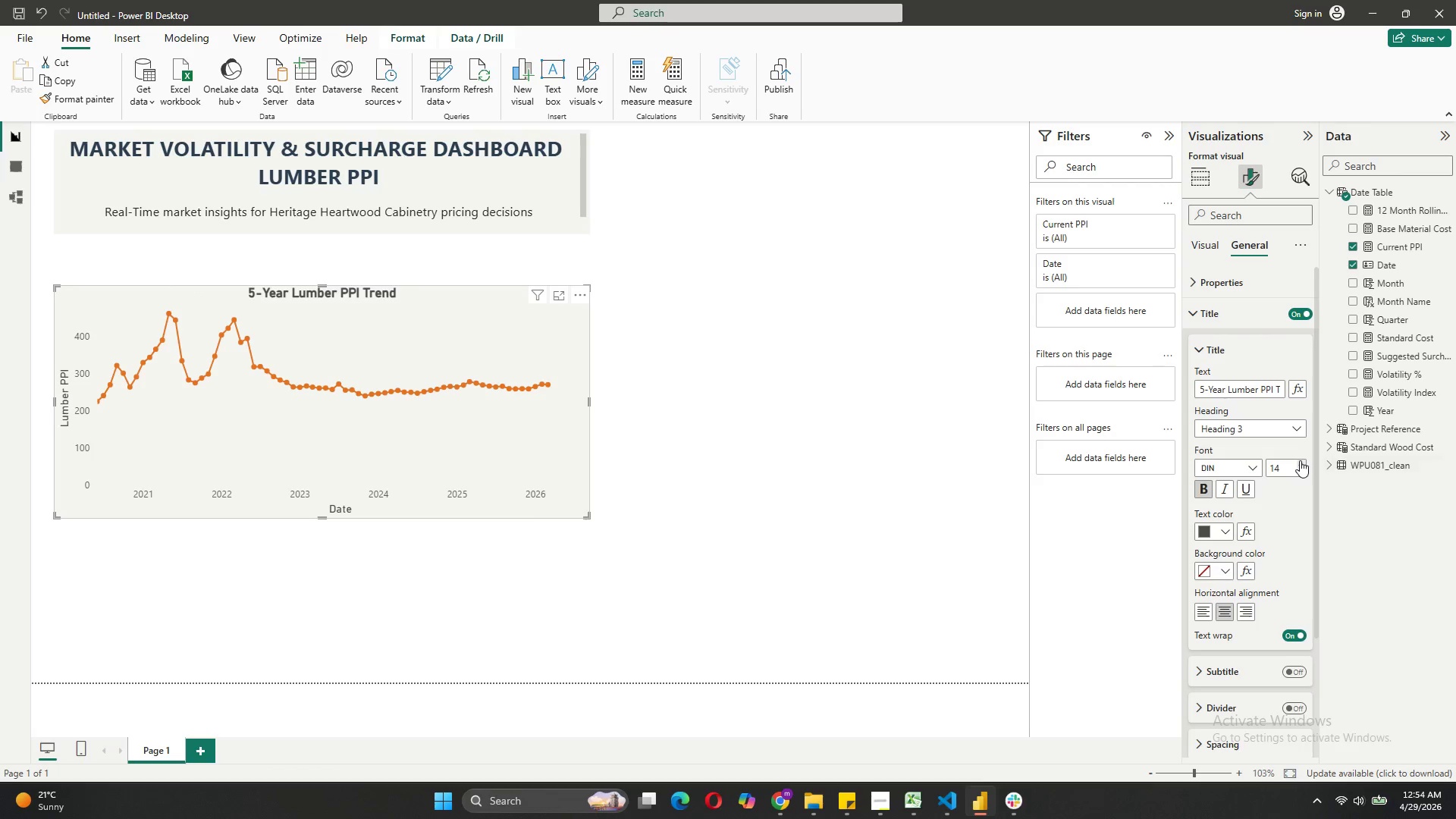 
left_click([1300, 460])
 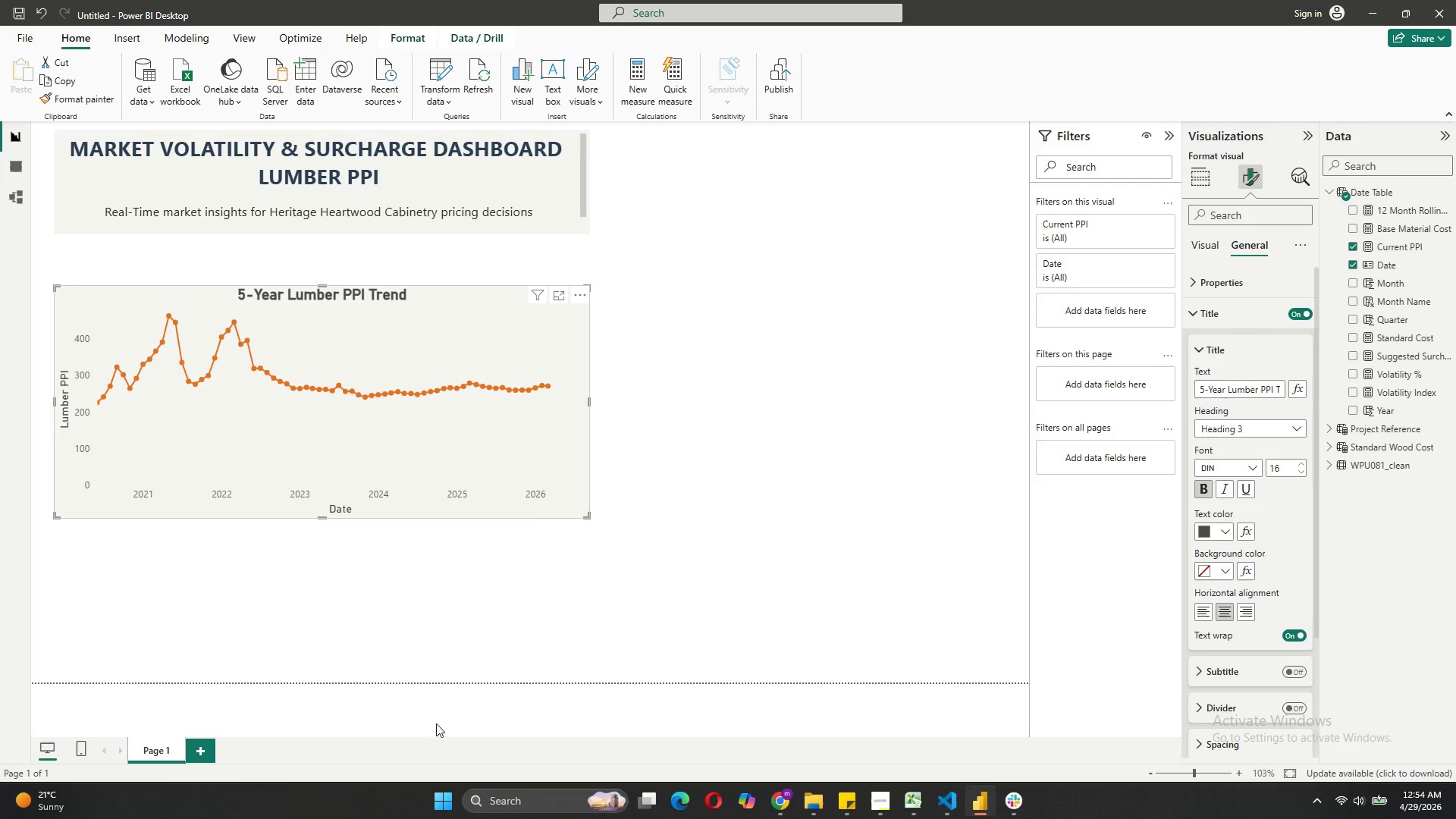 
left_click([369, 579])
 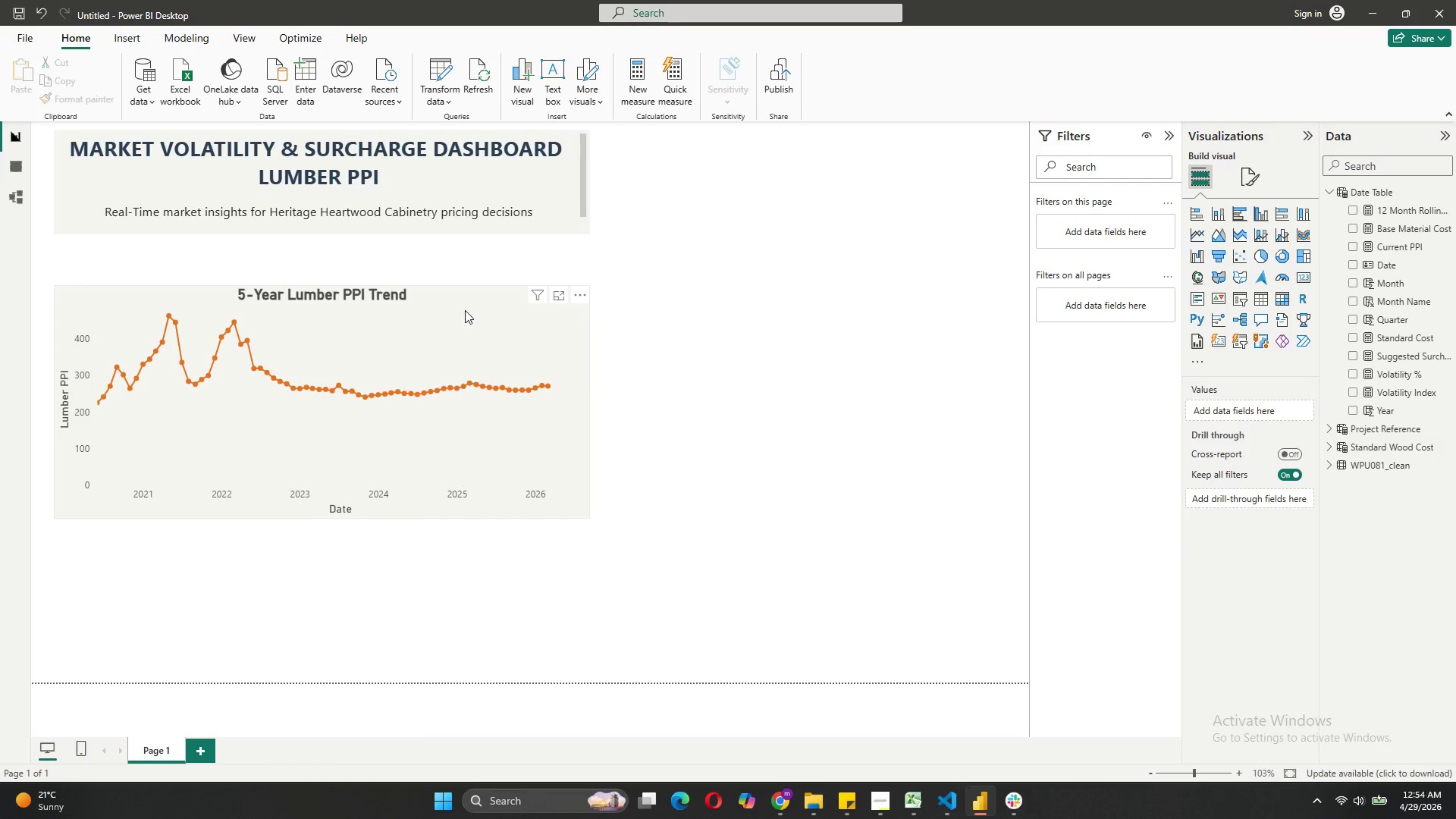 
left_click_drag(start_coordinate=[469, 302], to_coordinate=[466, 283])
 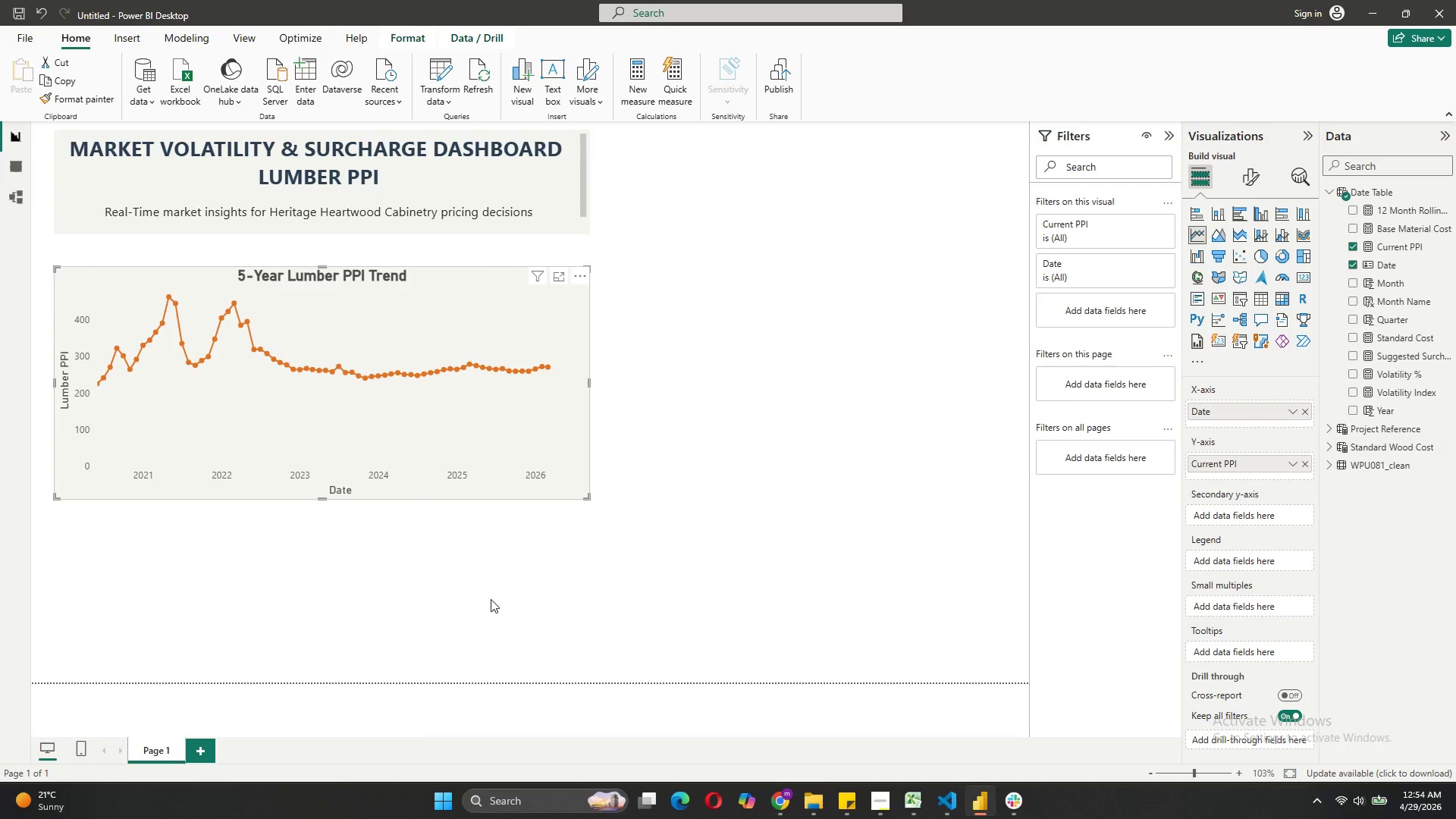 
left_click([491, 599])
 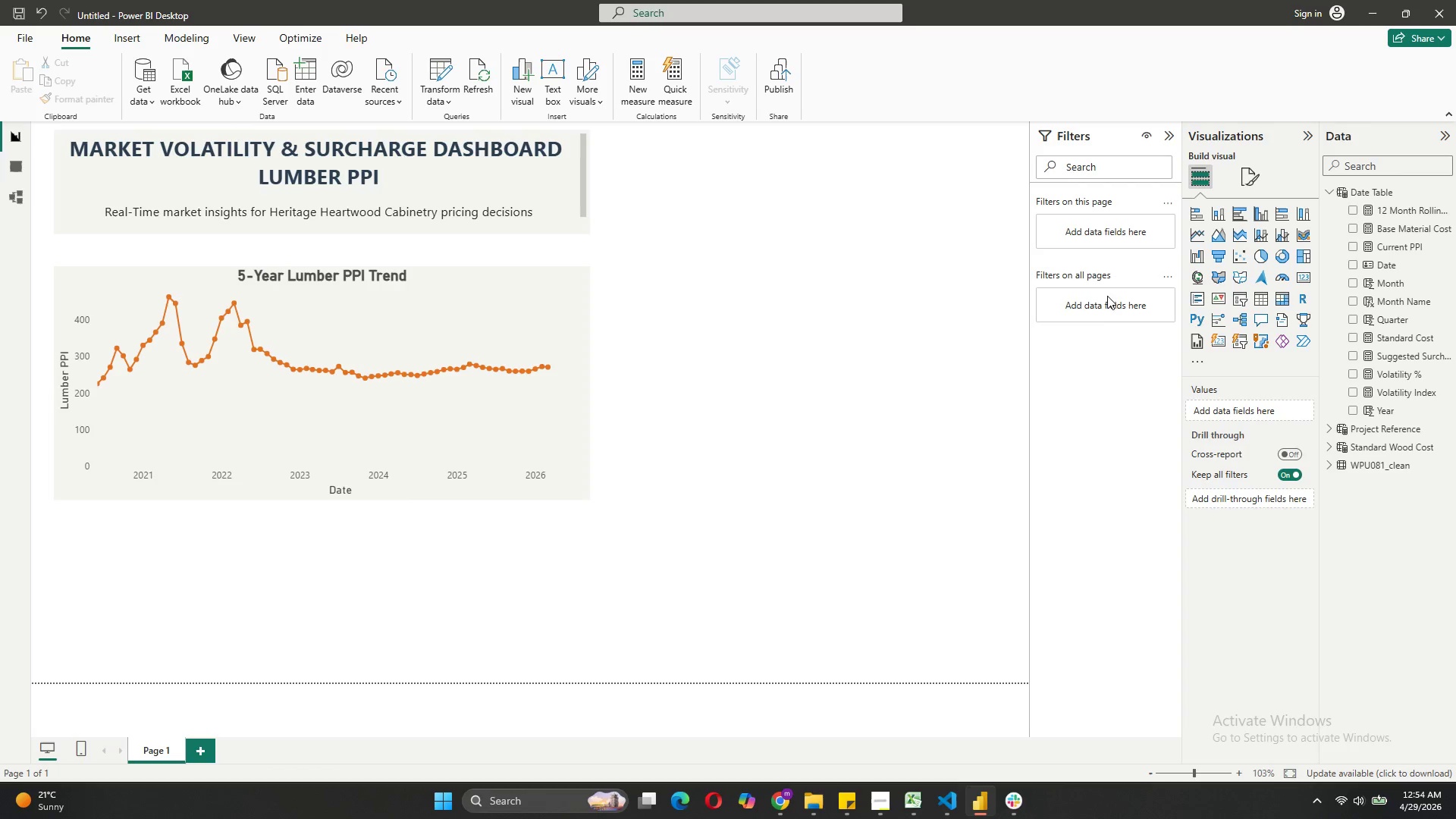 
wait(6.03)
 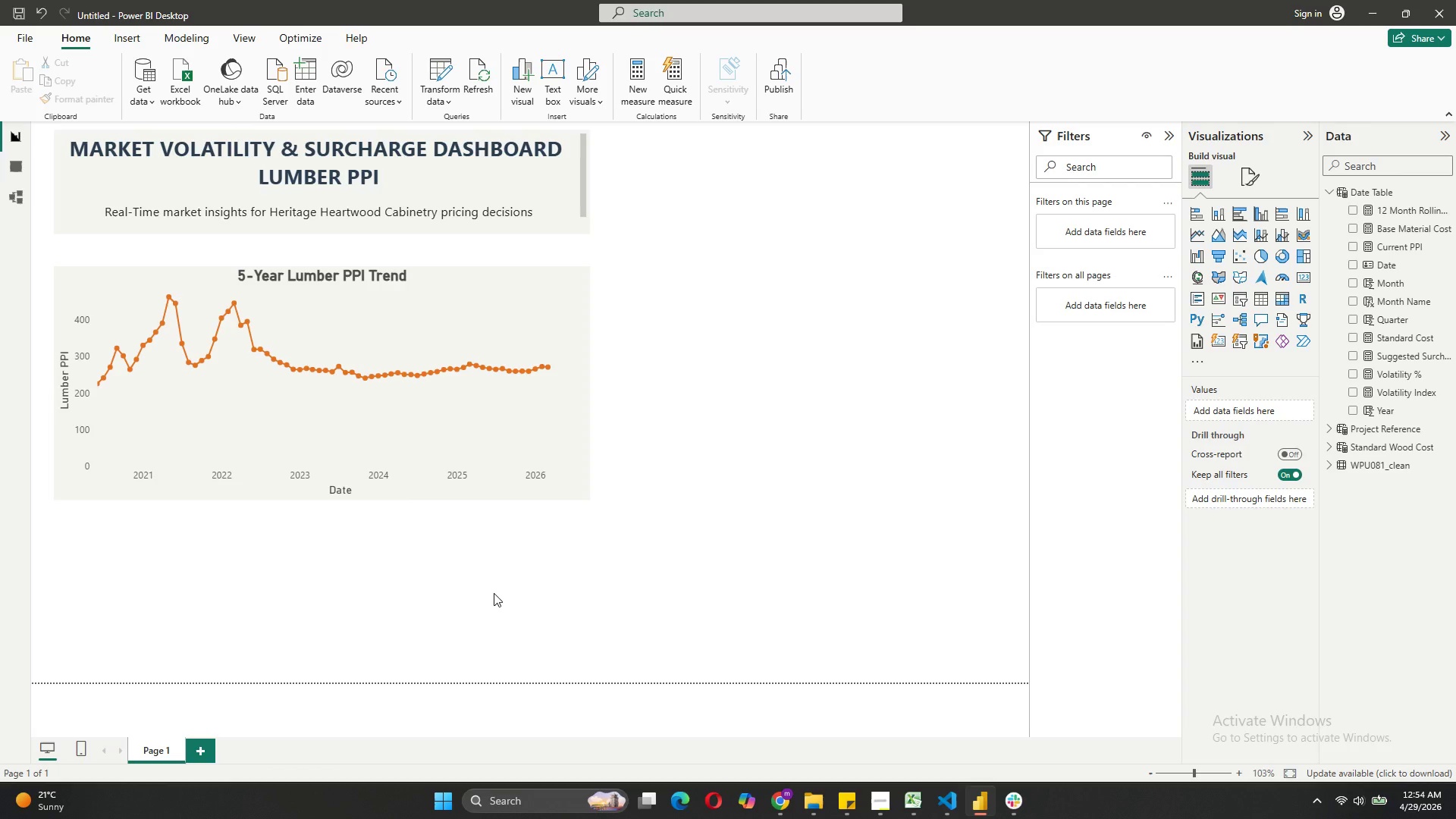 
left_click([448, 272])
 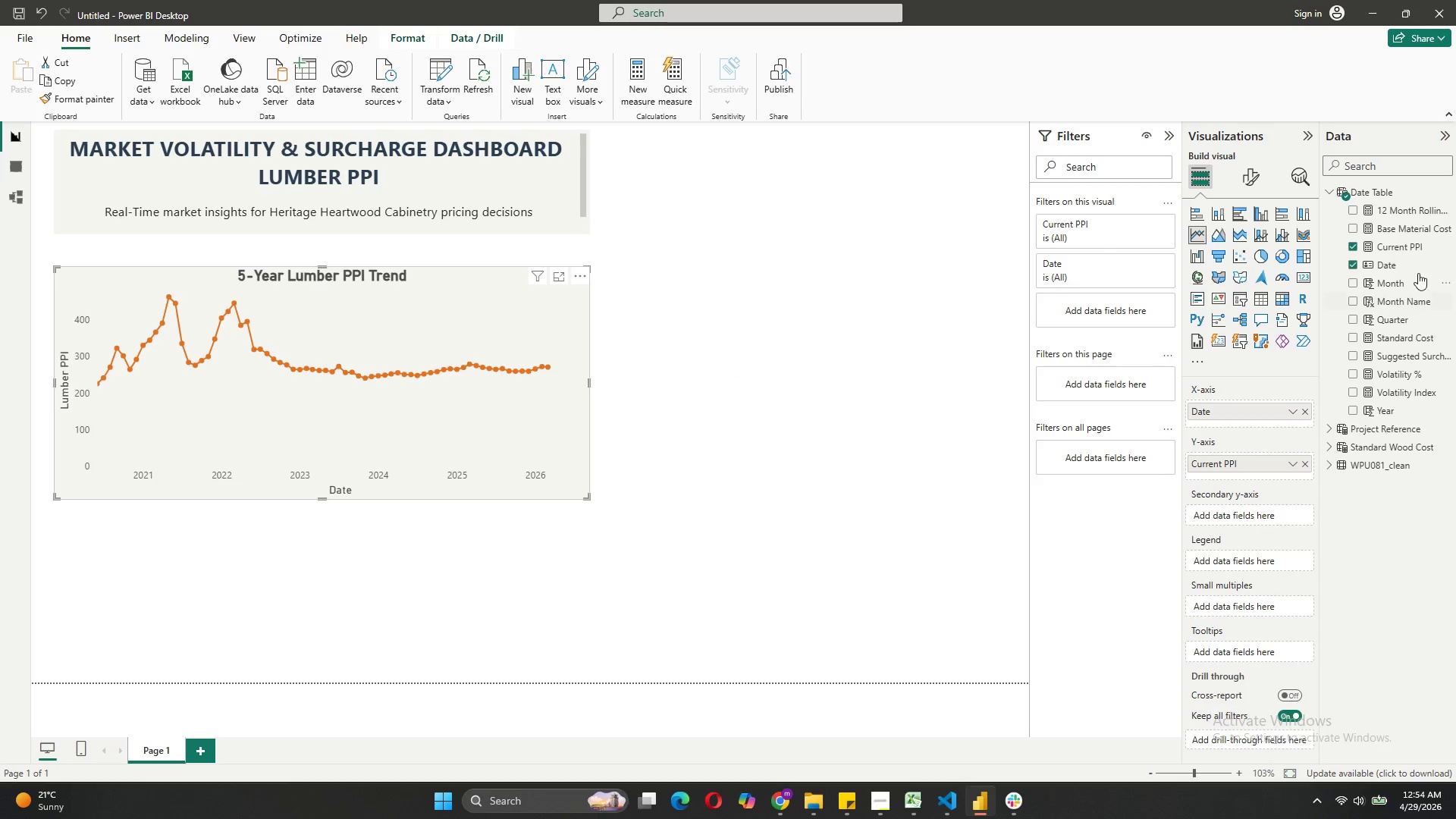 
left_click_drag(start_coordinate=[1398, 215], to_coordinate=[1257, 469])
 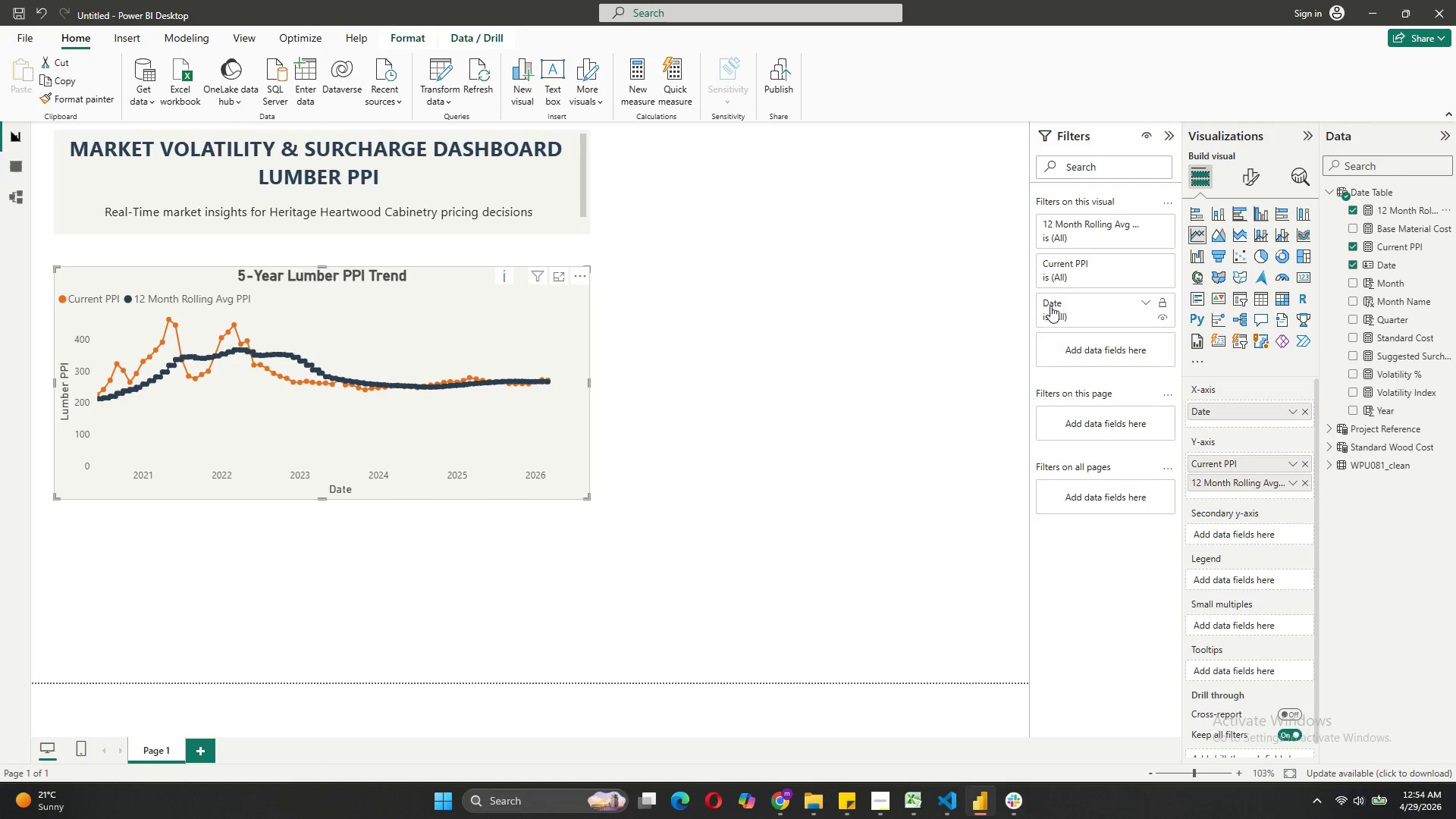 
wait(14.44)
 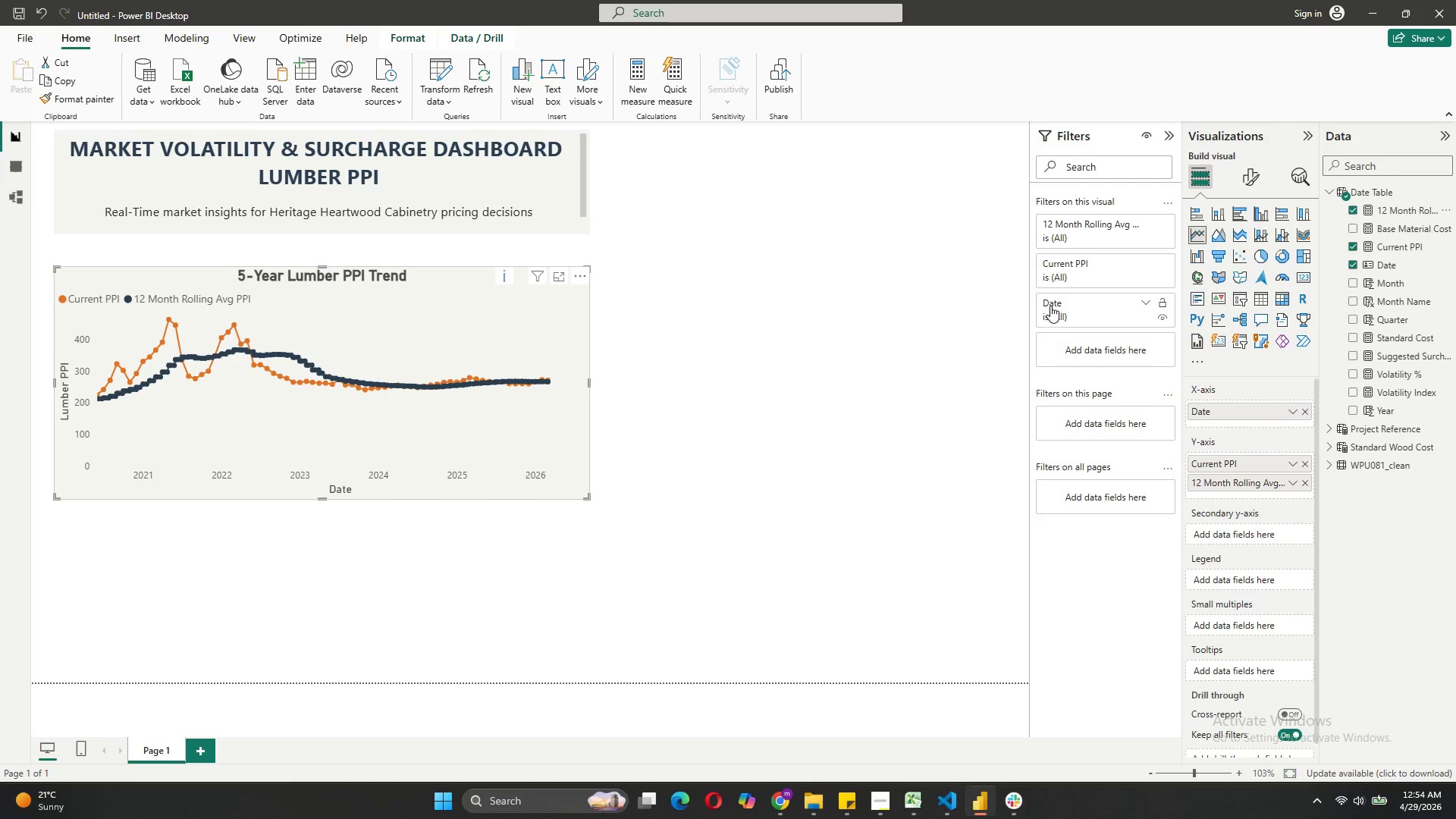 
left_click([1254, 175])
 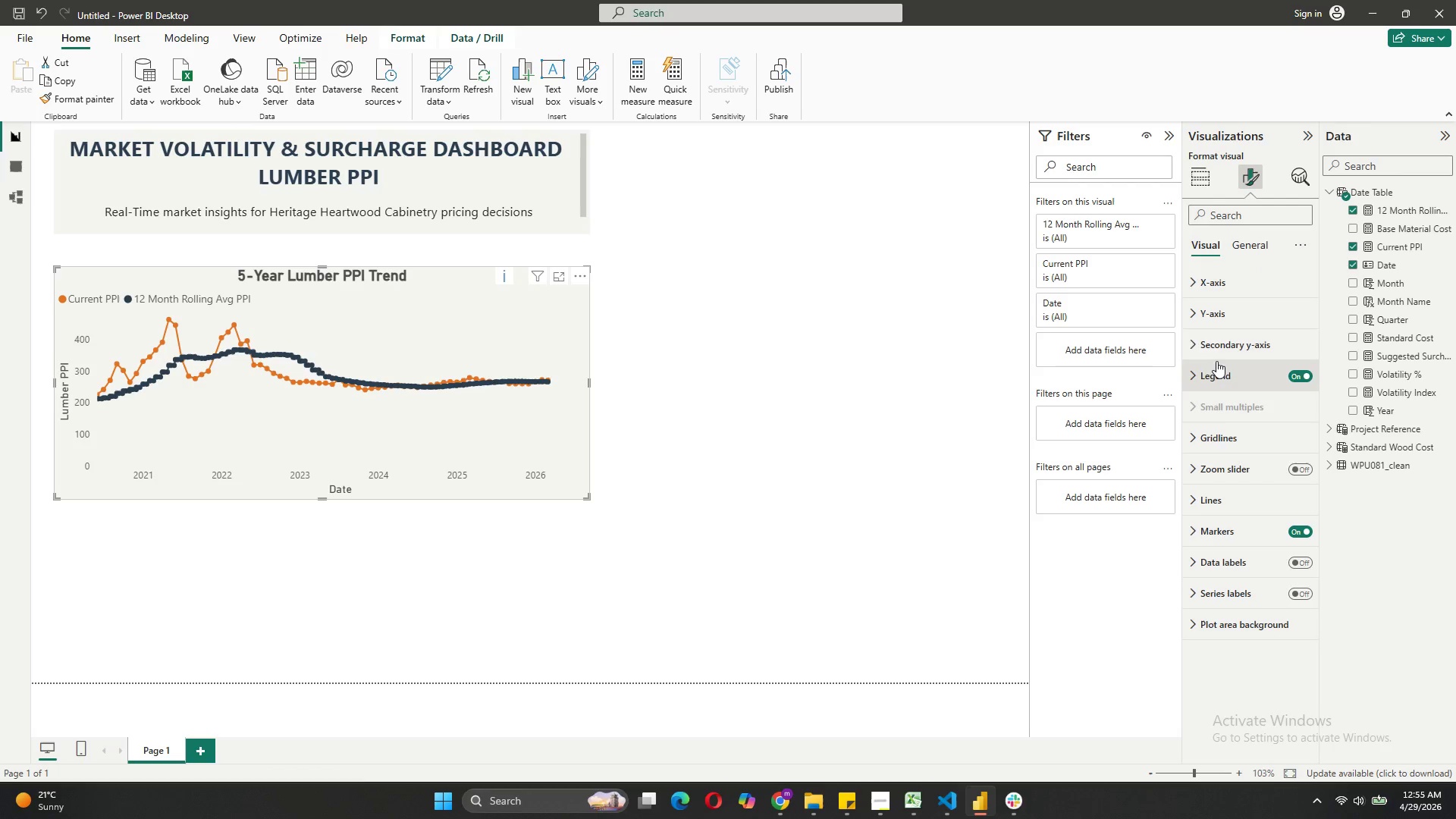 
left_click([1223, 340])
 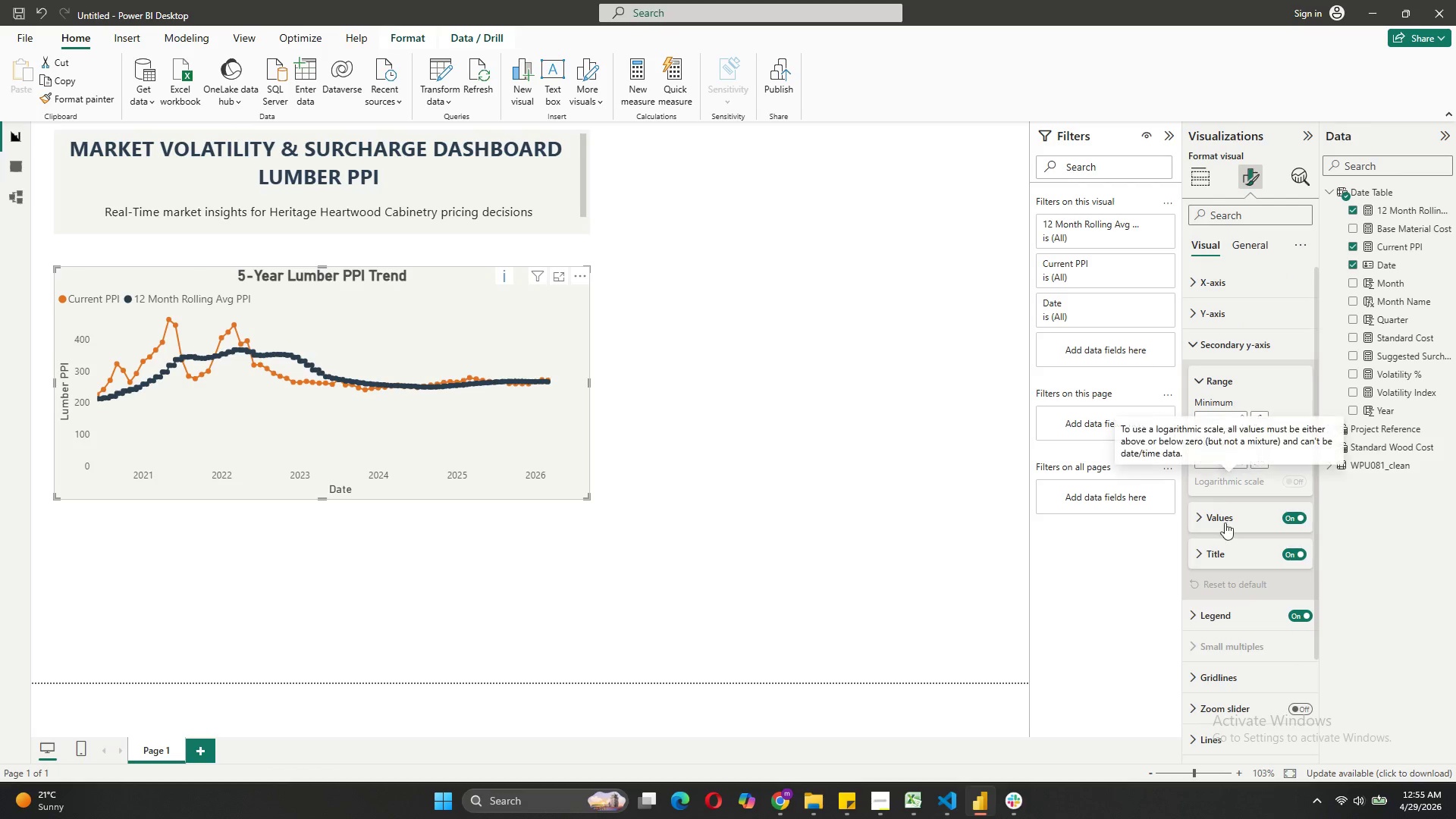 
left_click([1232, 518])
 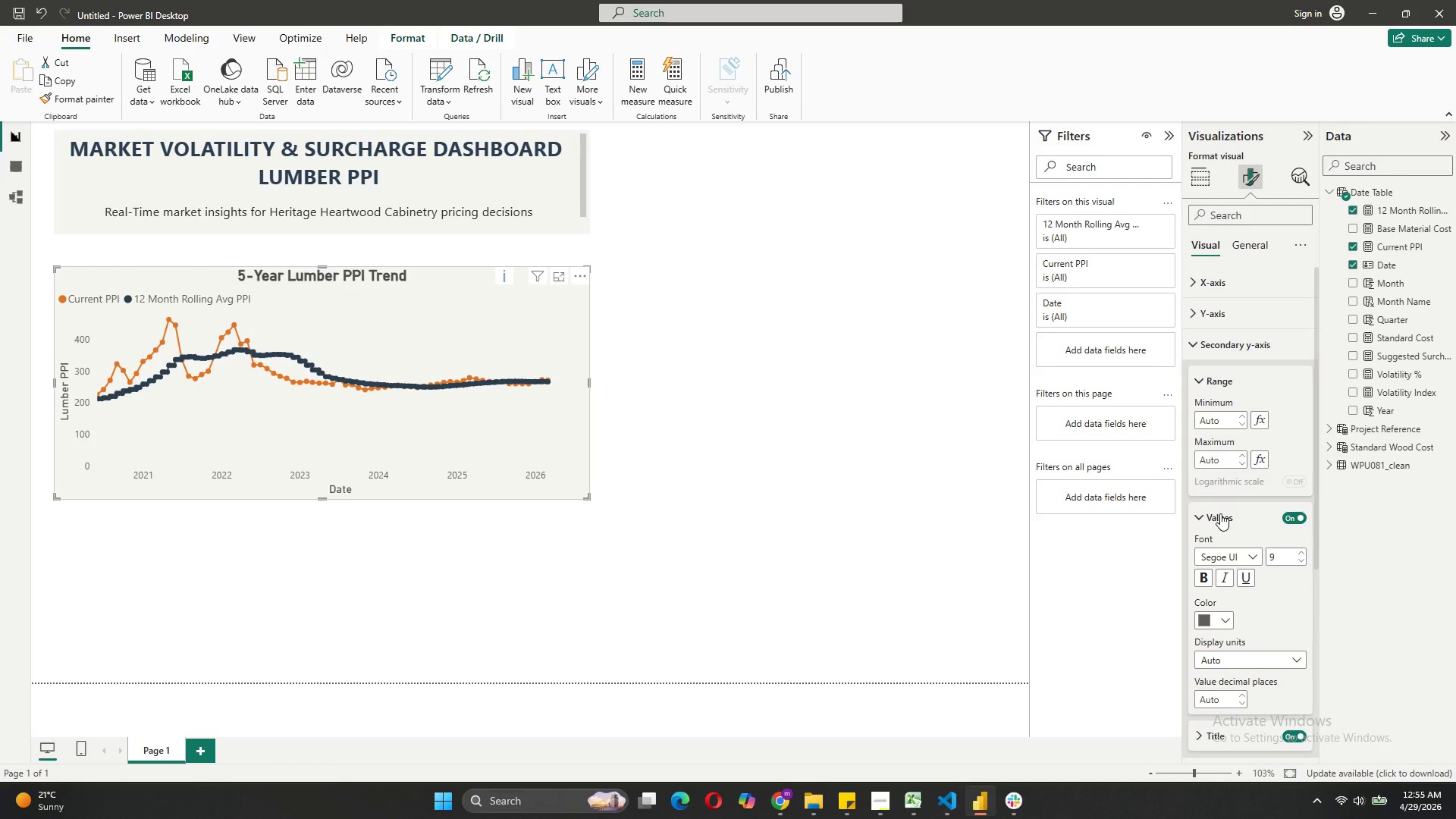 
left_click([1220, 513])
 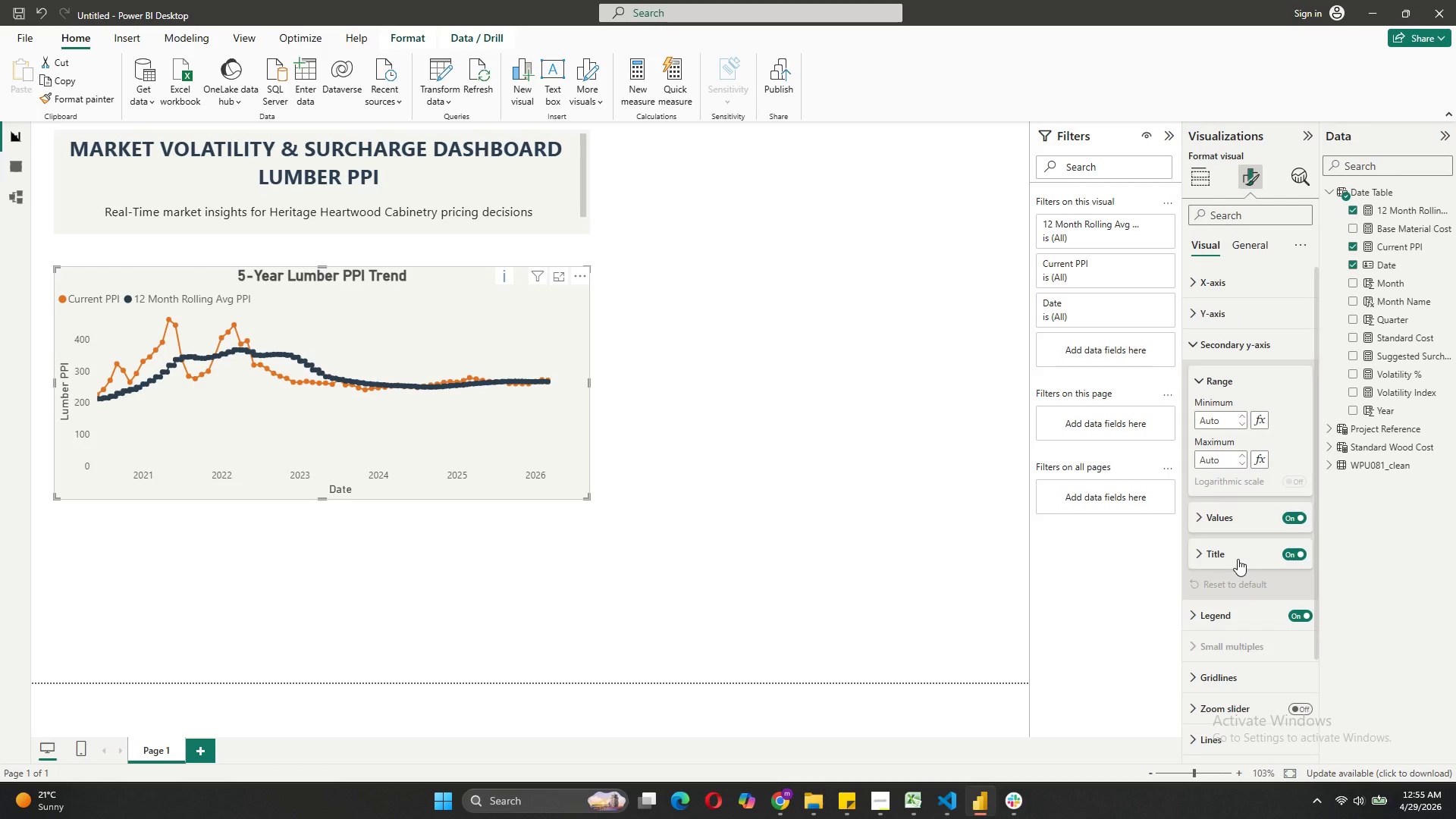 
scroll: coordinate [1238, 559], scroll_direction: down, amount: 2.0
 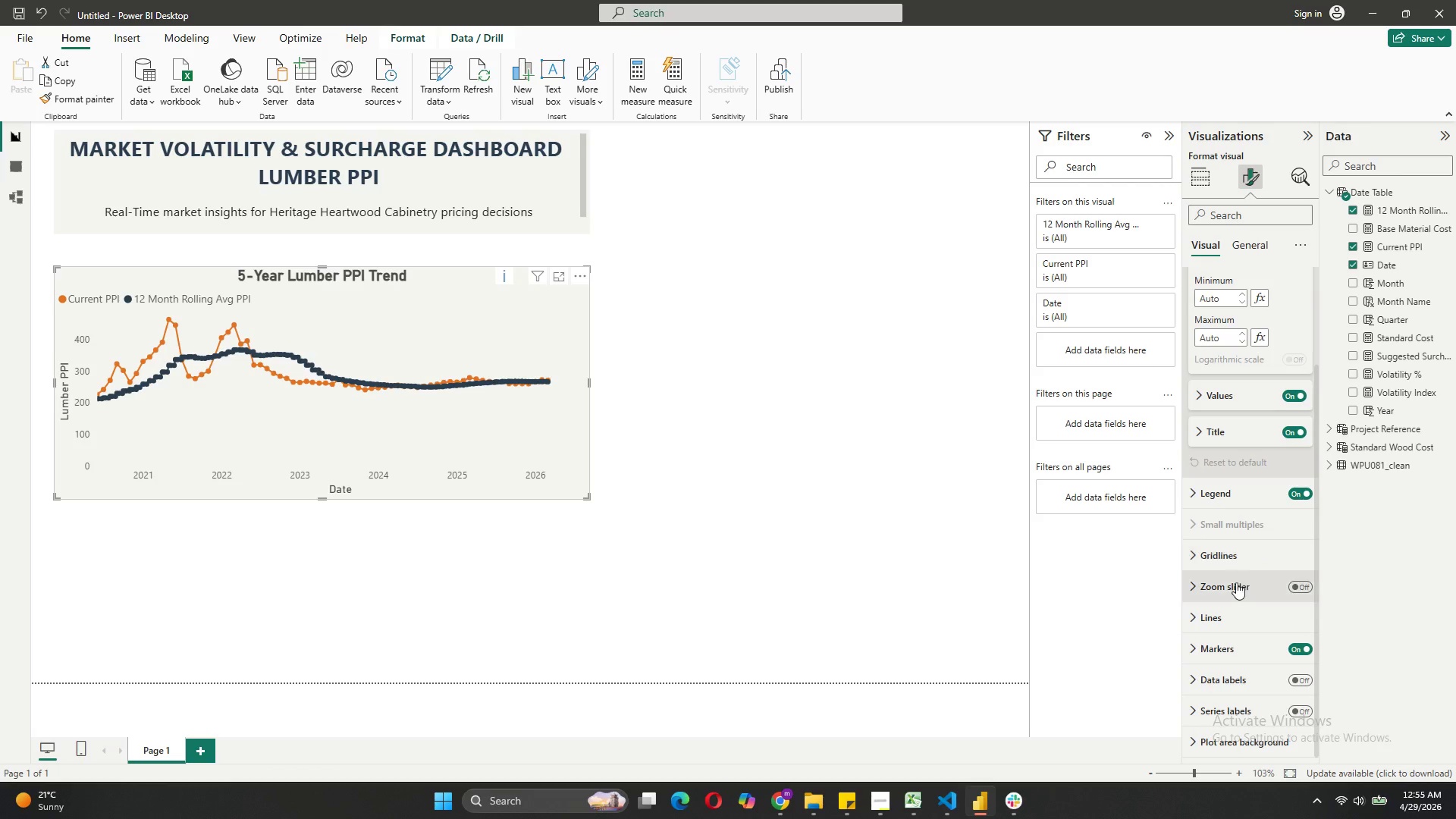 
left_click([1231, 606])
 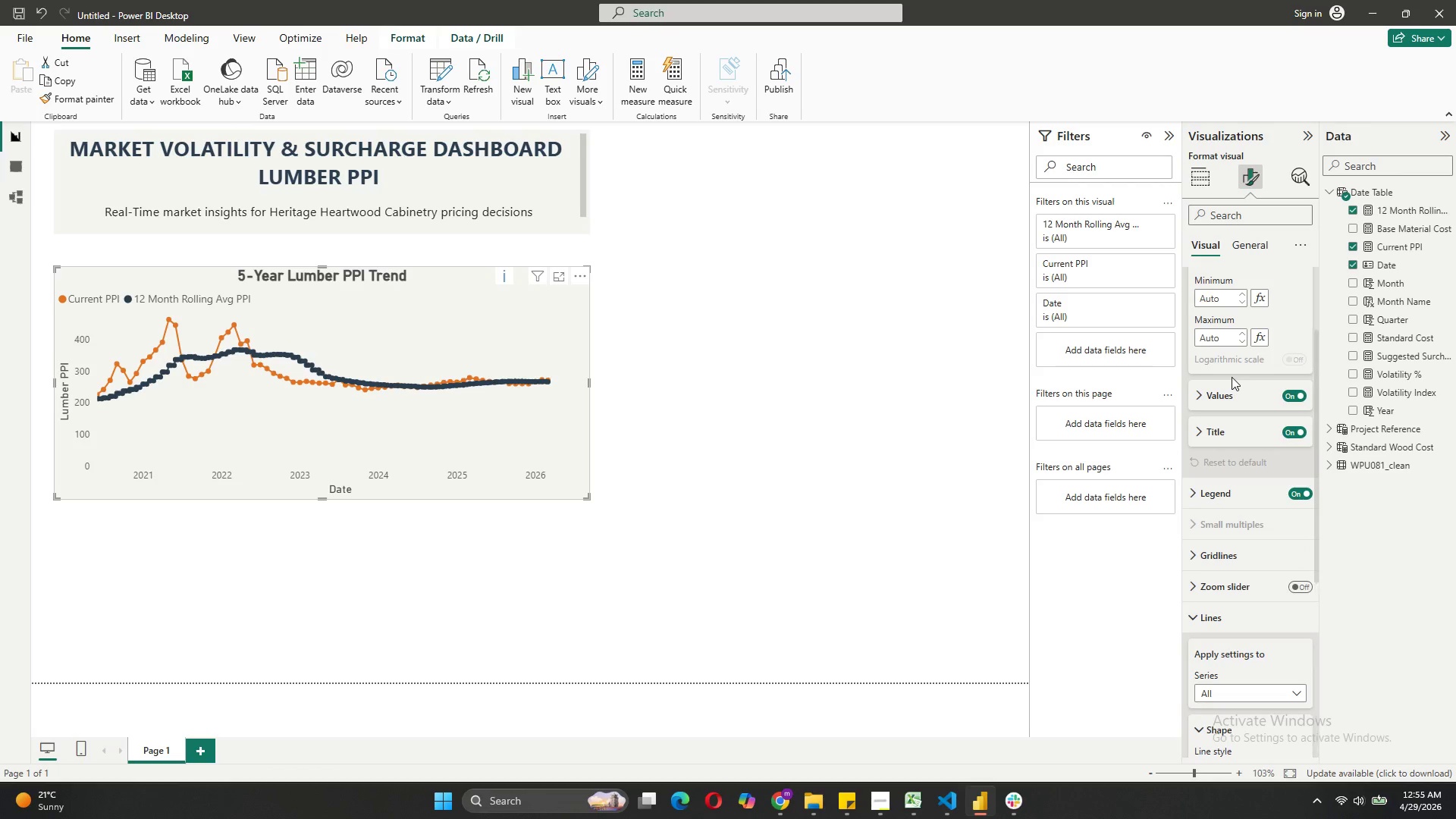 
scroll: coordinate [1248, 541], scroll_direction: down, amount: 6.0
 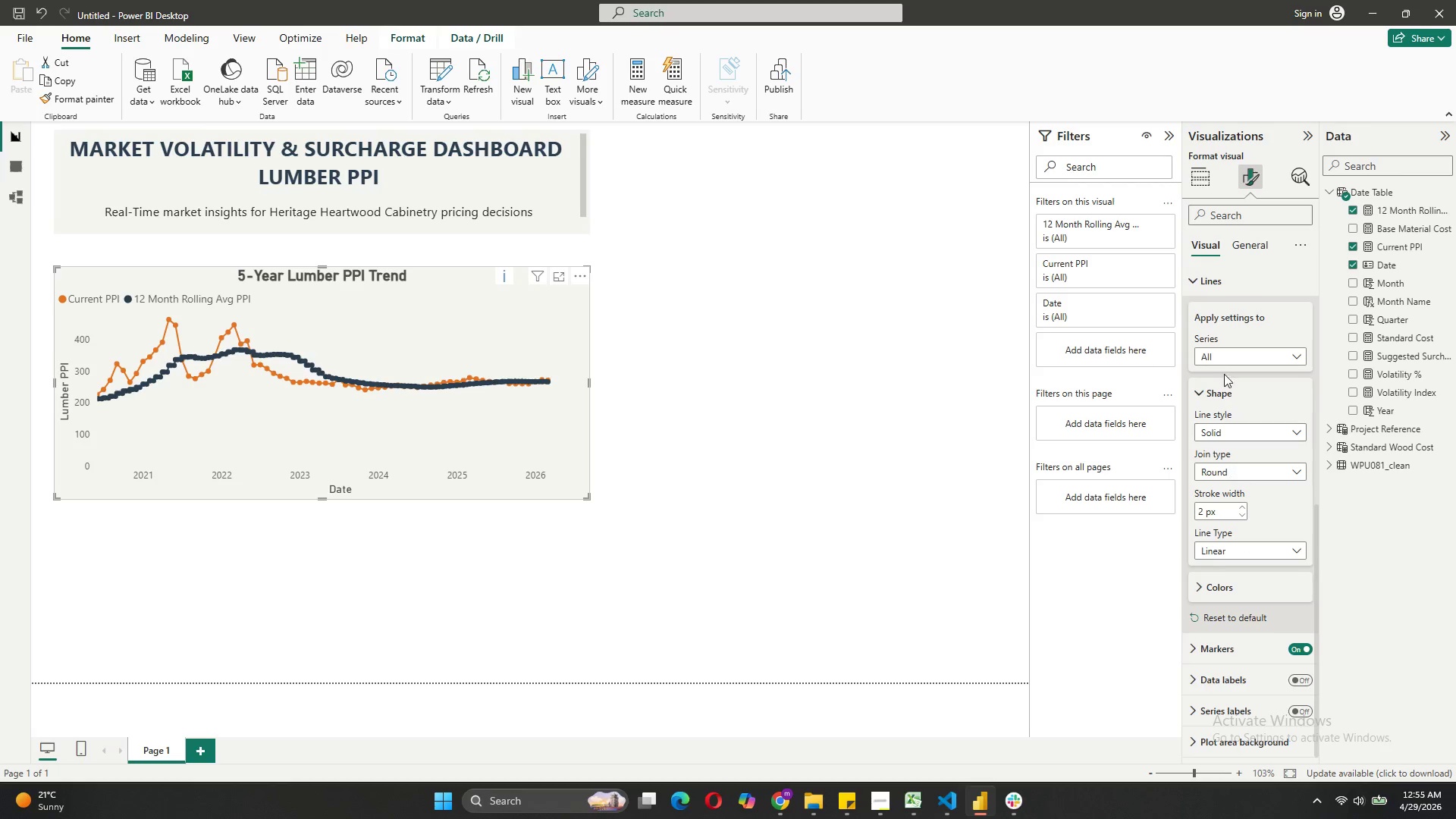 
left_click([1223, 347])
 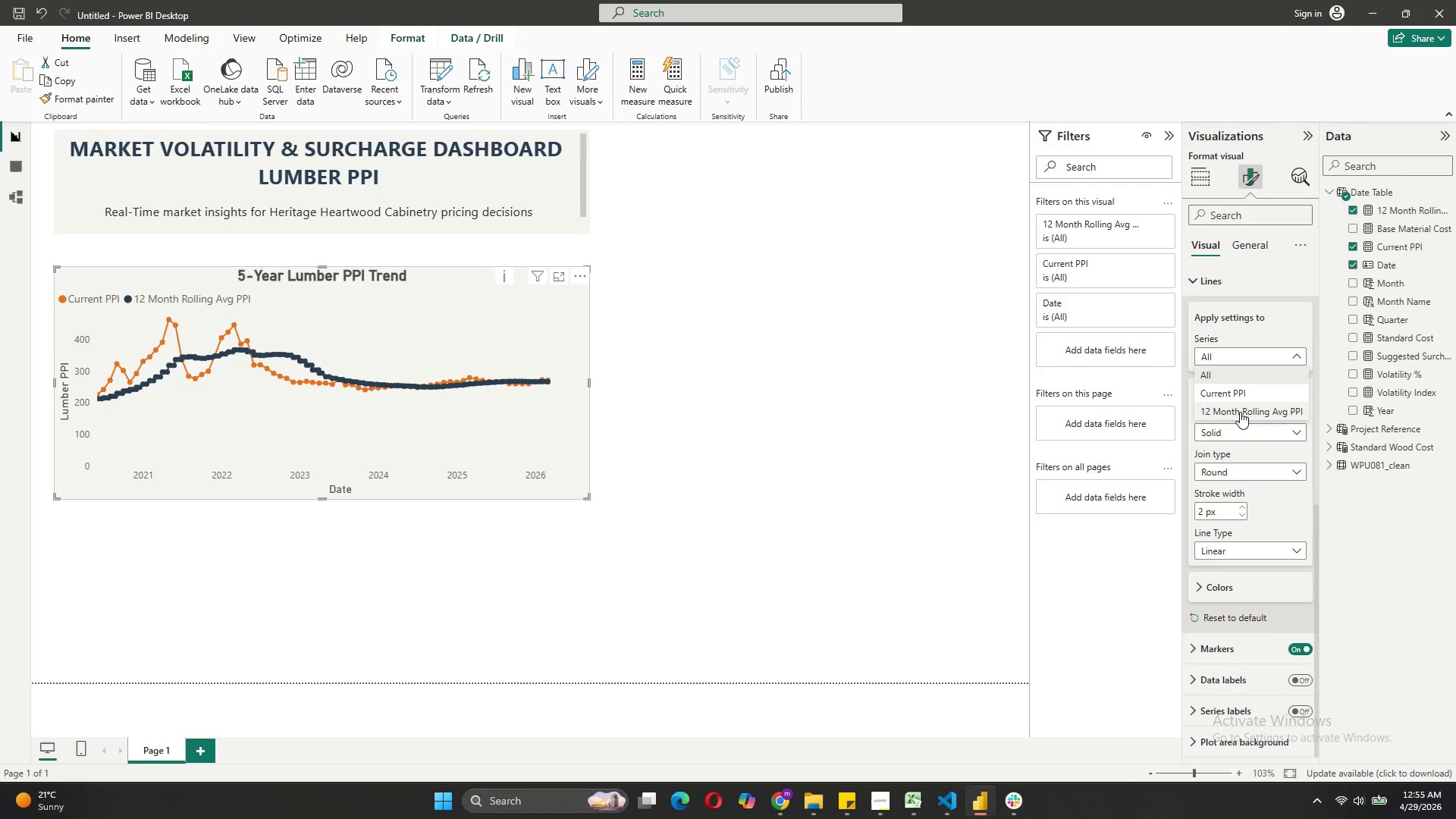 
left_click([1240, 412])
 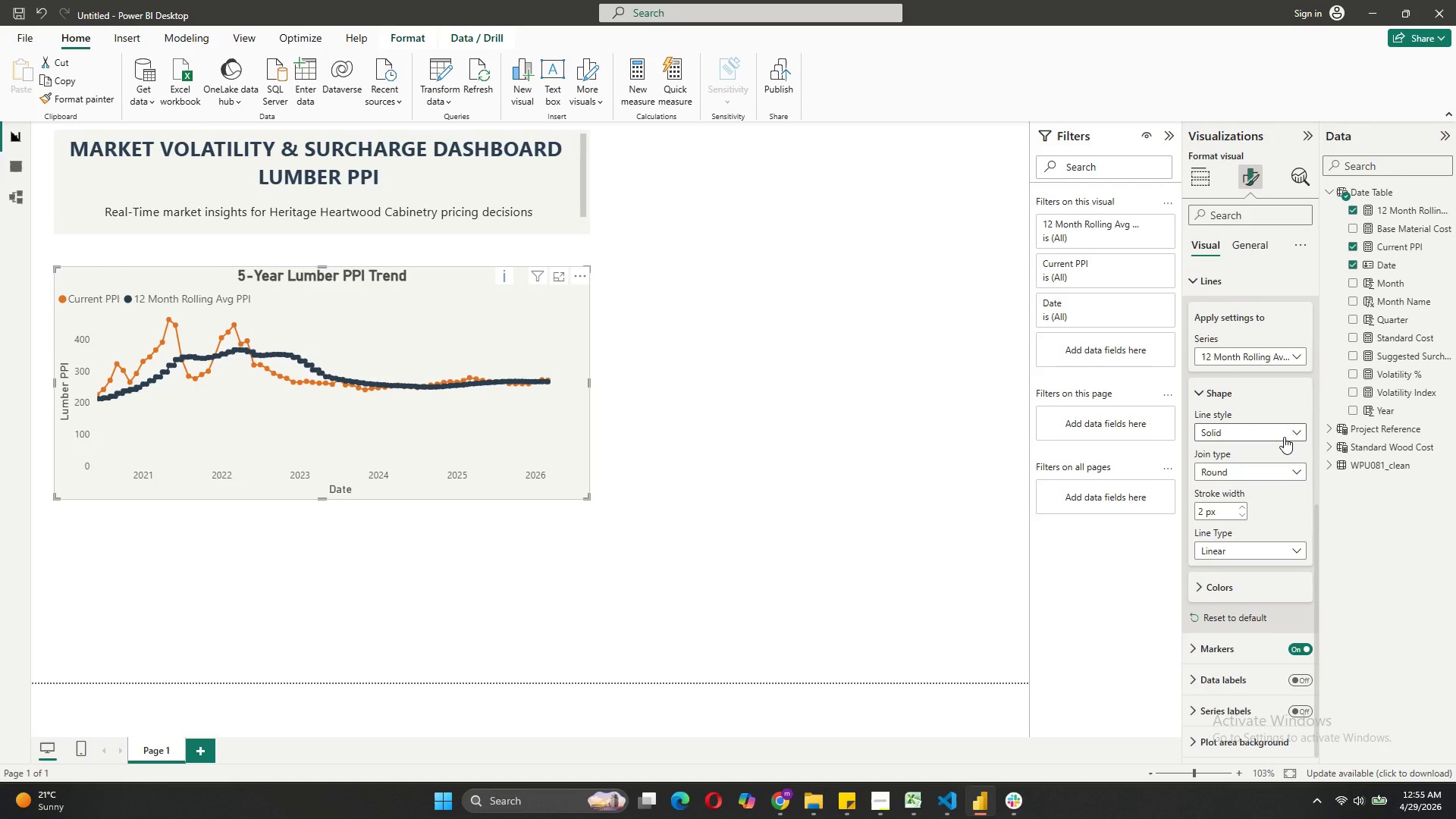 
wait(5.92)
 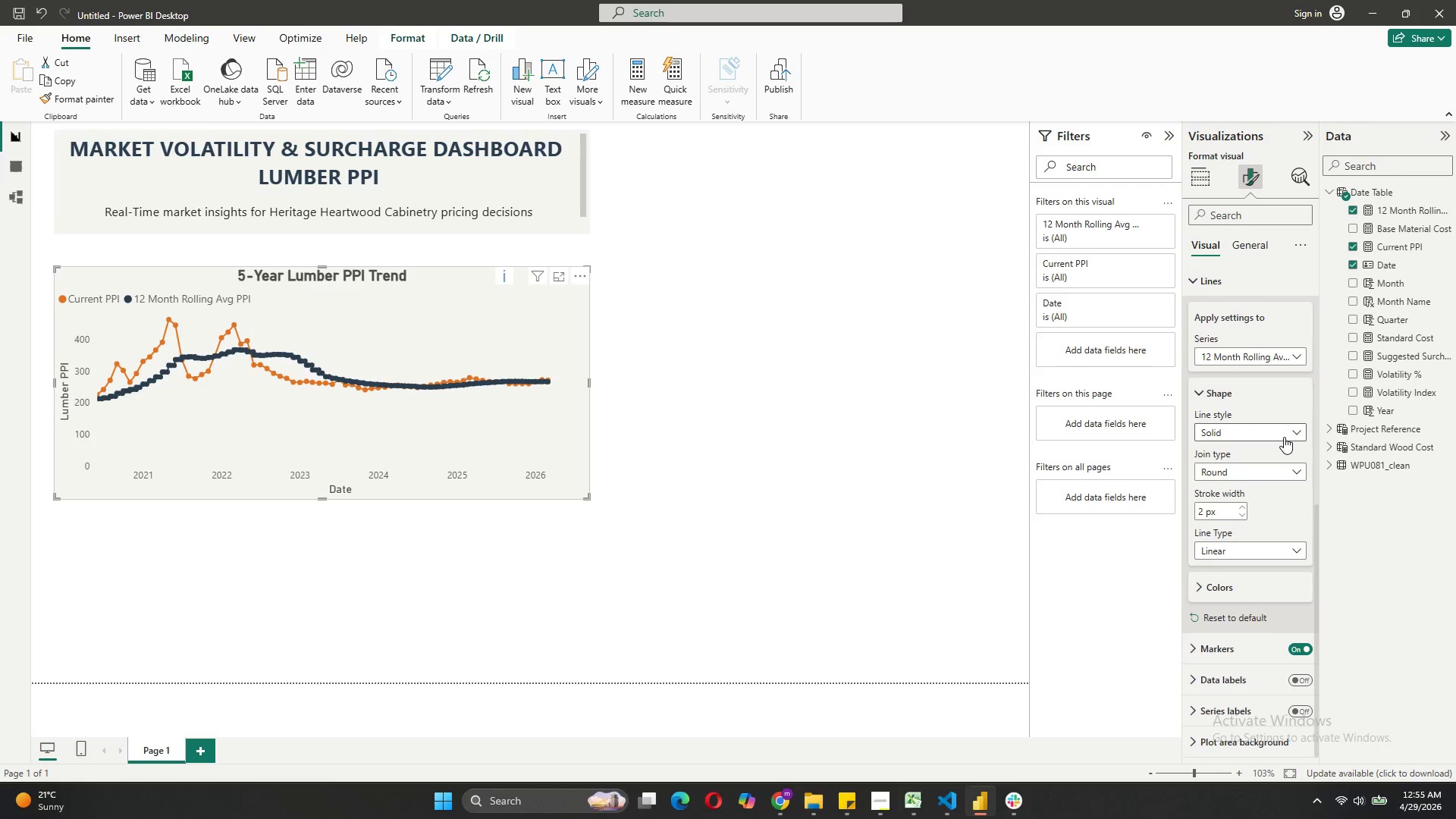 
left_click([1300, 428])
 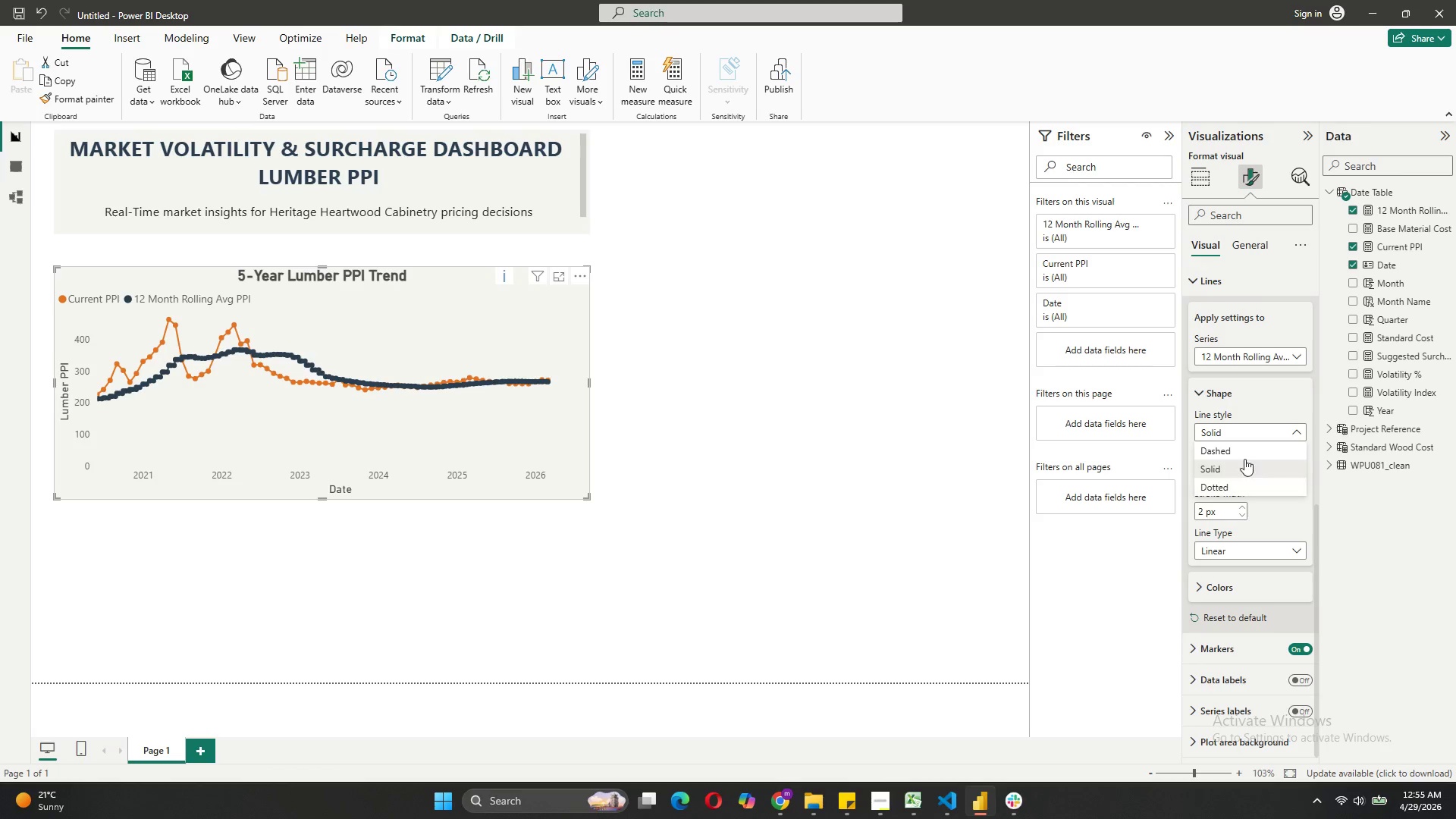 
left_click([1244, 454])
 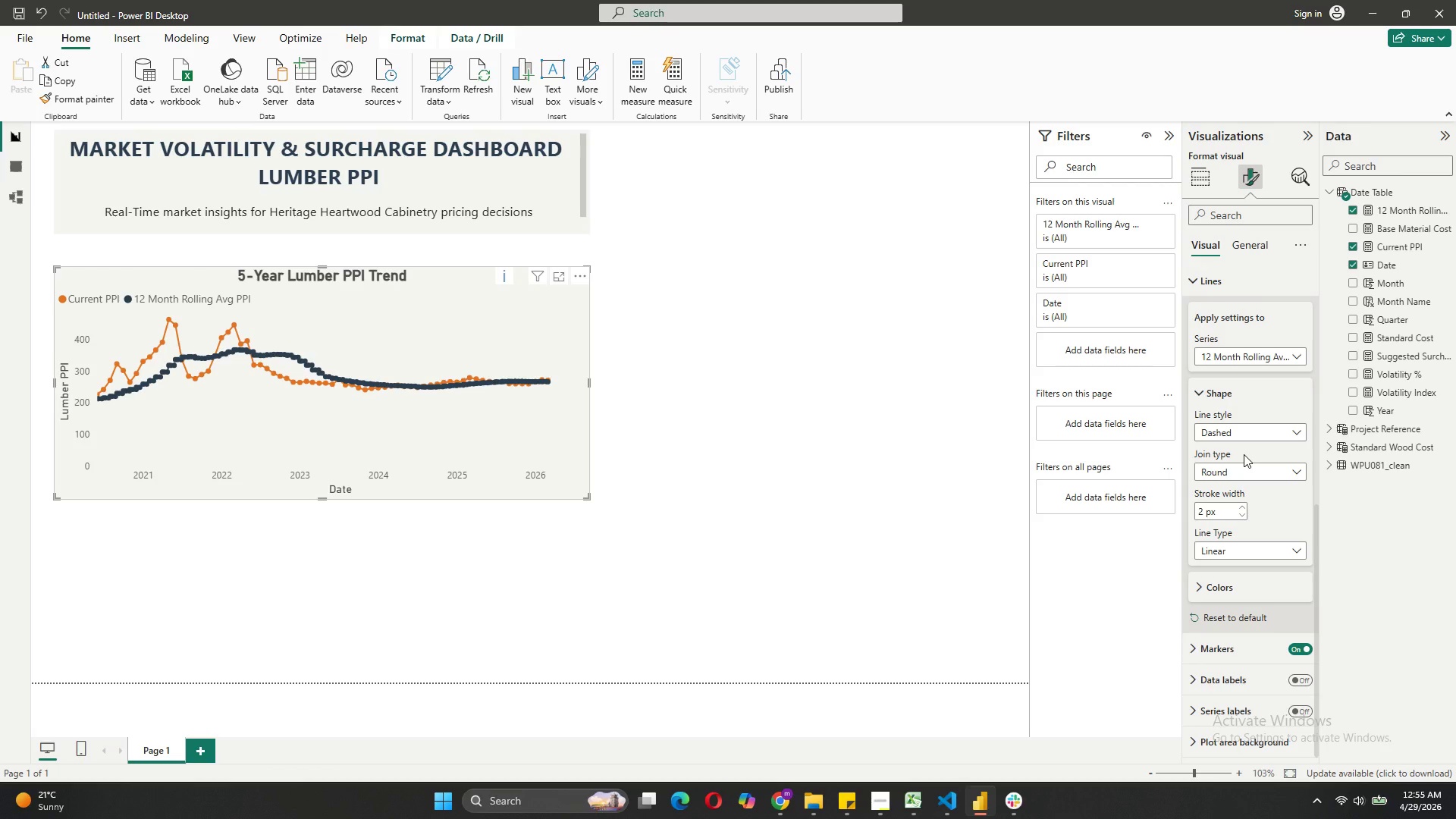 
mouse_move([1251, 497])
 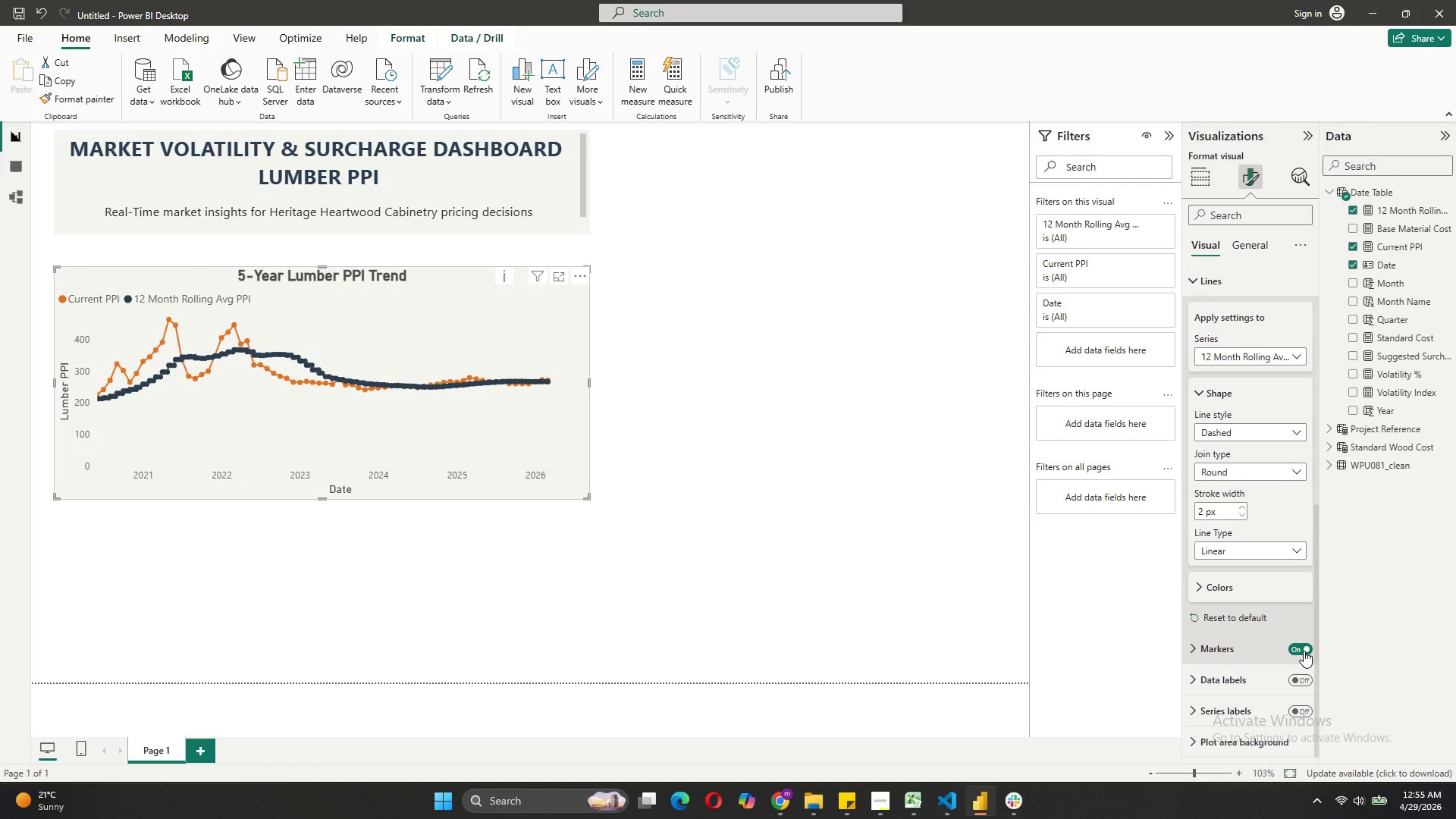 
left_click([1304, 651])
 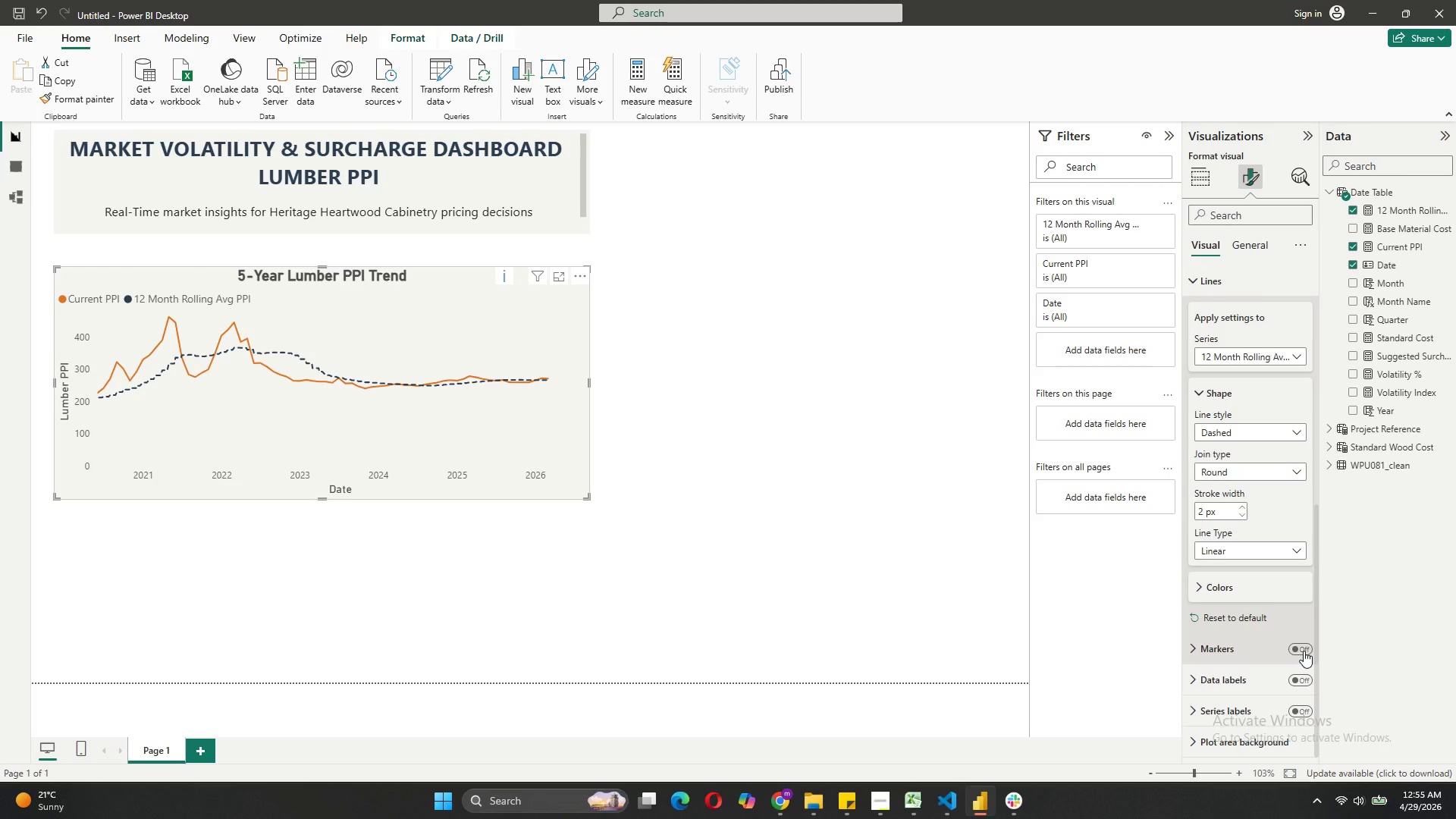 
left_click([1304, 651])
 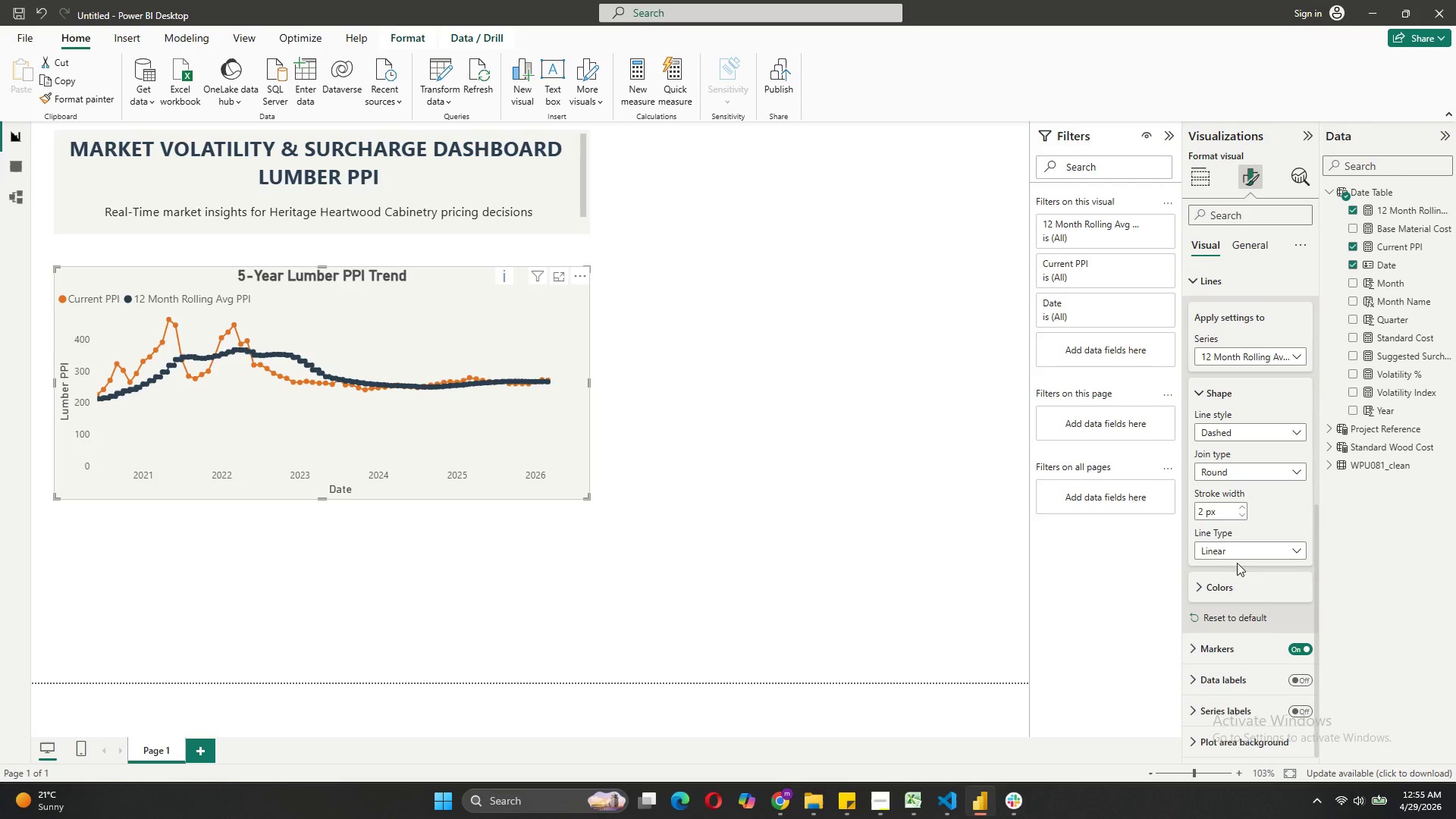 
left_click([1239, 551])
 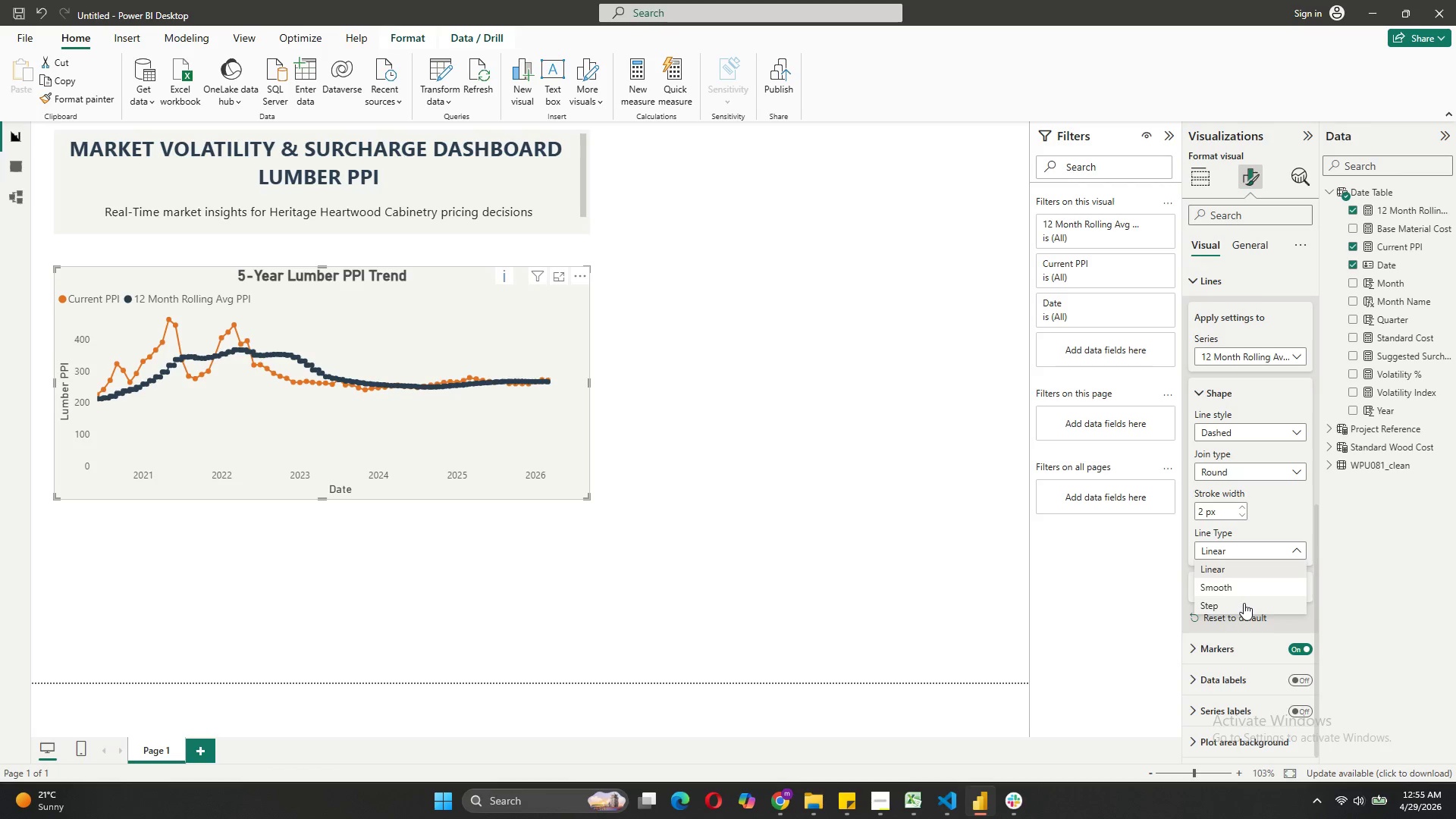 
left_click([1244, 603])
 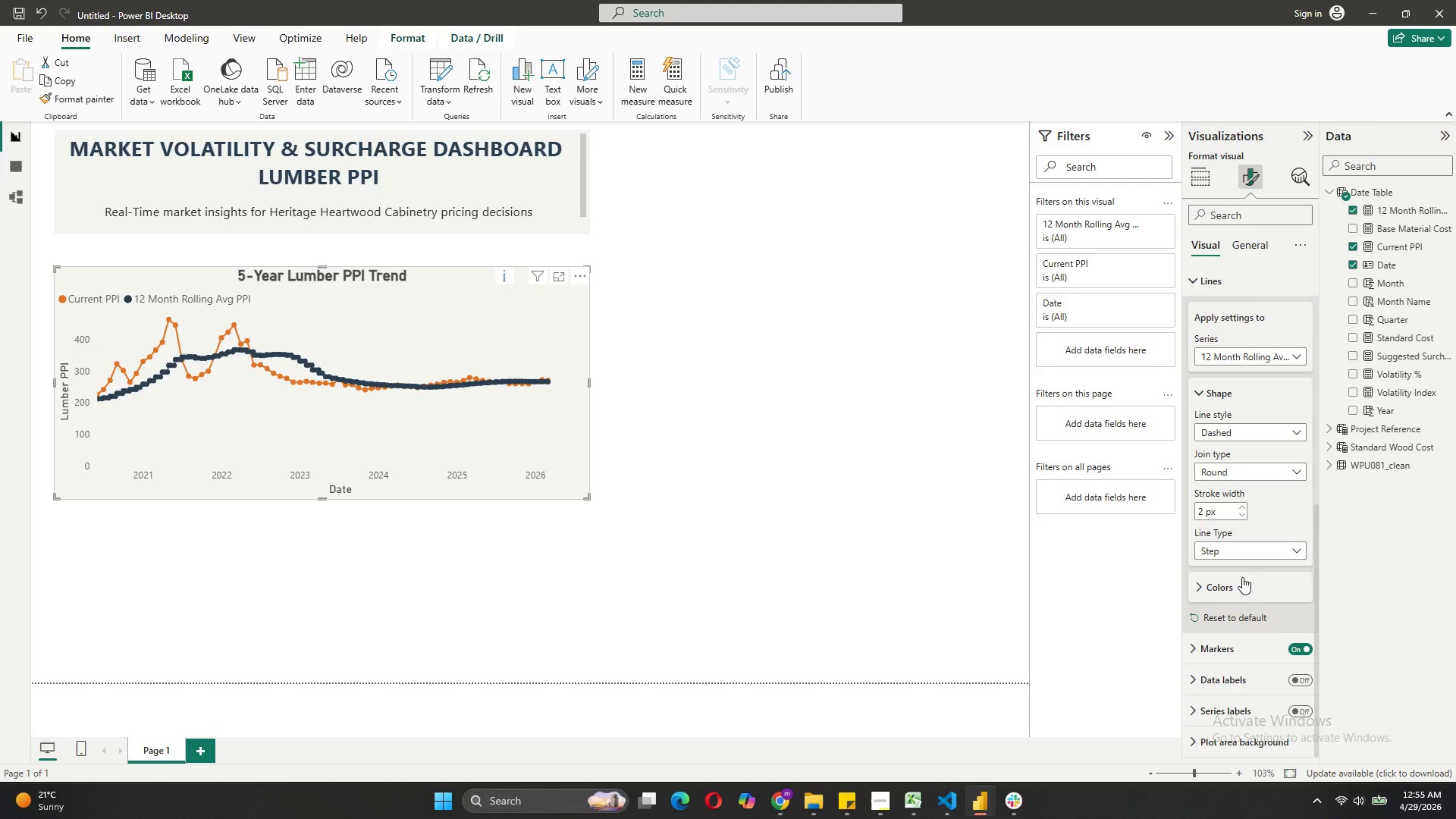 
left_click([1241, 552])
 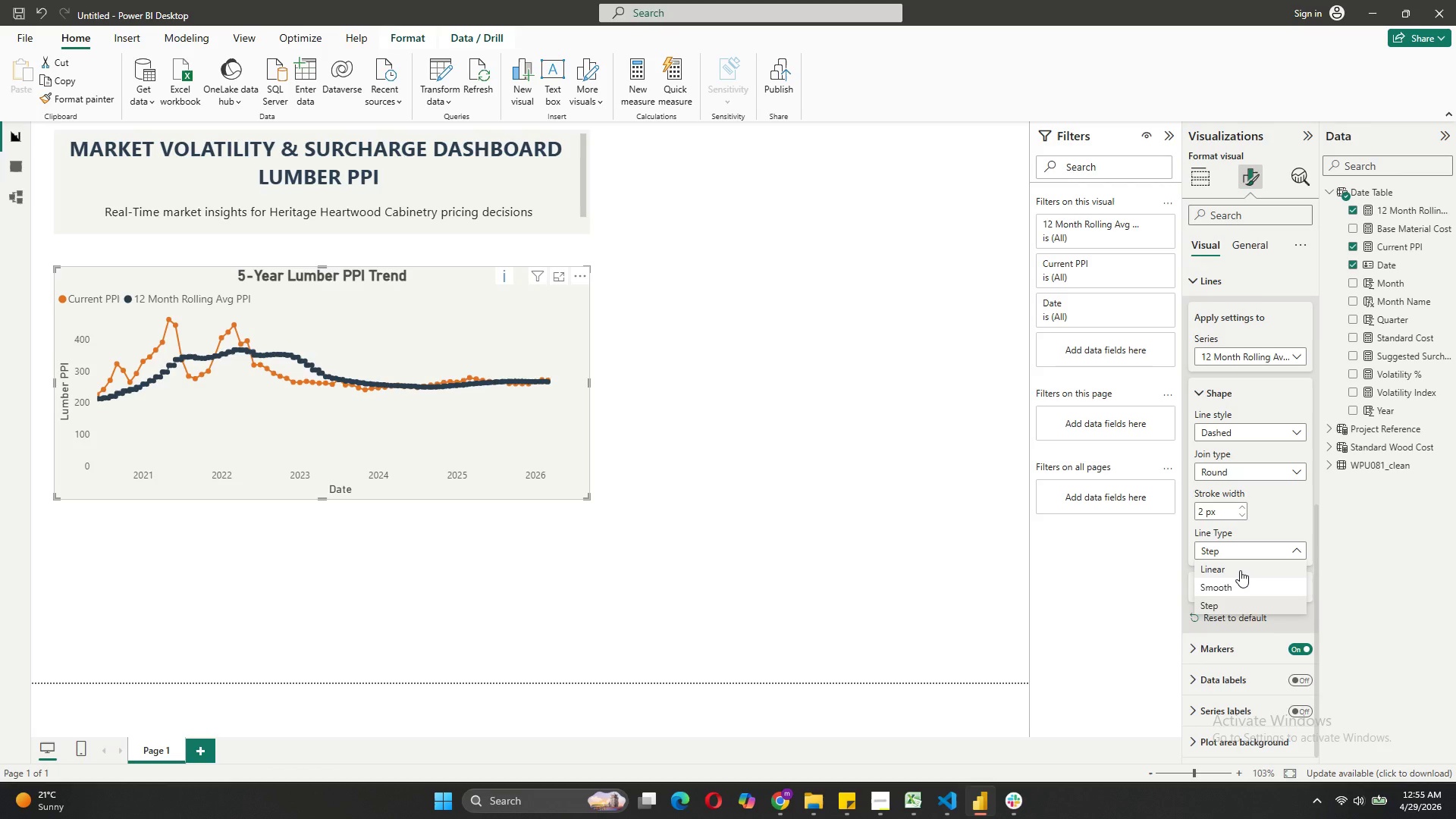 
left_click([1240, 570])
 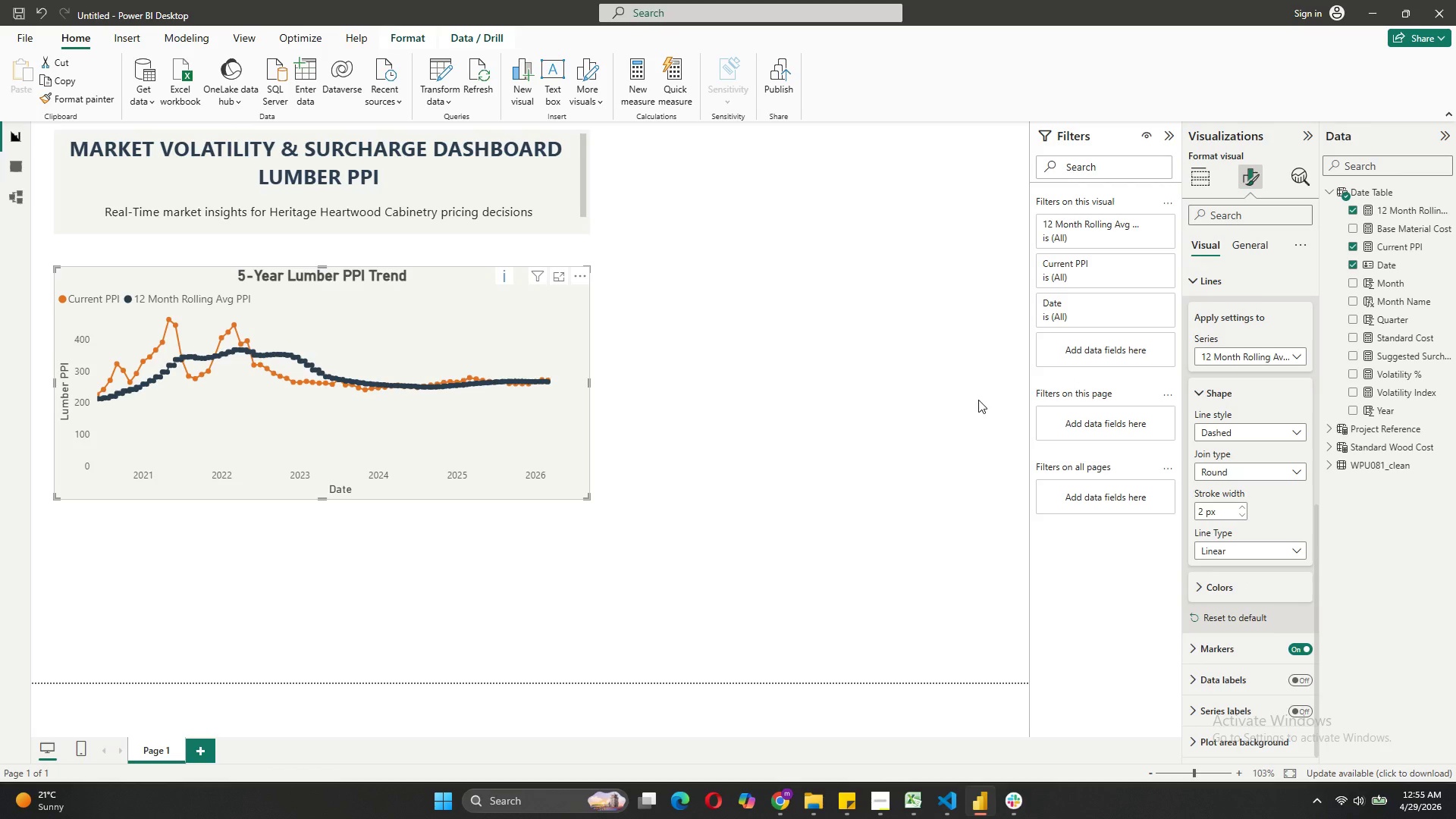 
wait(6.81)
 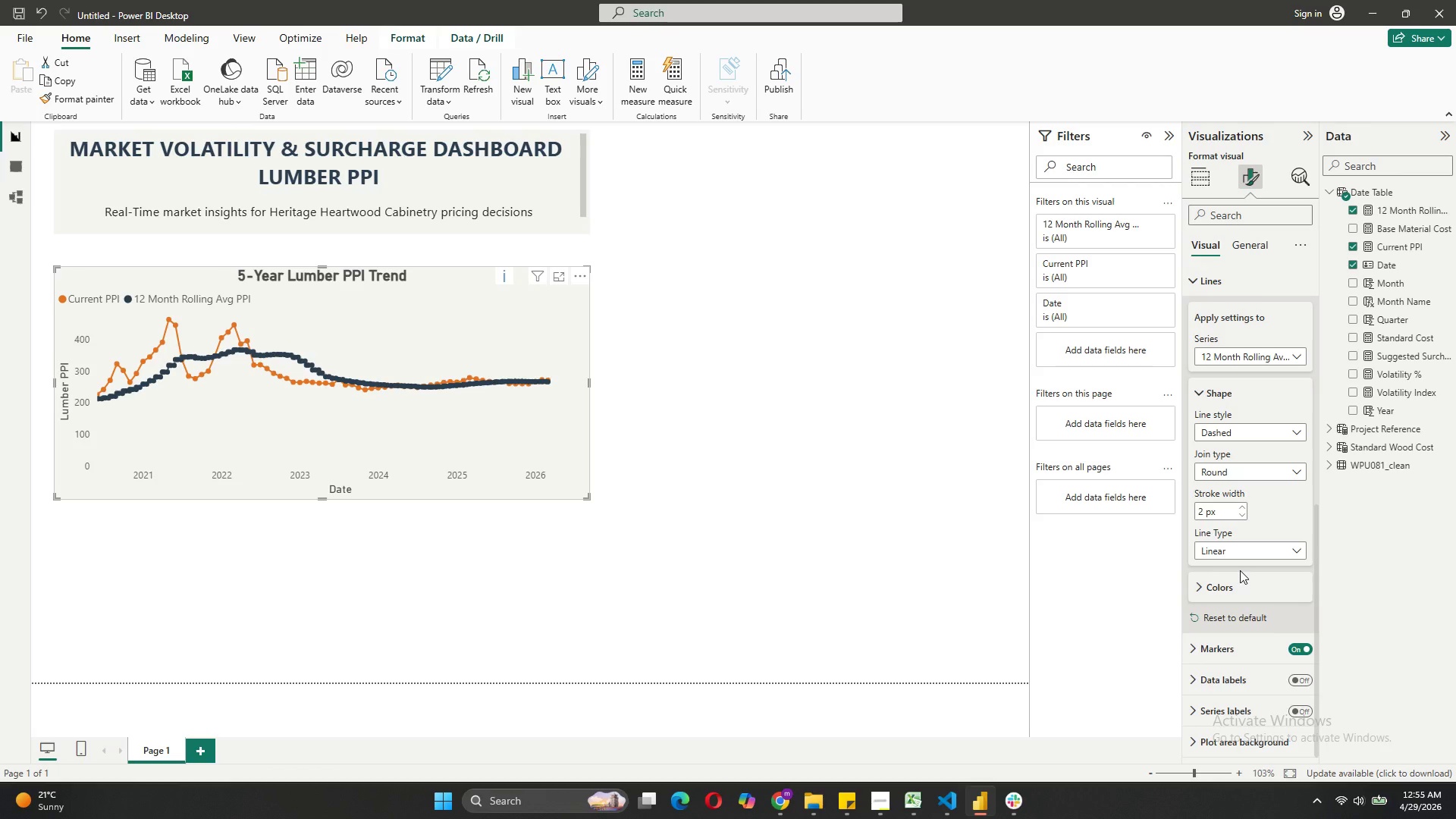 
left_click([1255, 424])
 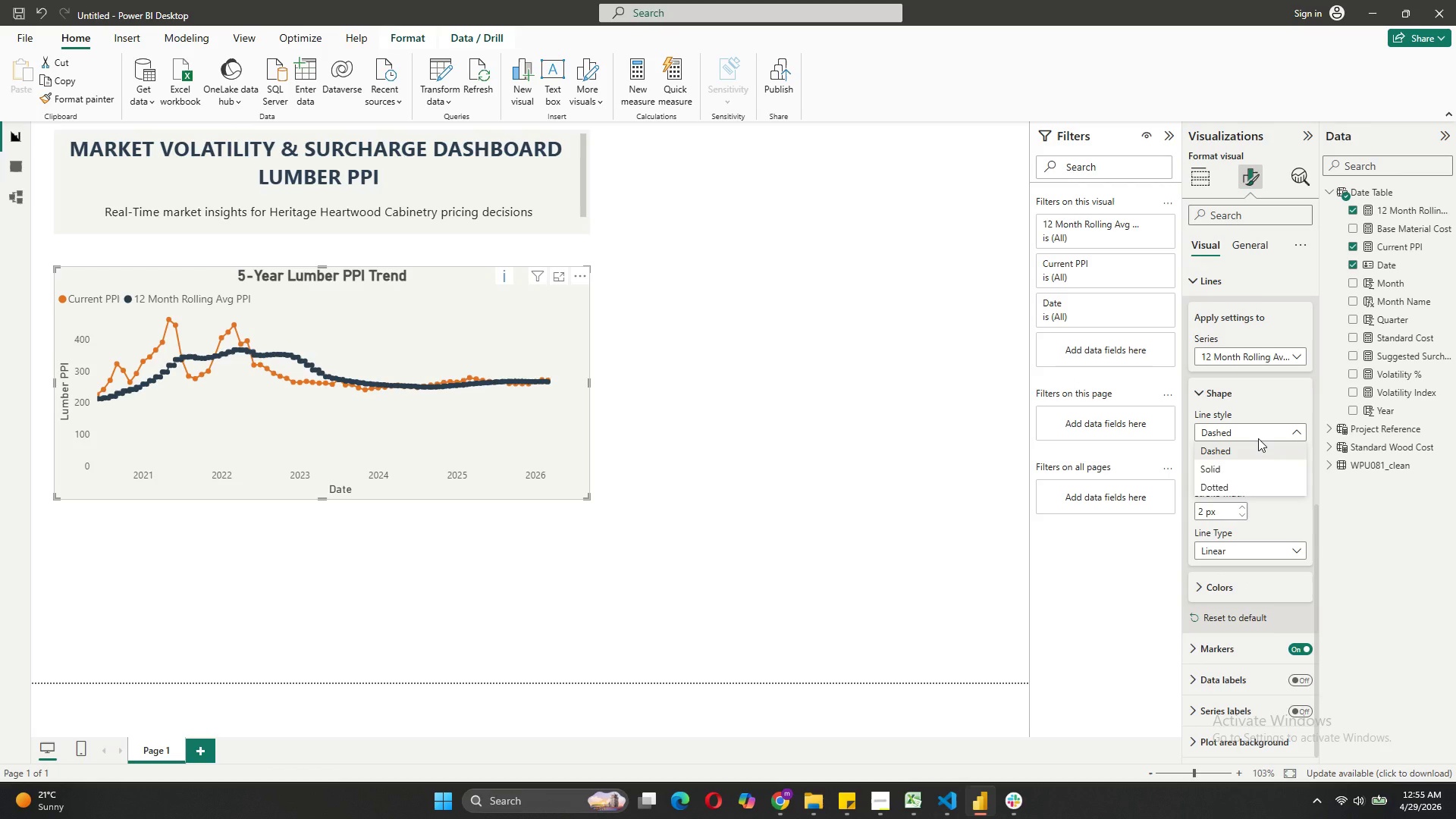 
left_click([1260, 434])
 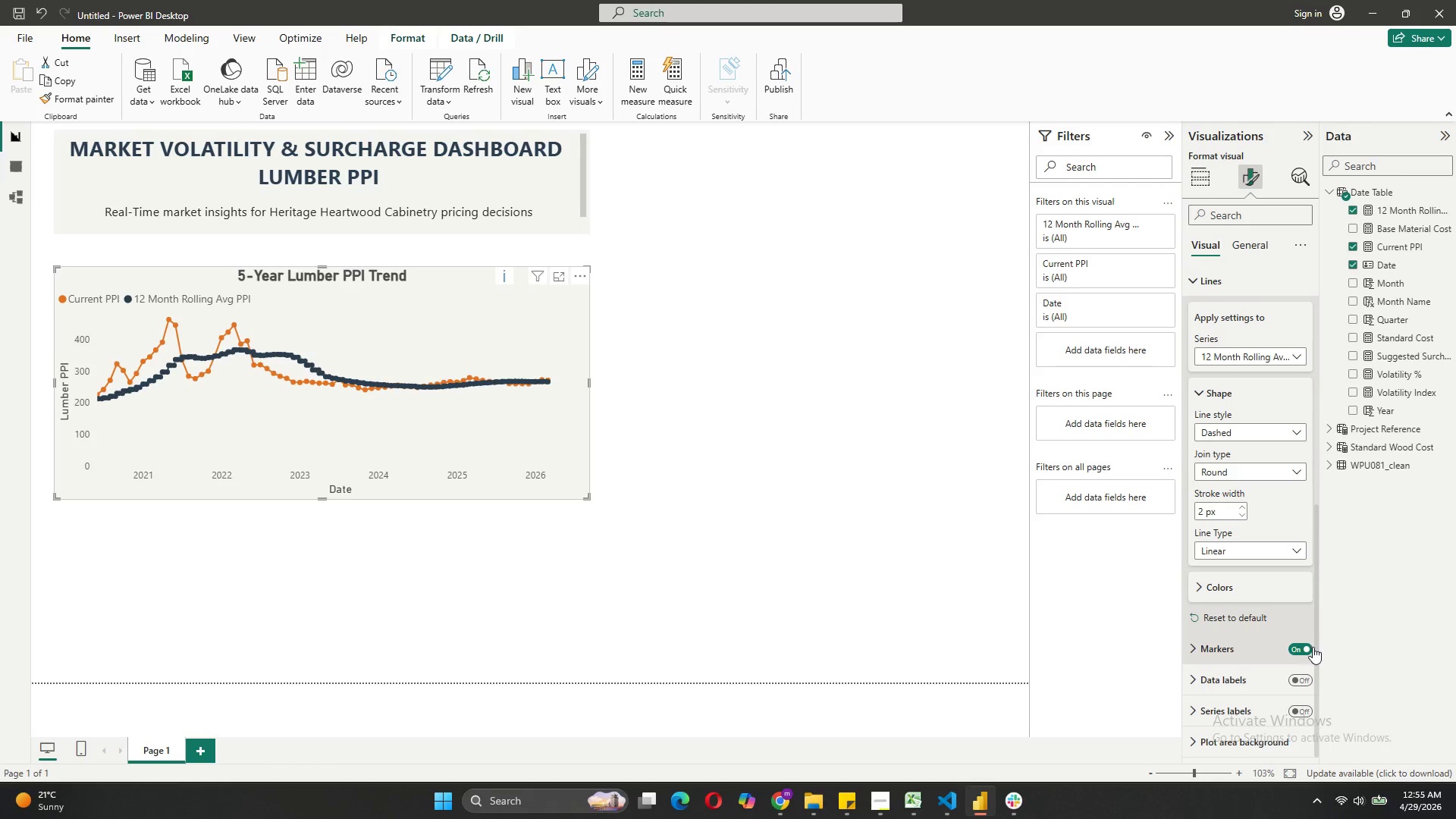 
left_click([1313, 648])
 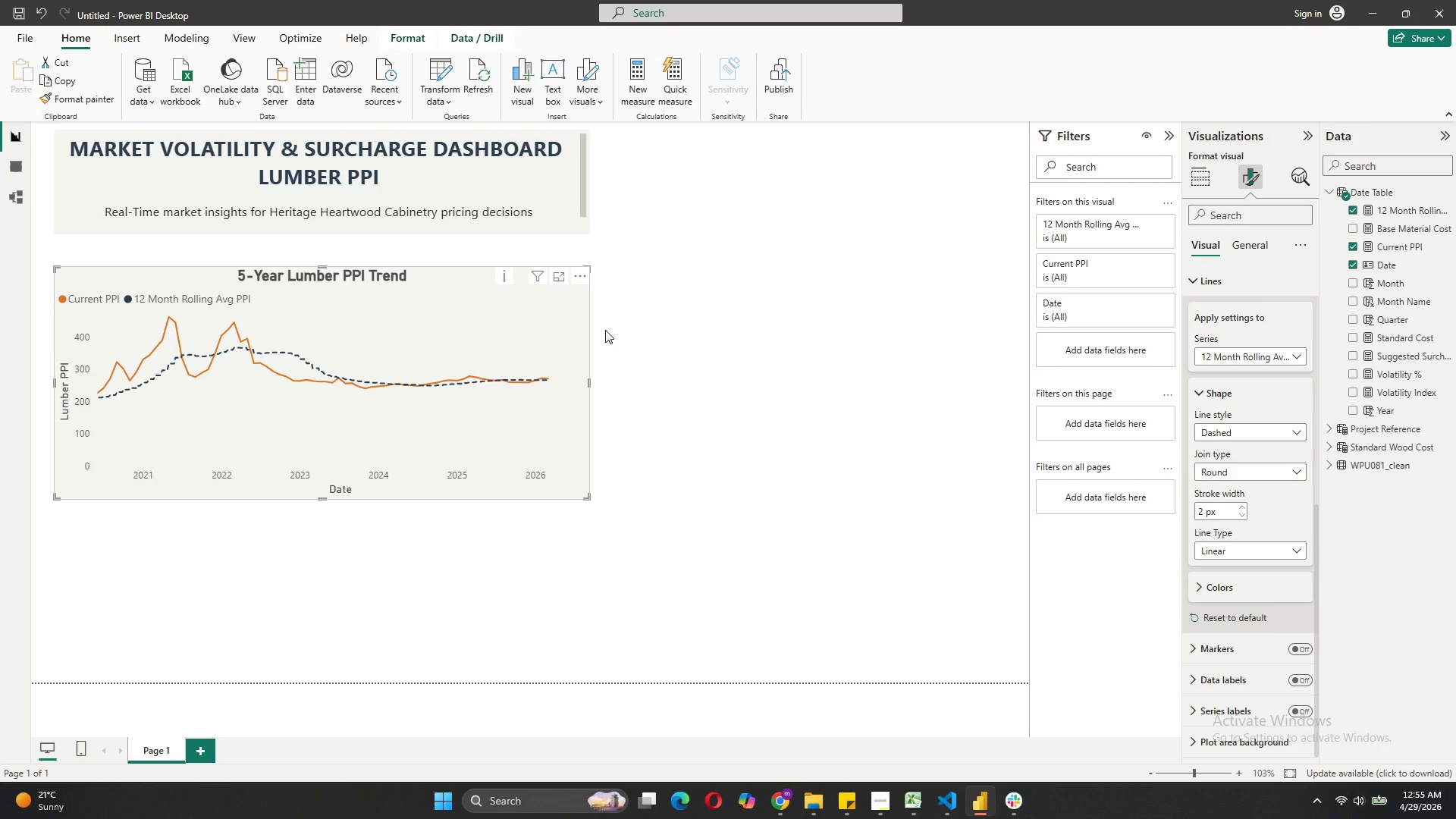 
wait(6.34)
 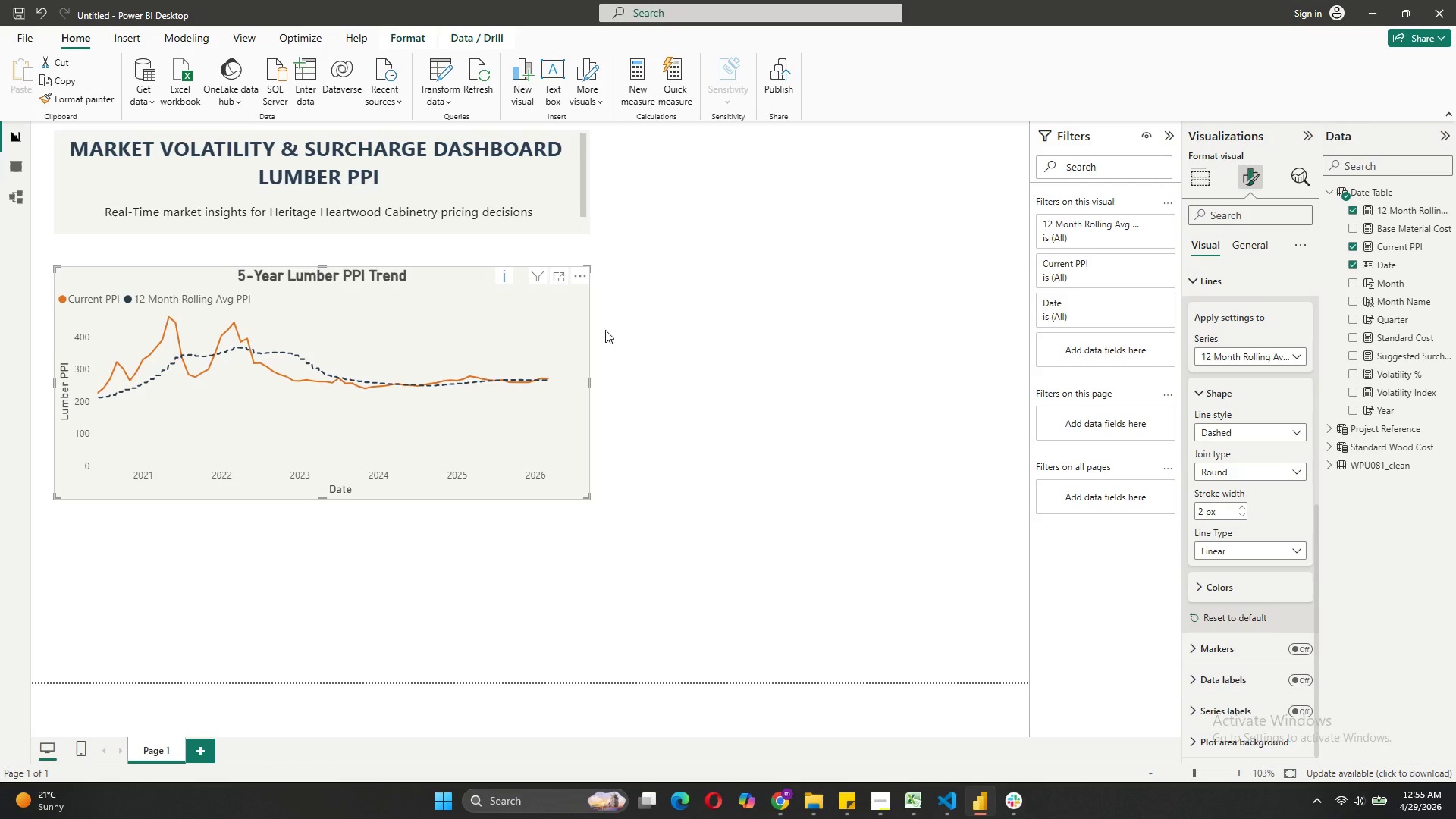 
left_click([610, 322])
 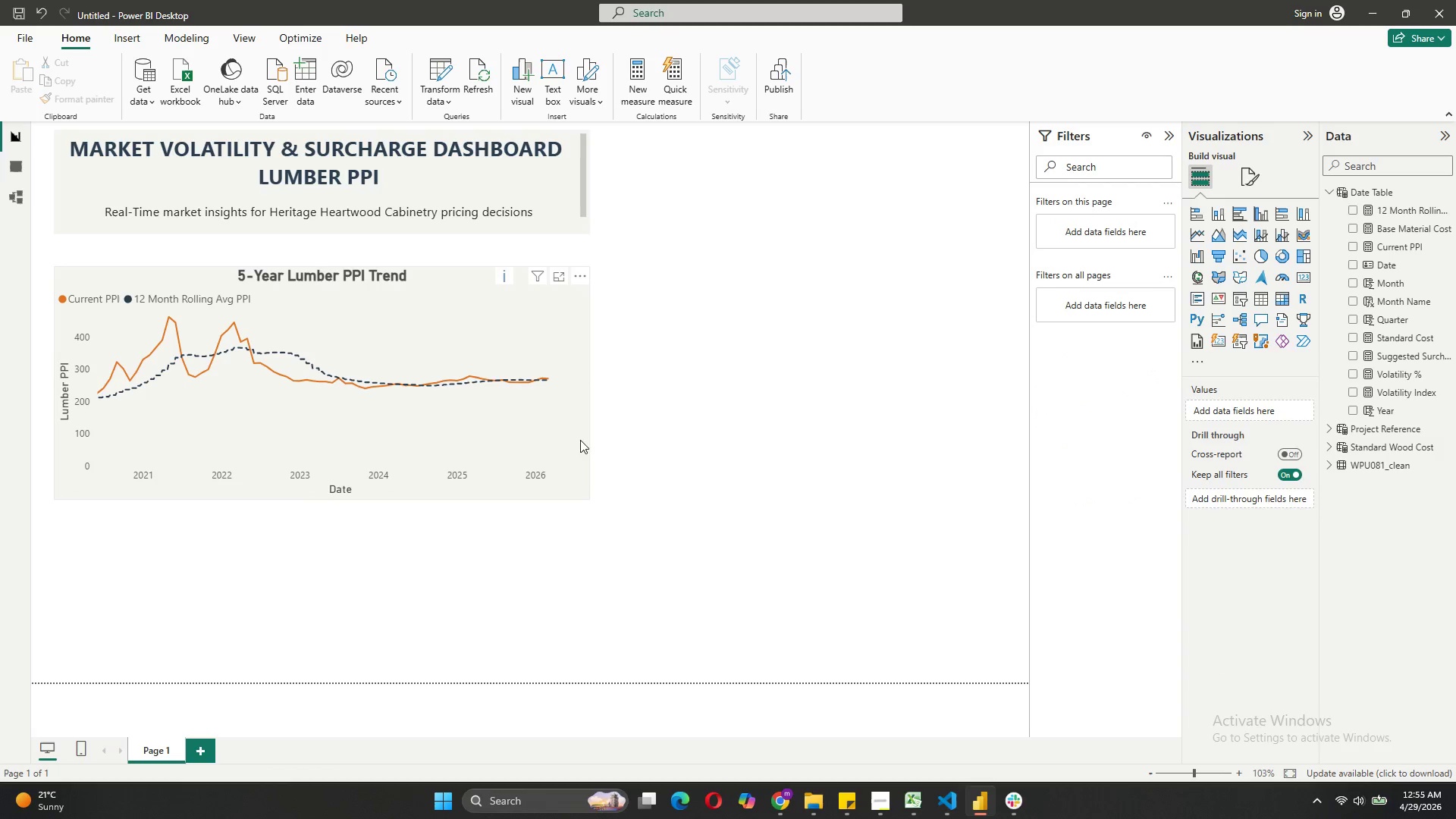 
left_click([560, 317])
 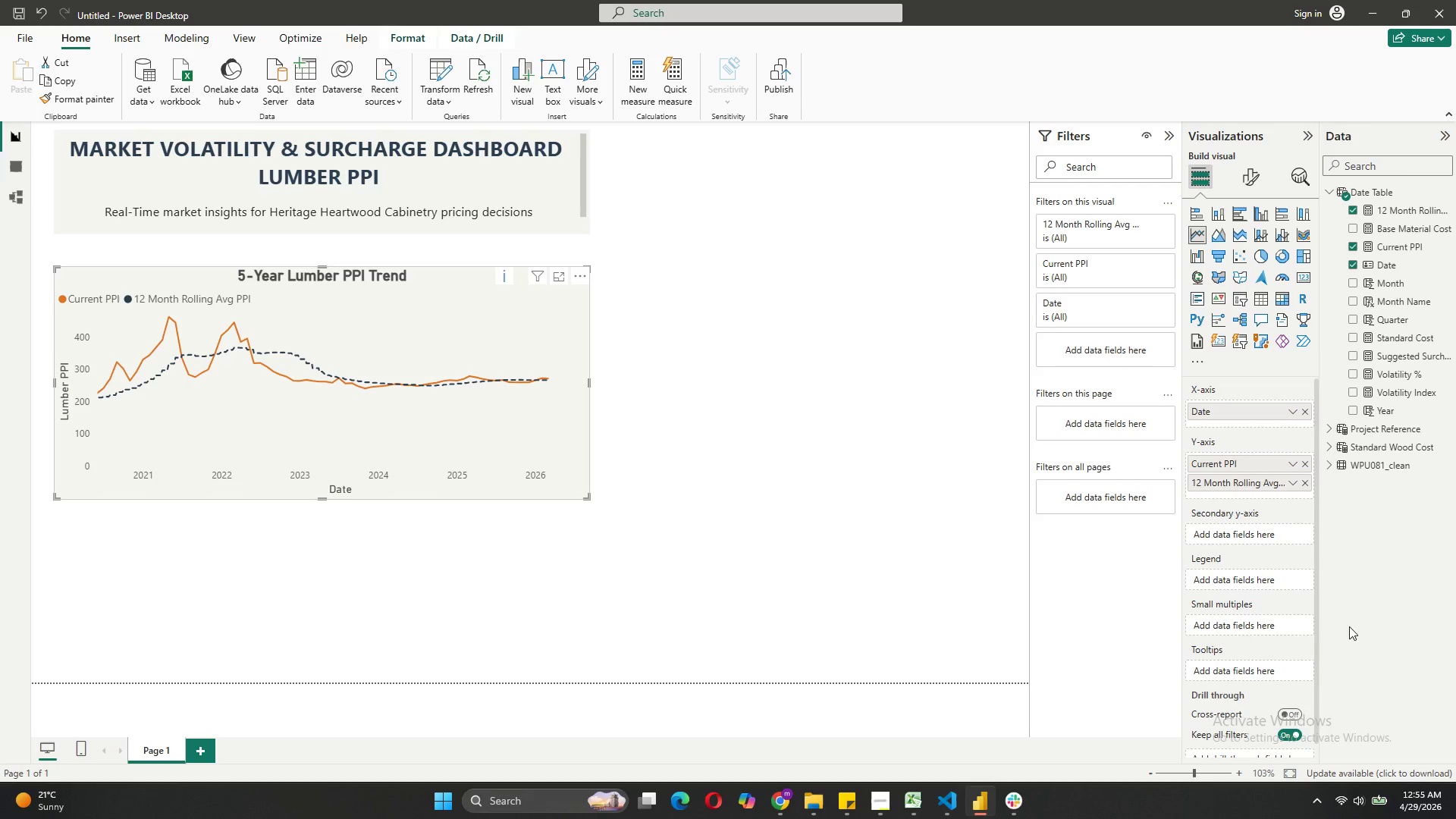 
scroll: coordinate [1302, 625], scroll_direction: down, amount: 4.0
 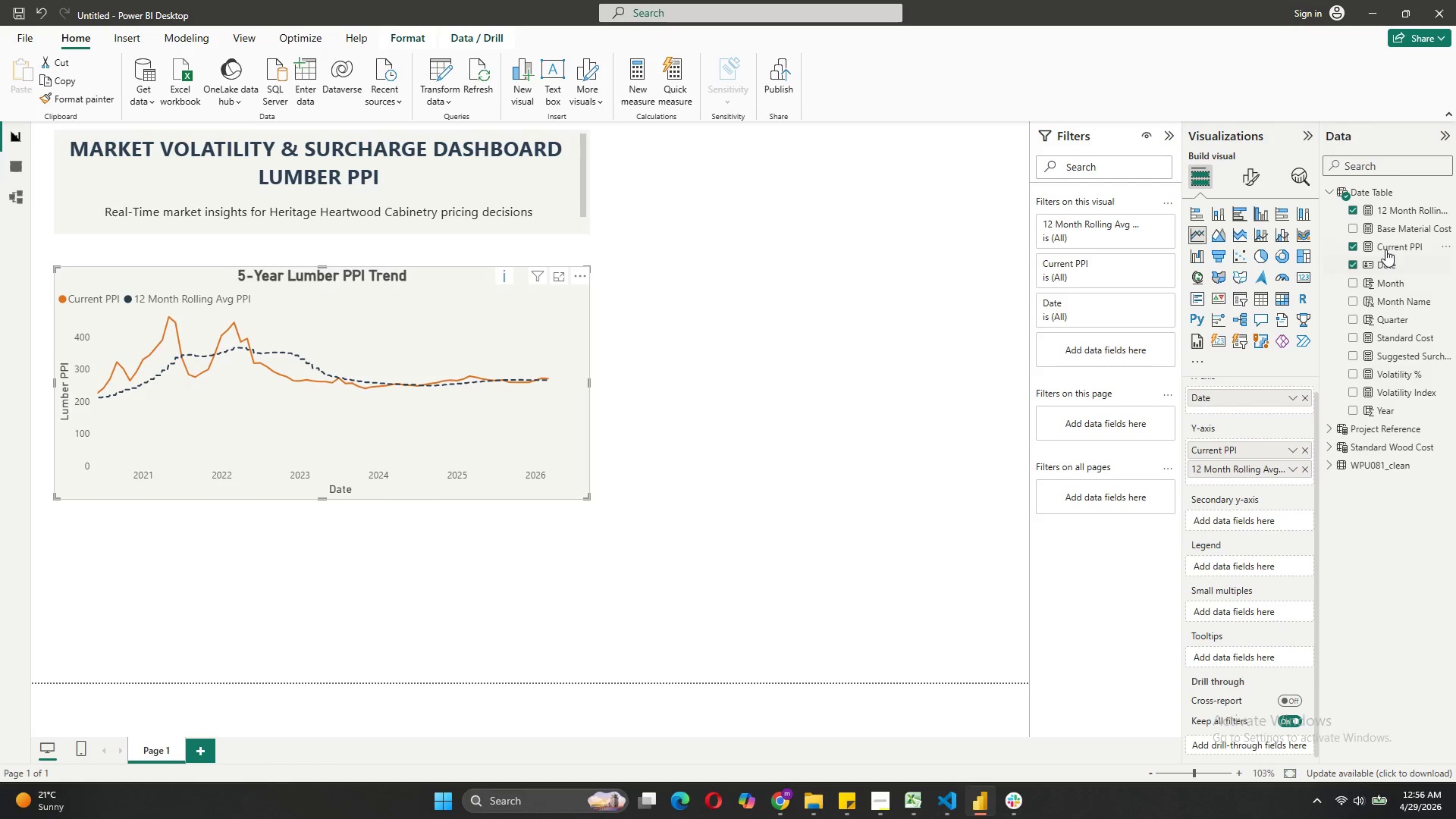 
wait(6.47)
 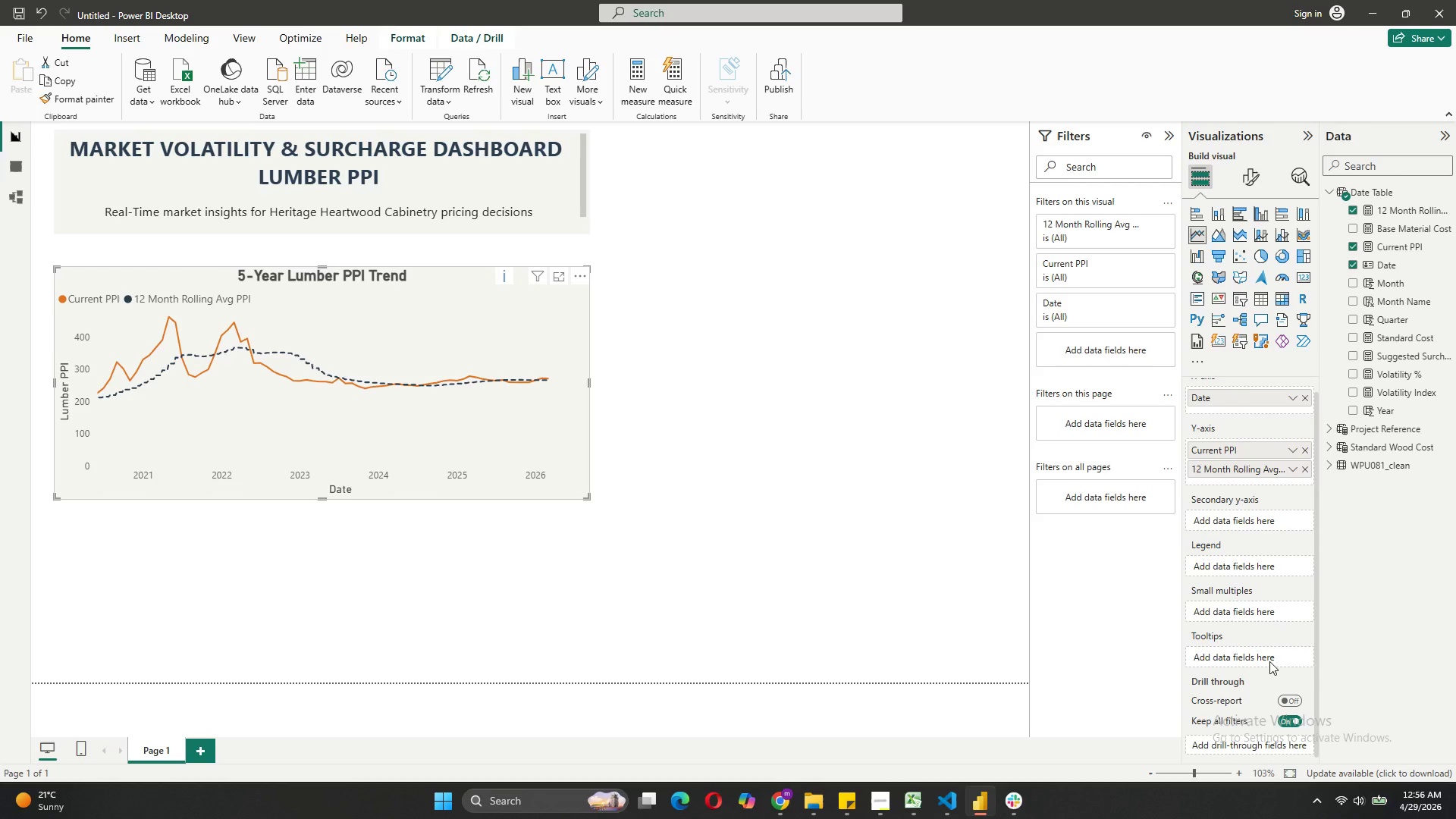 
left_click_drag(start_coordinate=[1392, 213], to_coordinate=[1247, 661])
 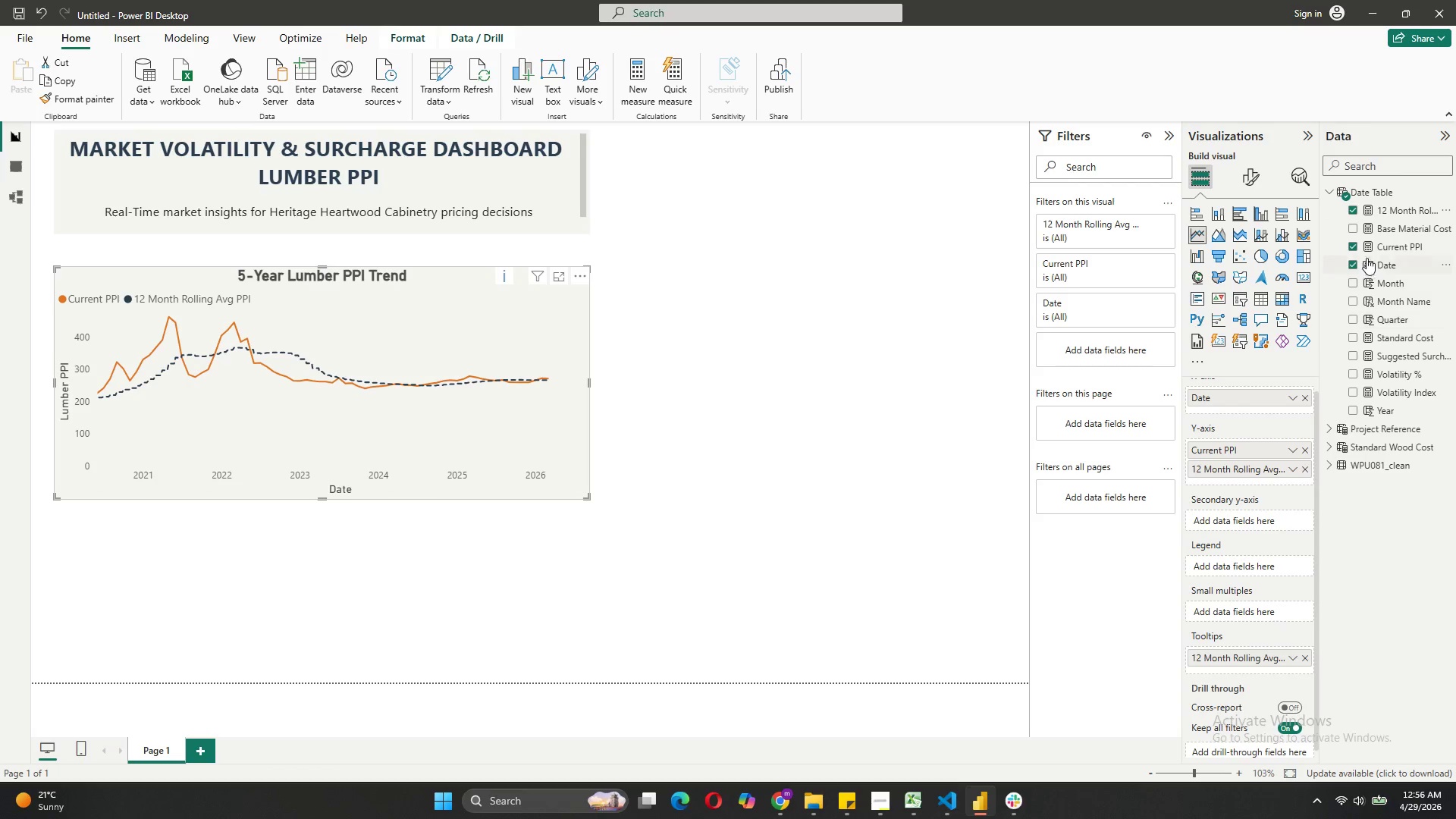 
left_click_drag(start_coordinate=[1370, 246], to_coordinate=[1243, 661])
 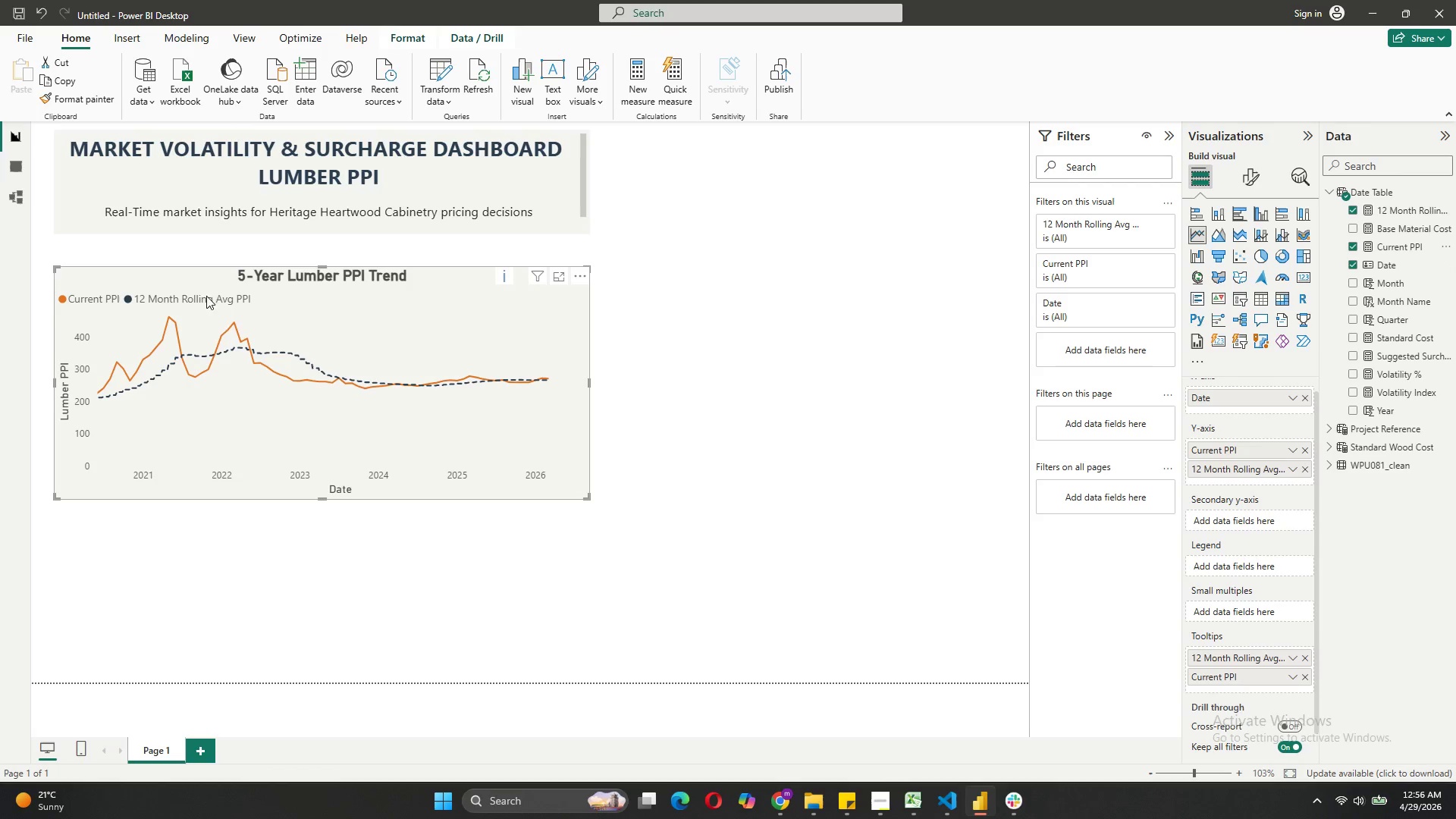 
mouse_move([249, 351])
 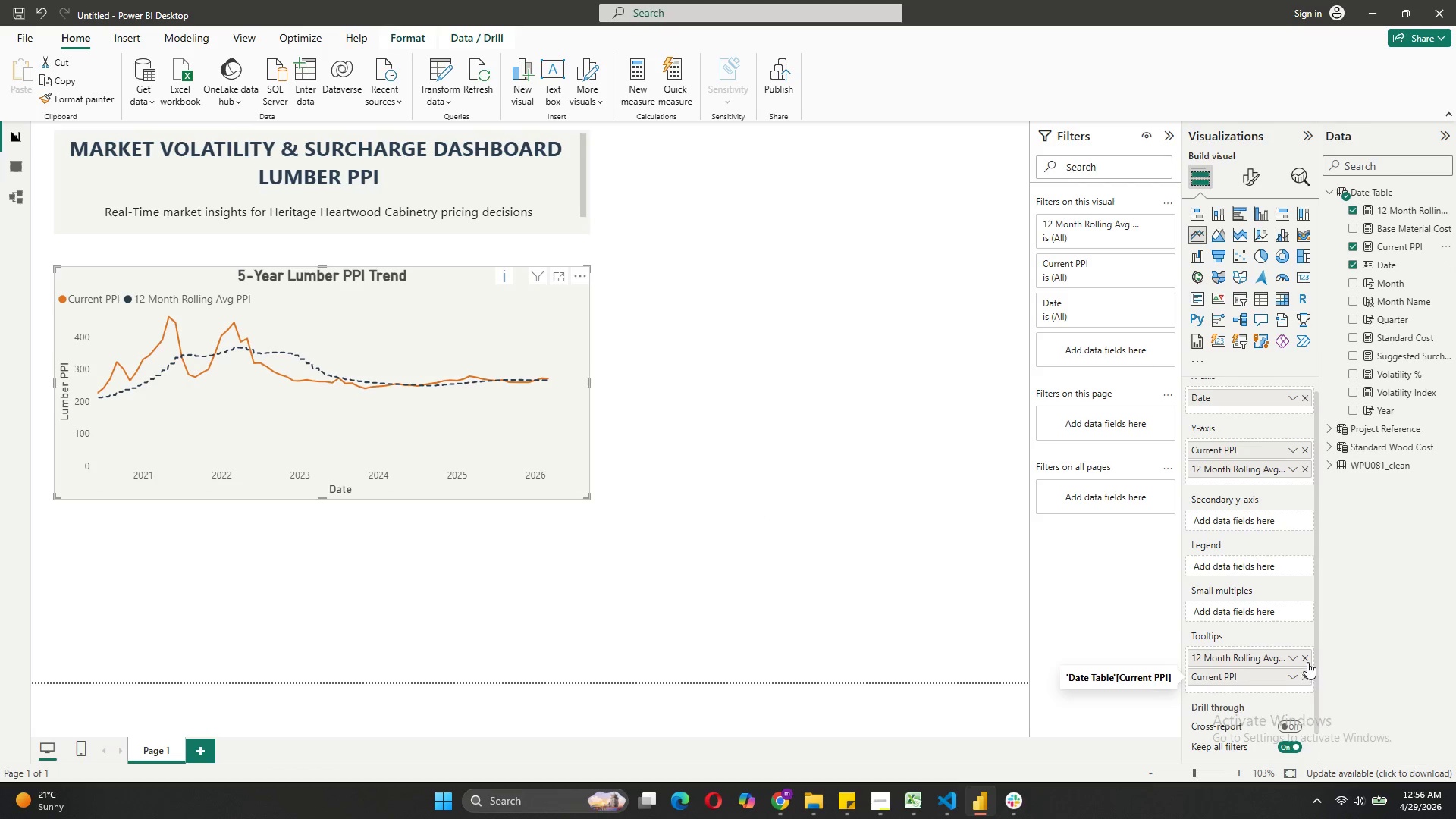 
left_click([1307, 657])
 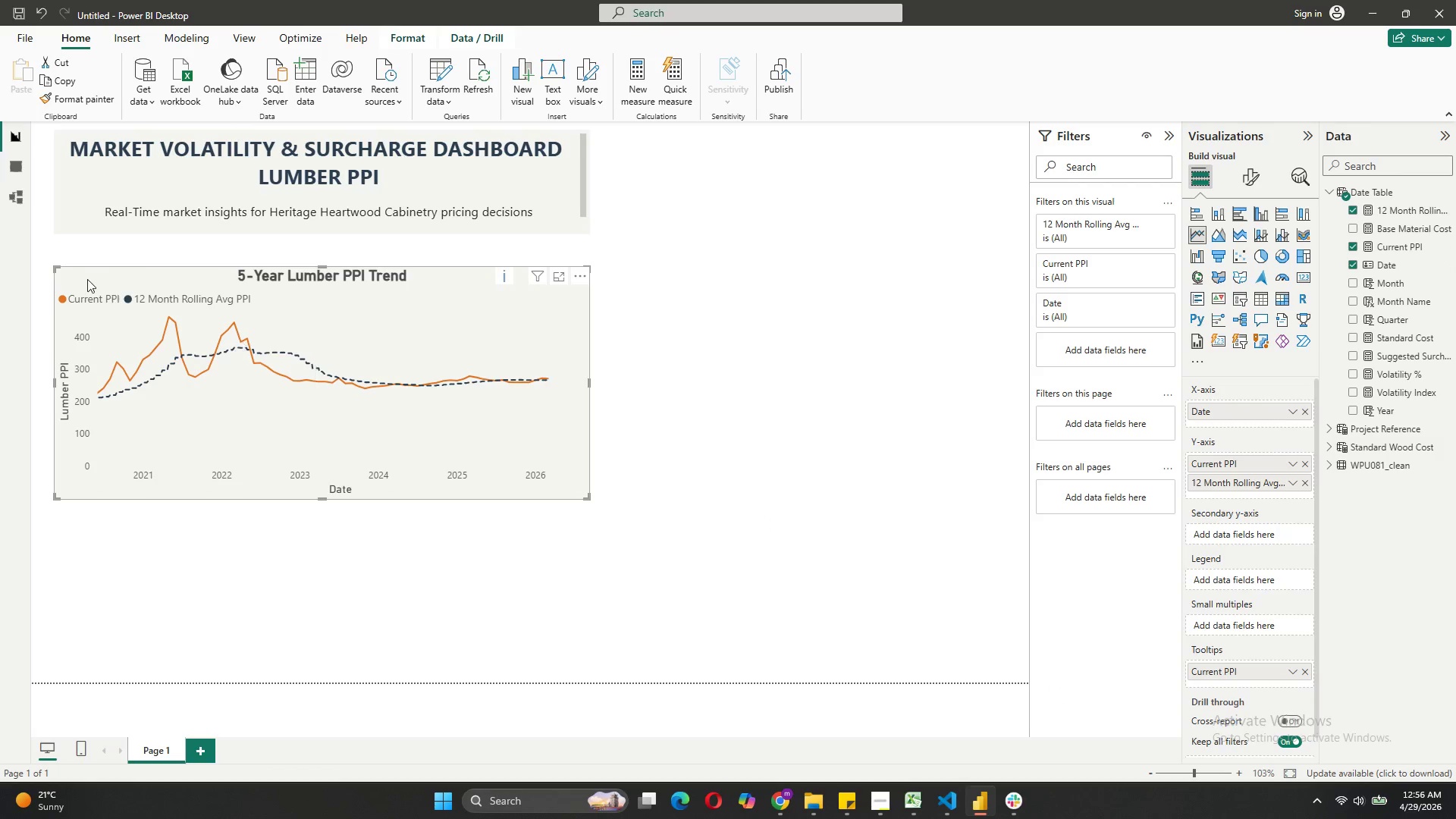 
mouse_move([227, 337])
 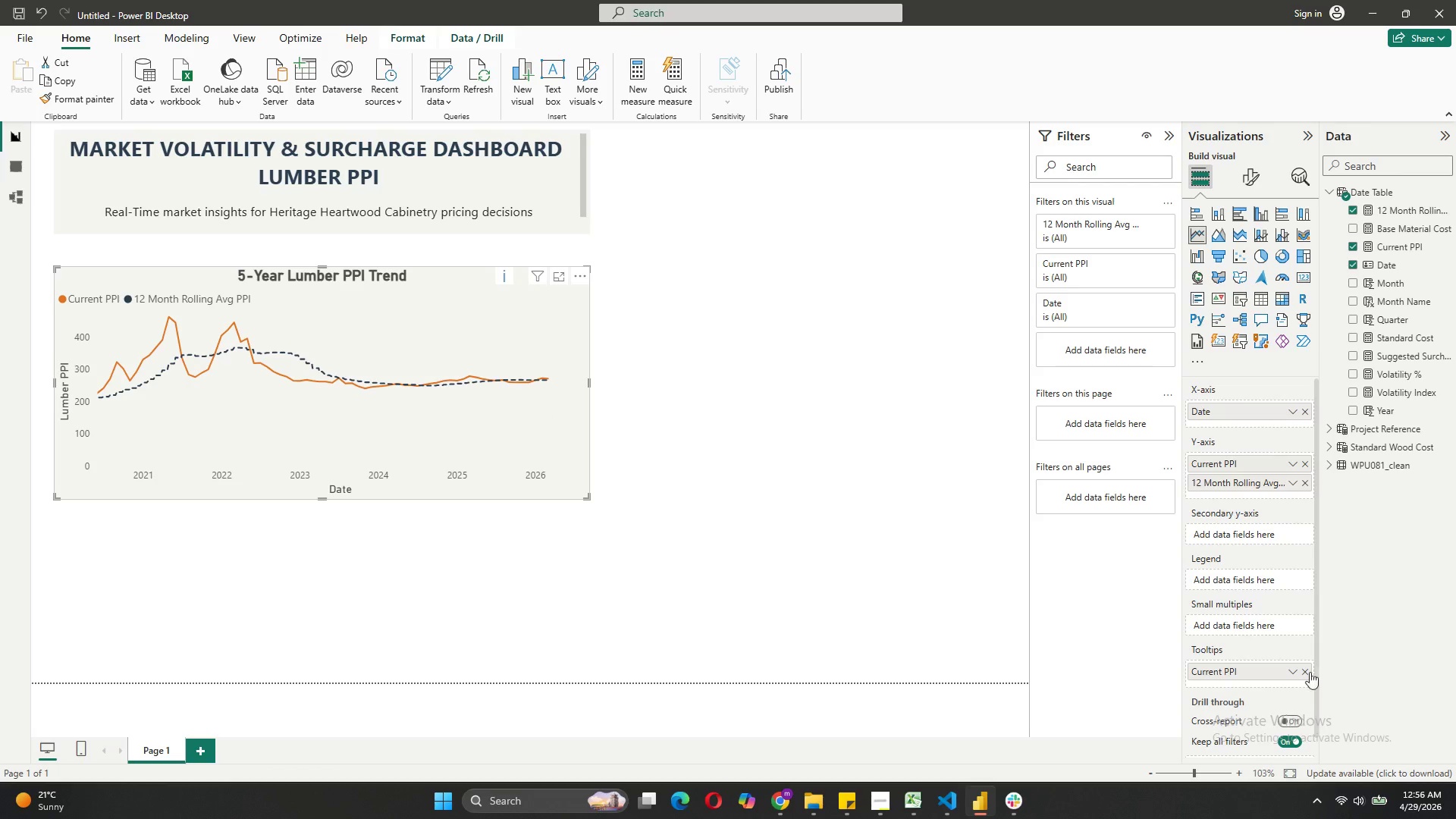 
left_click([1305, 672])
 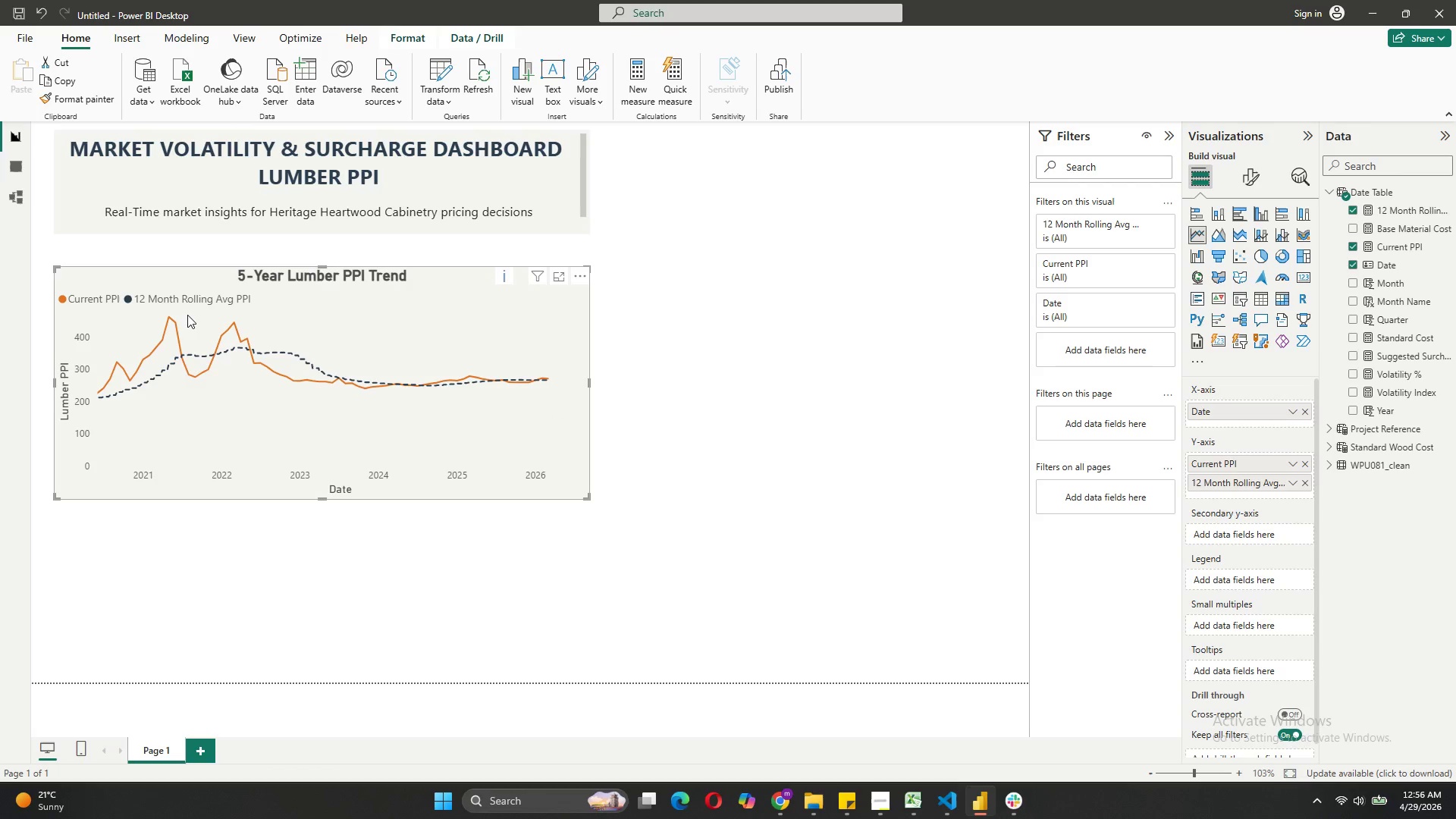 
mouse_move([207, 363])
 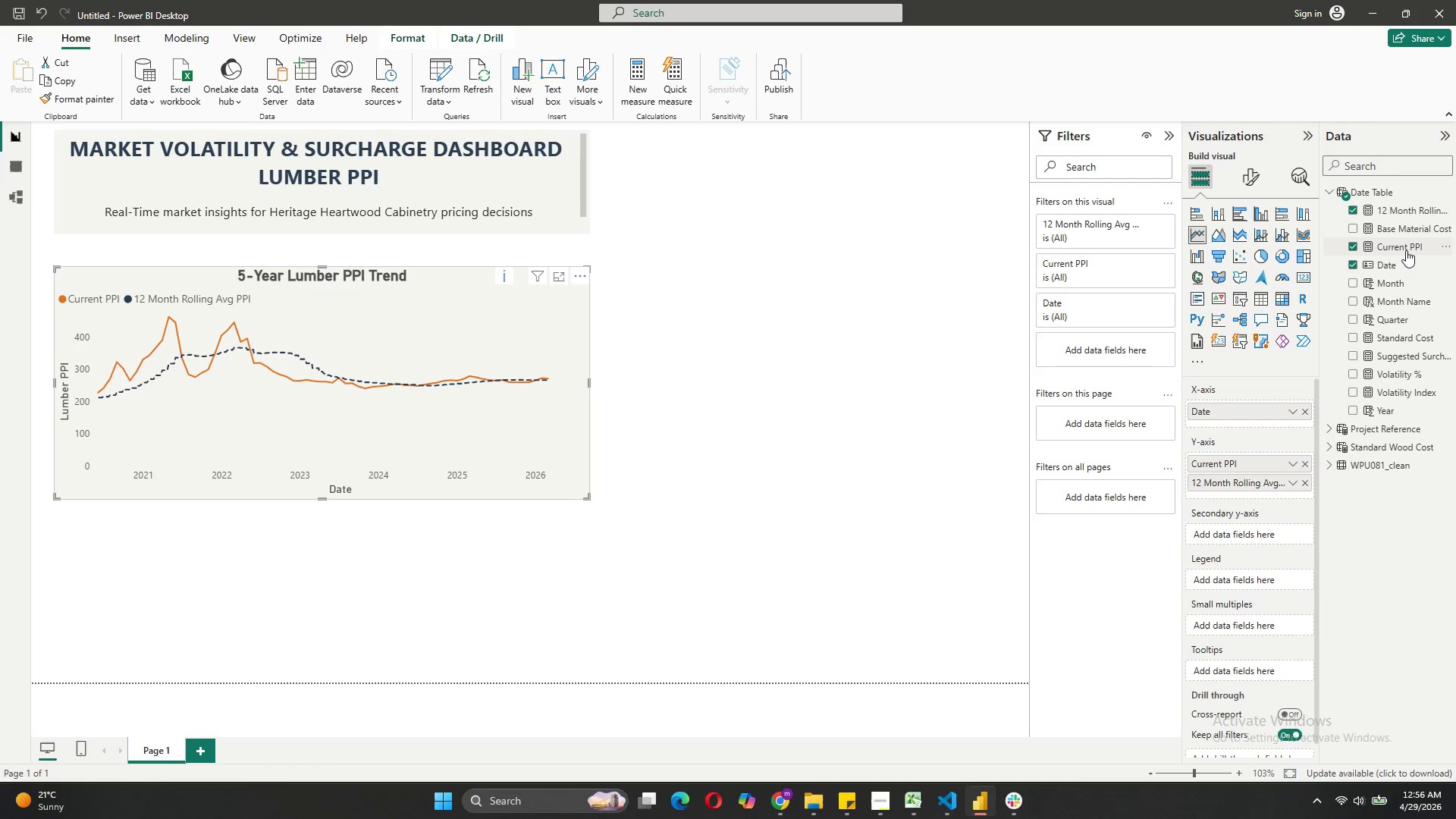 
left_click_drag(start_coordinate=[1406, 250], to_coordinate=[1272, 676])
 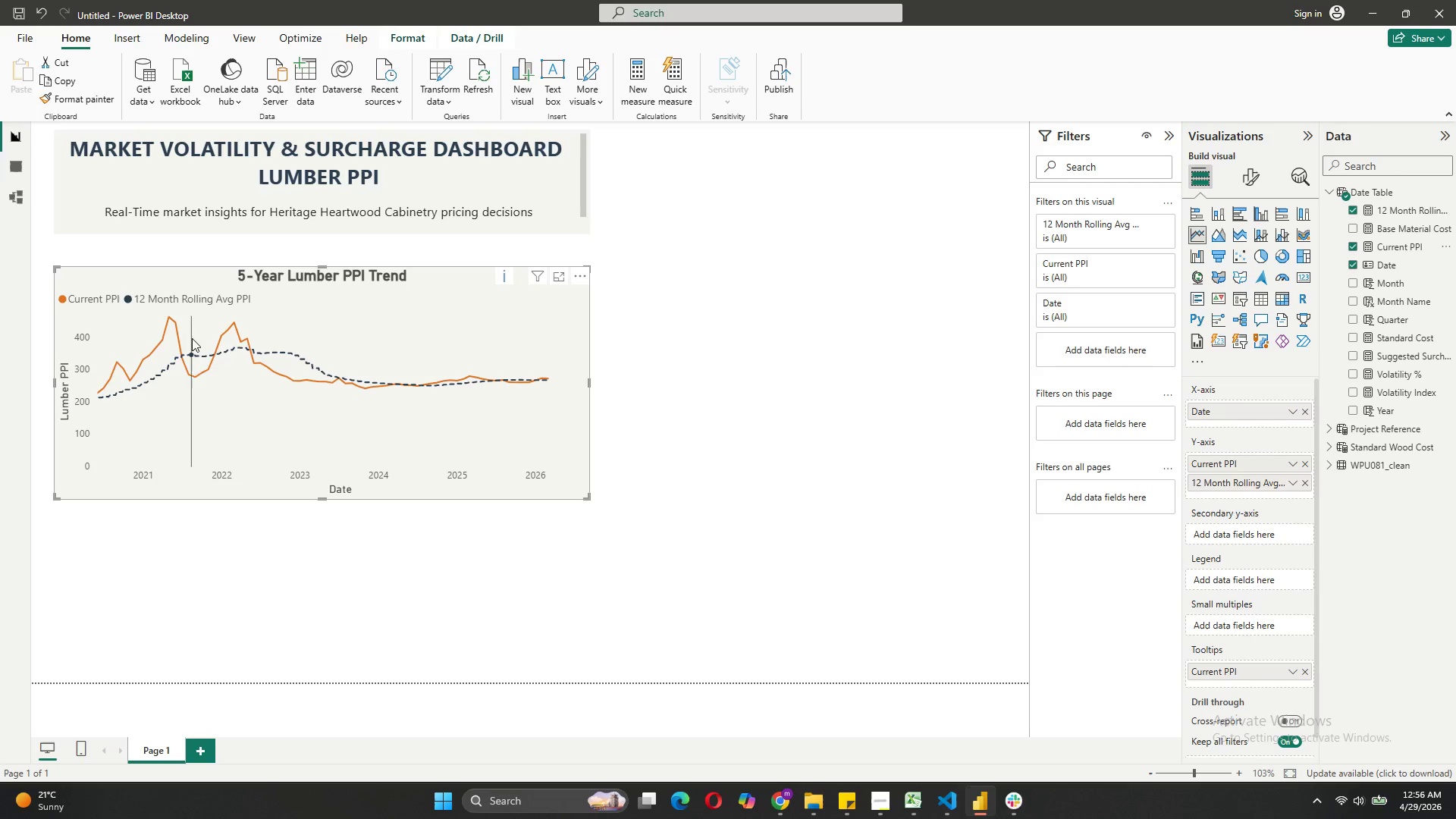 
mouse_move([280, 367])
 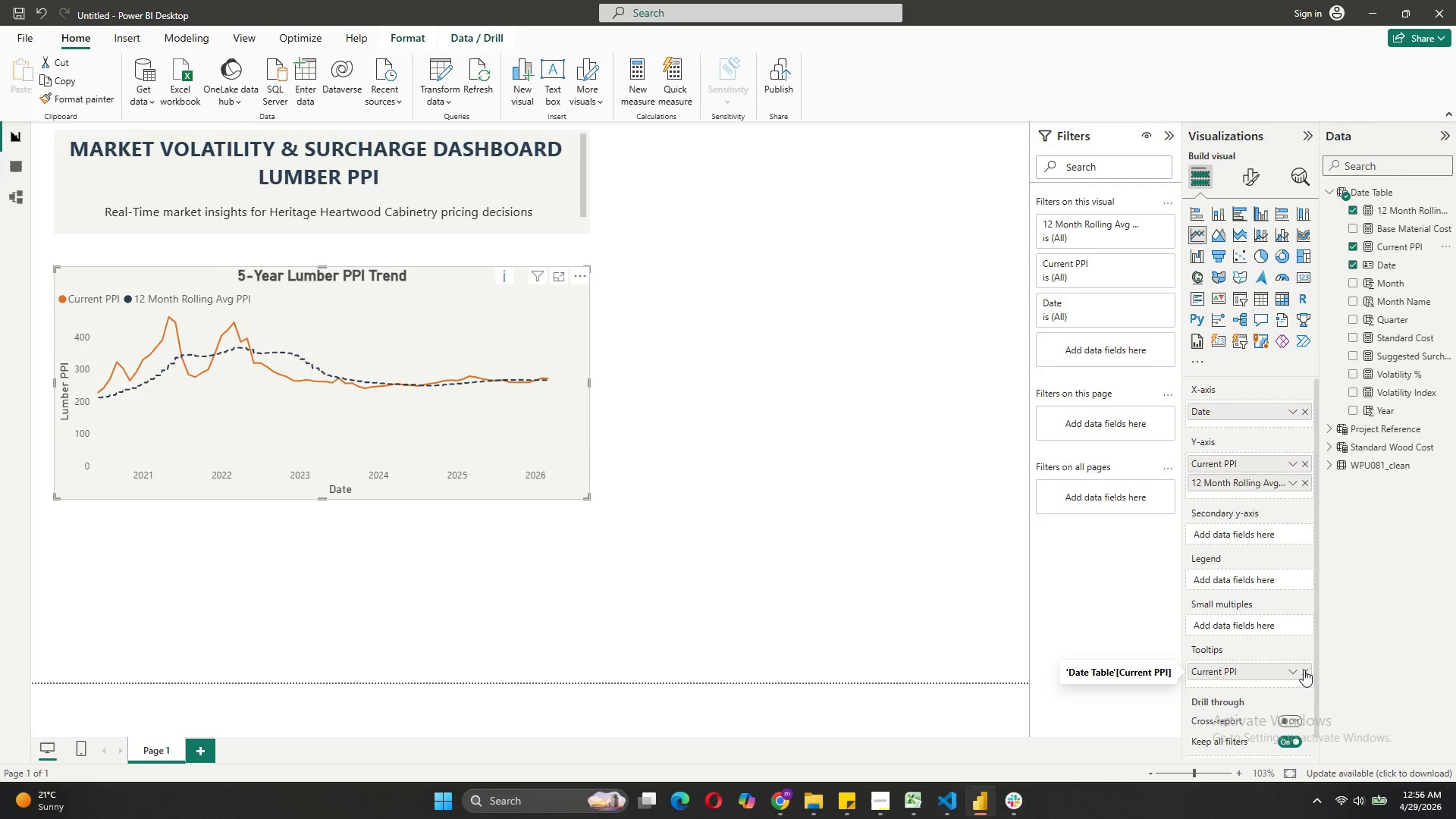 
left_click([1306, 669])
 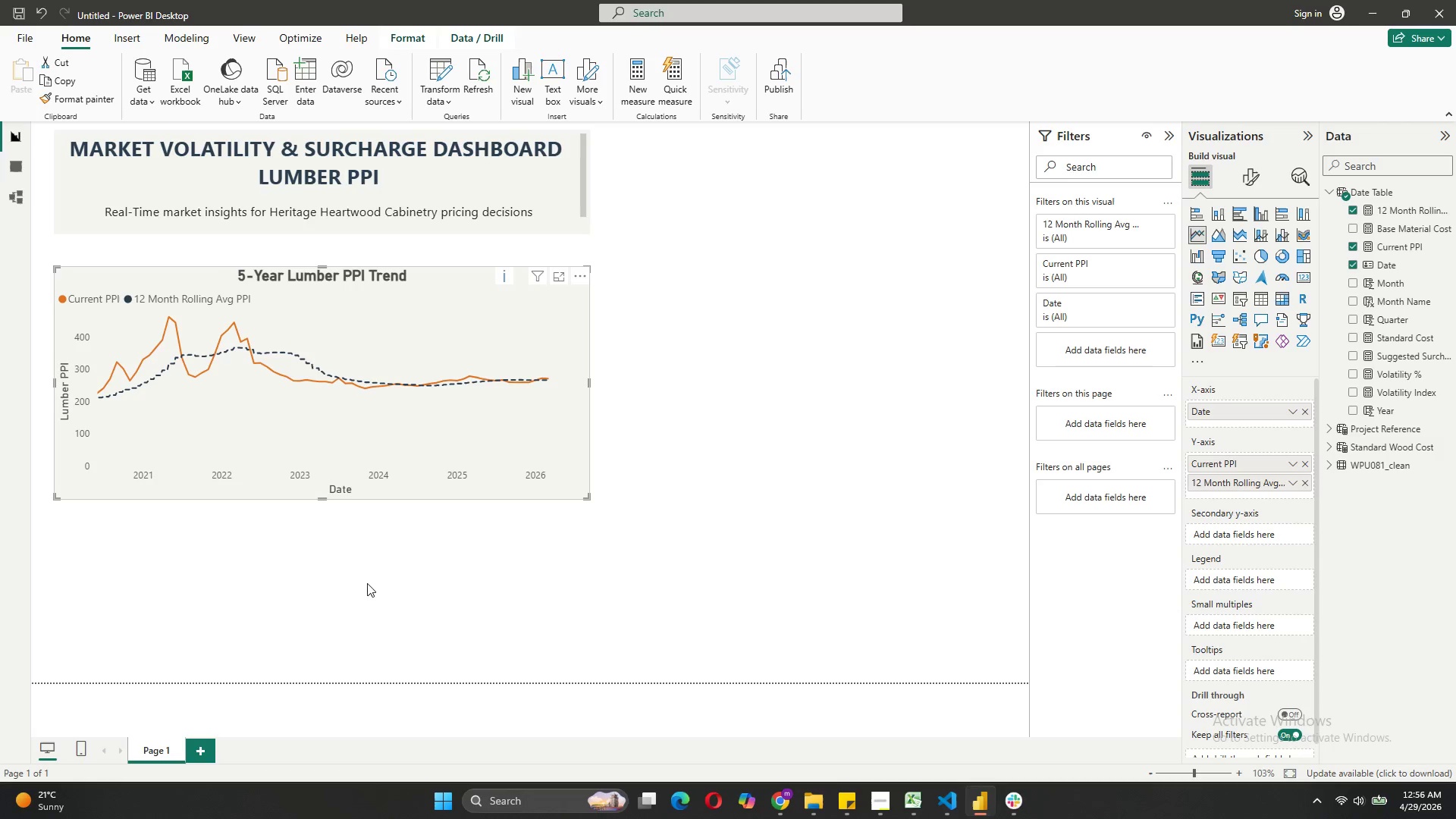 
wait(6.06)
 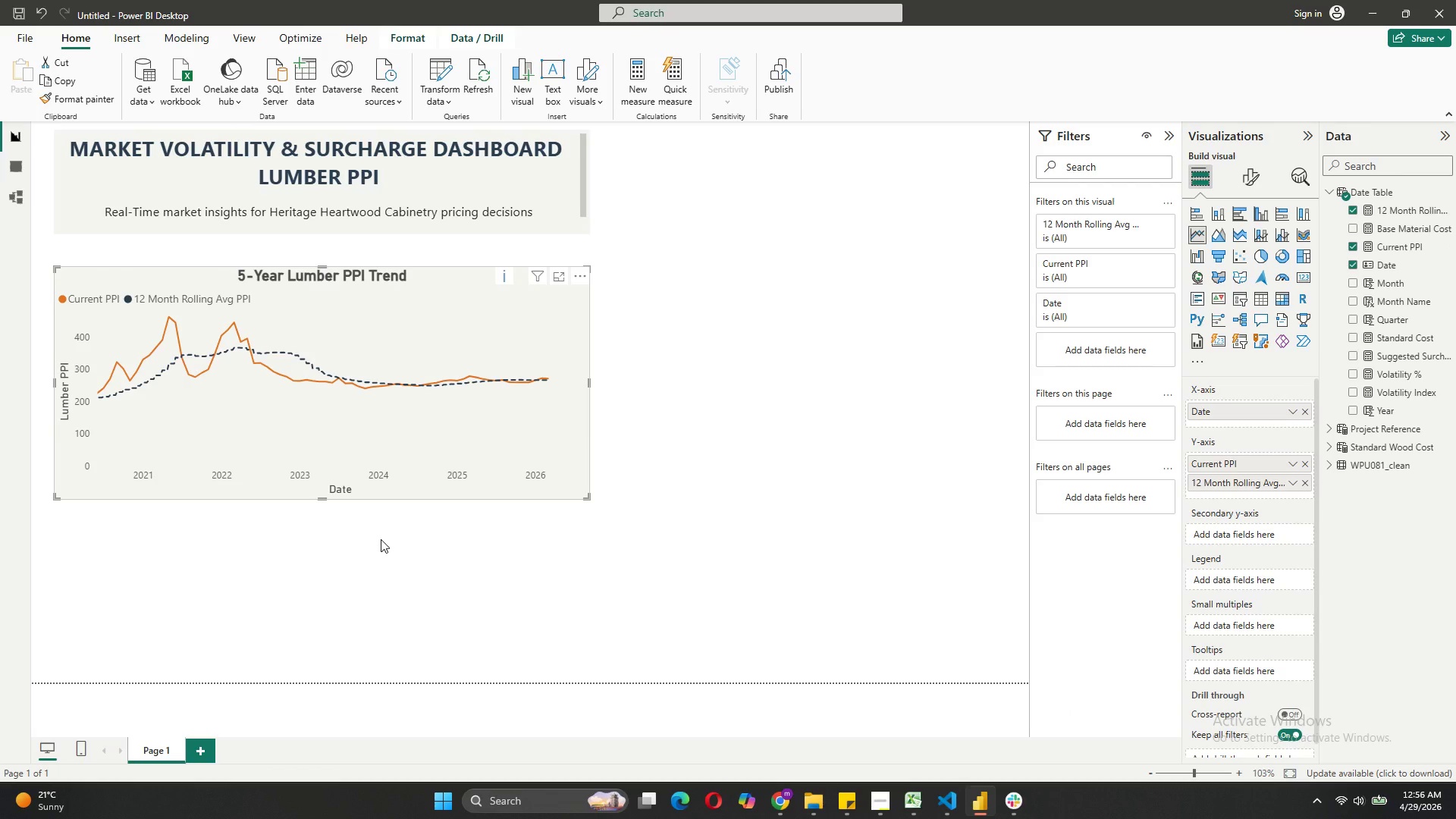 
left_click([772, 298])
 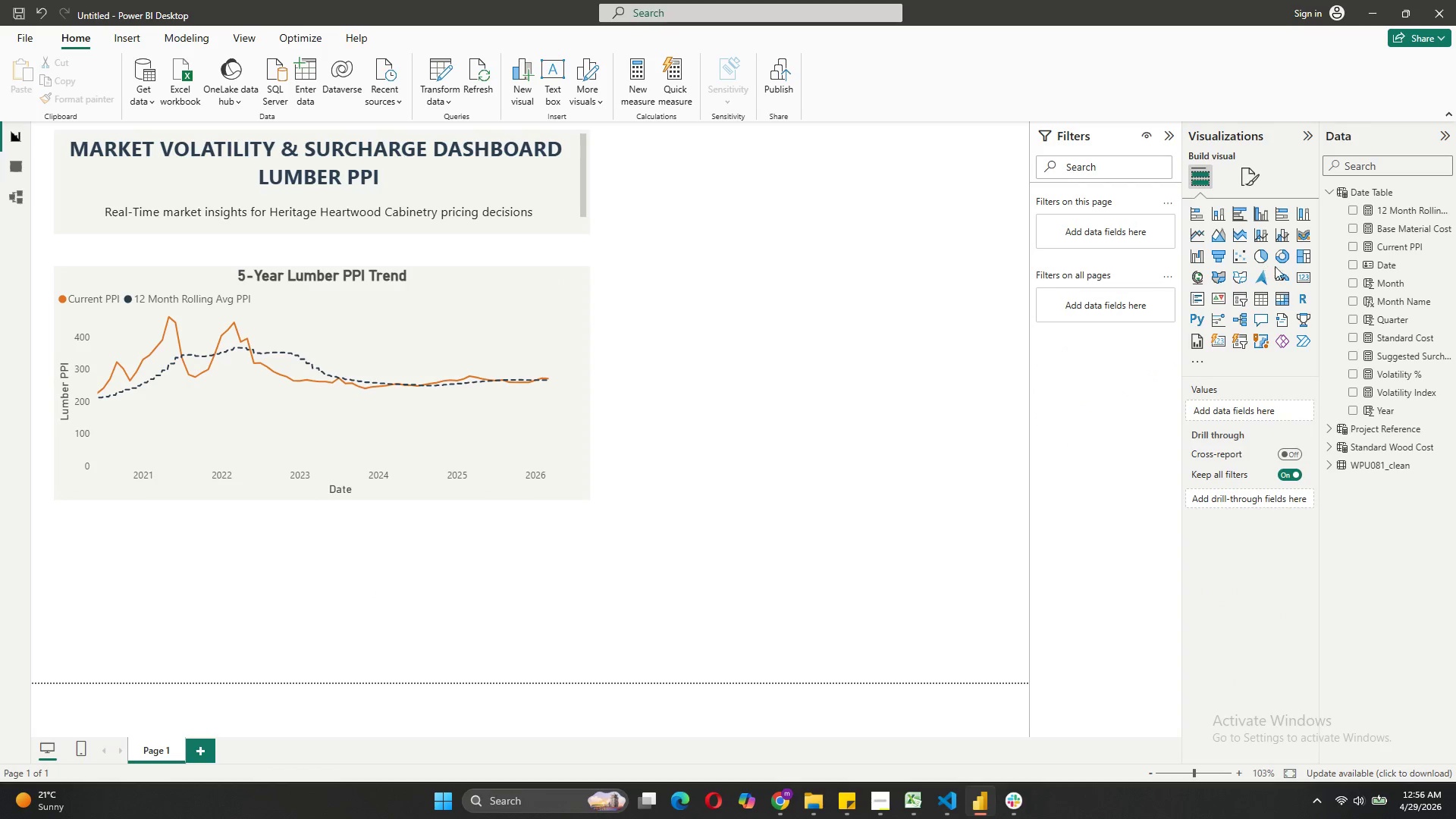 
left_click([1280, 270])
 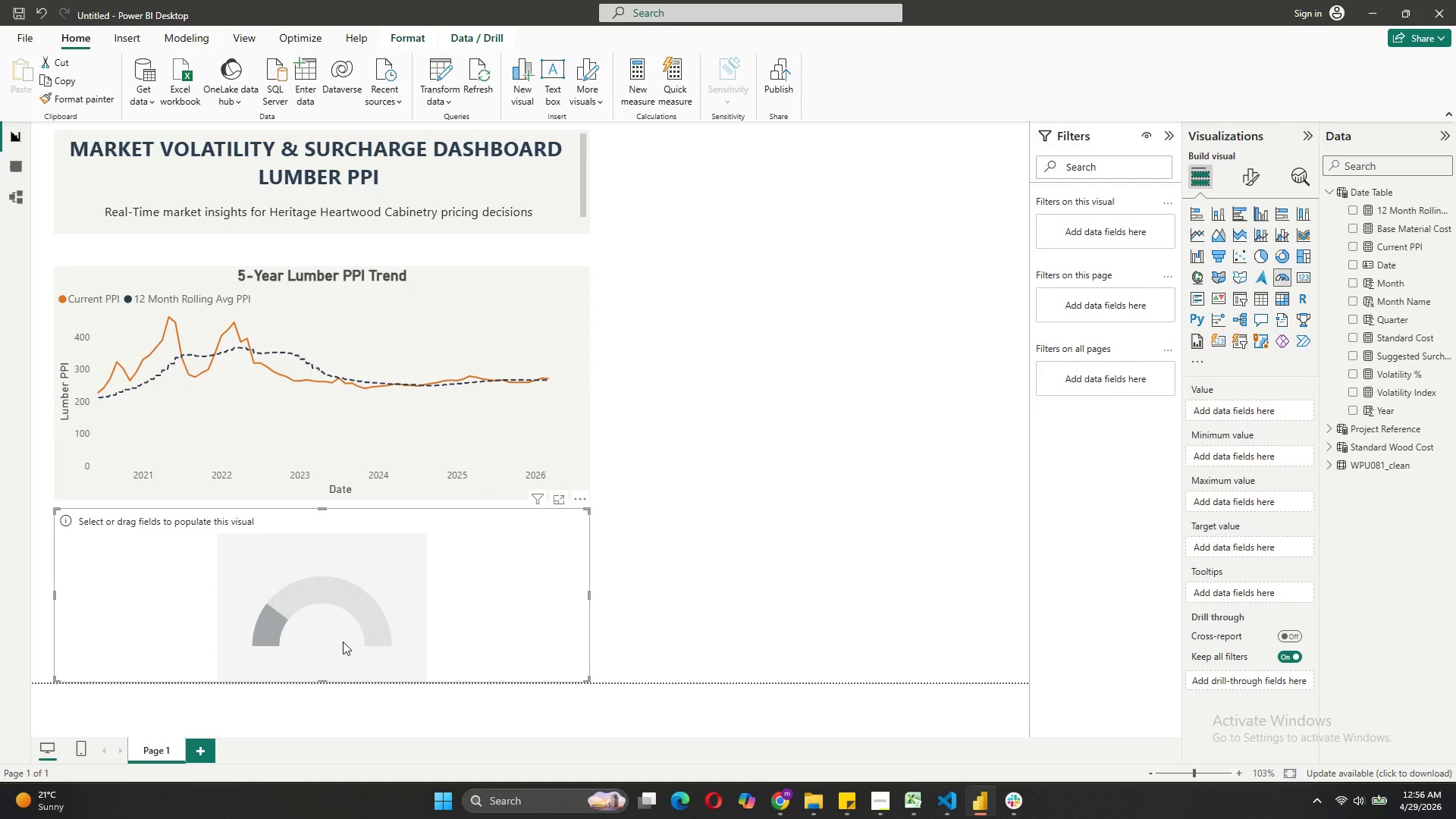 
wait(5.22)
 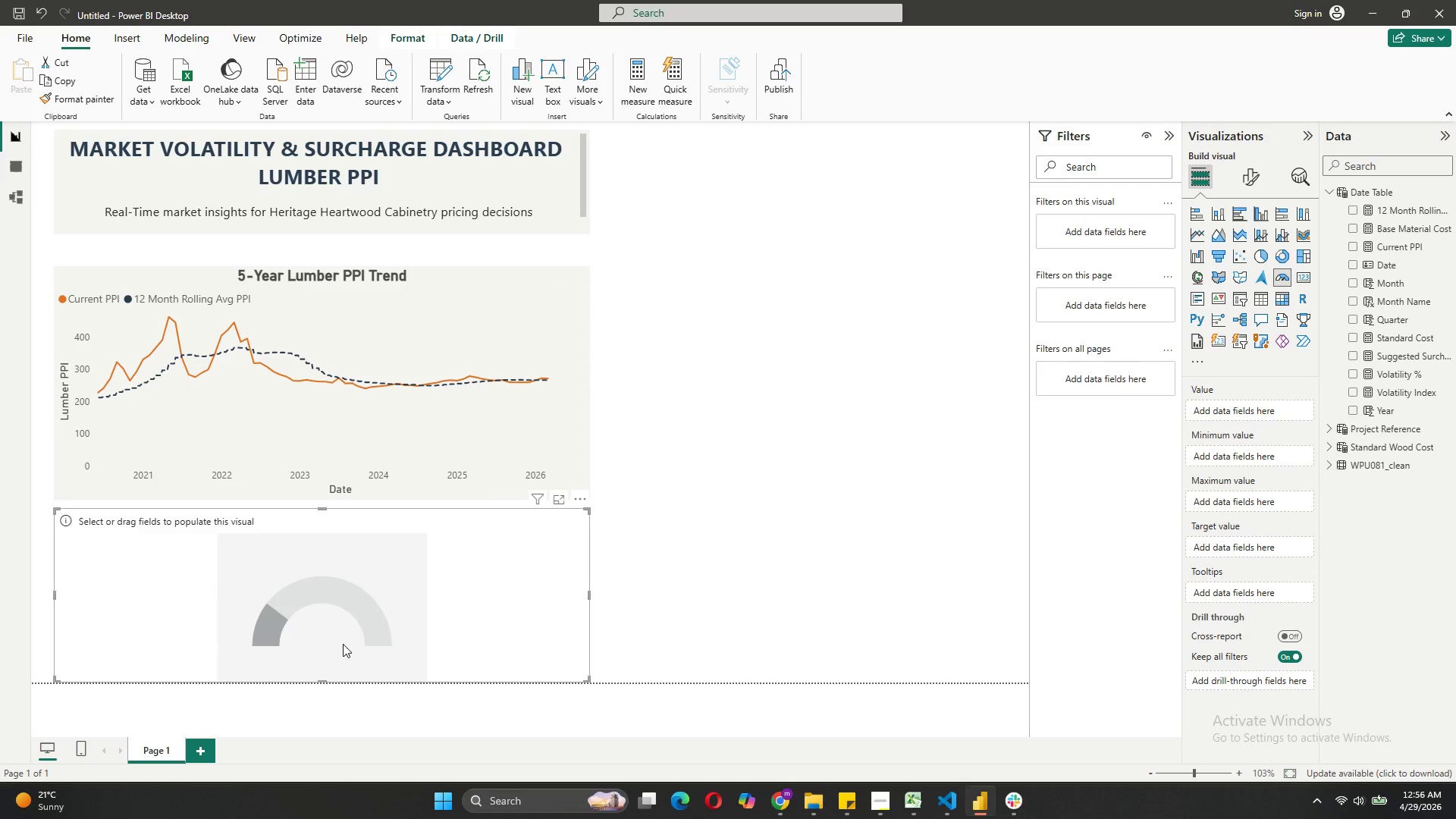 
left_click_drag(start_coordinate=[379, 613], to_coordinate=[870, 374])
 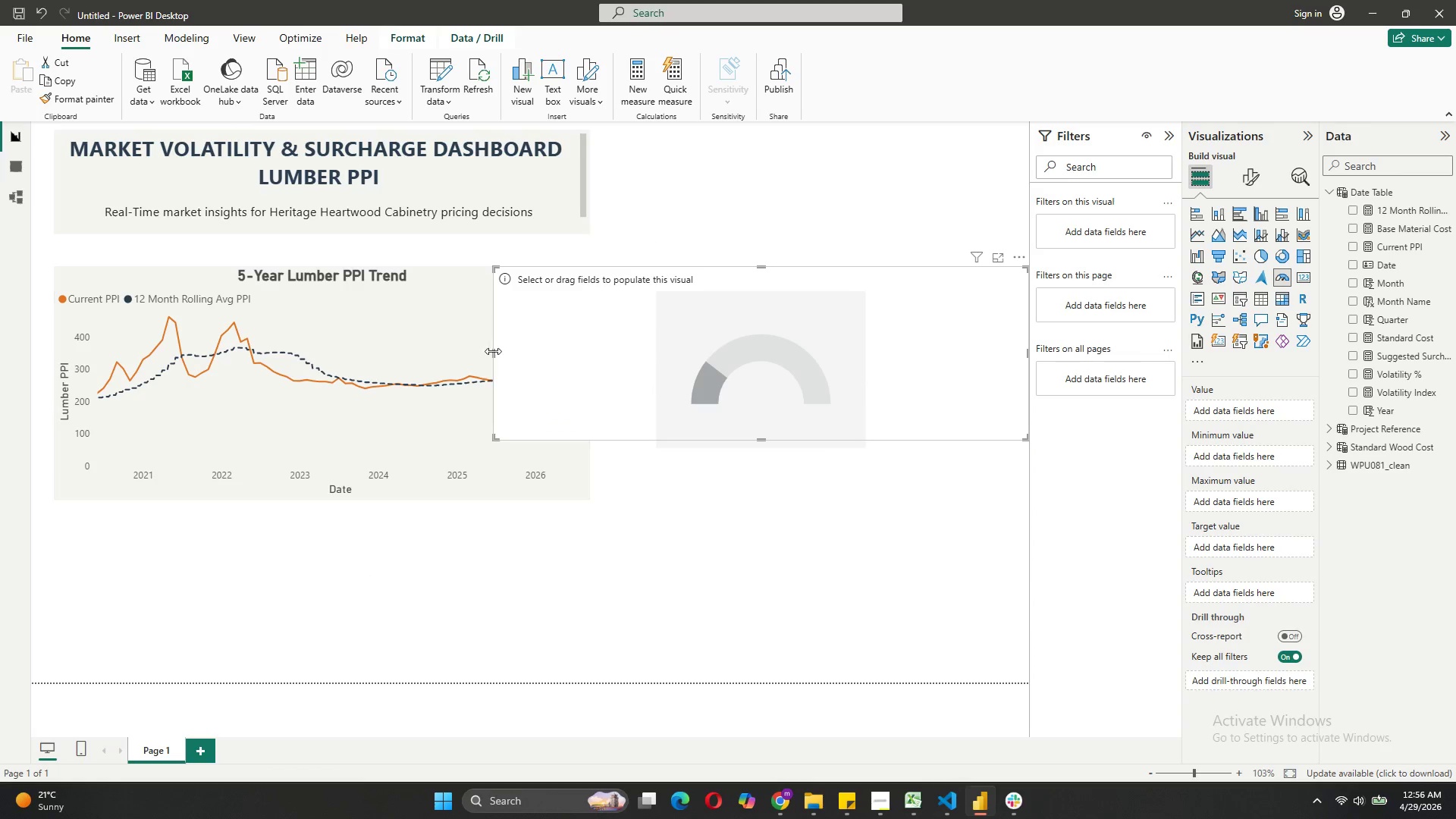 
left_click_drag(start_coordinate=[493, 351], to_coordinate=[602, 384])
 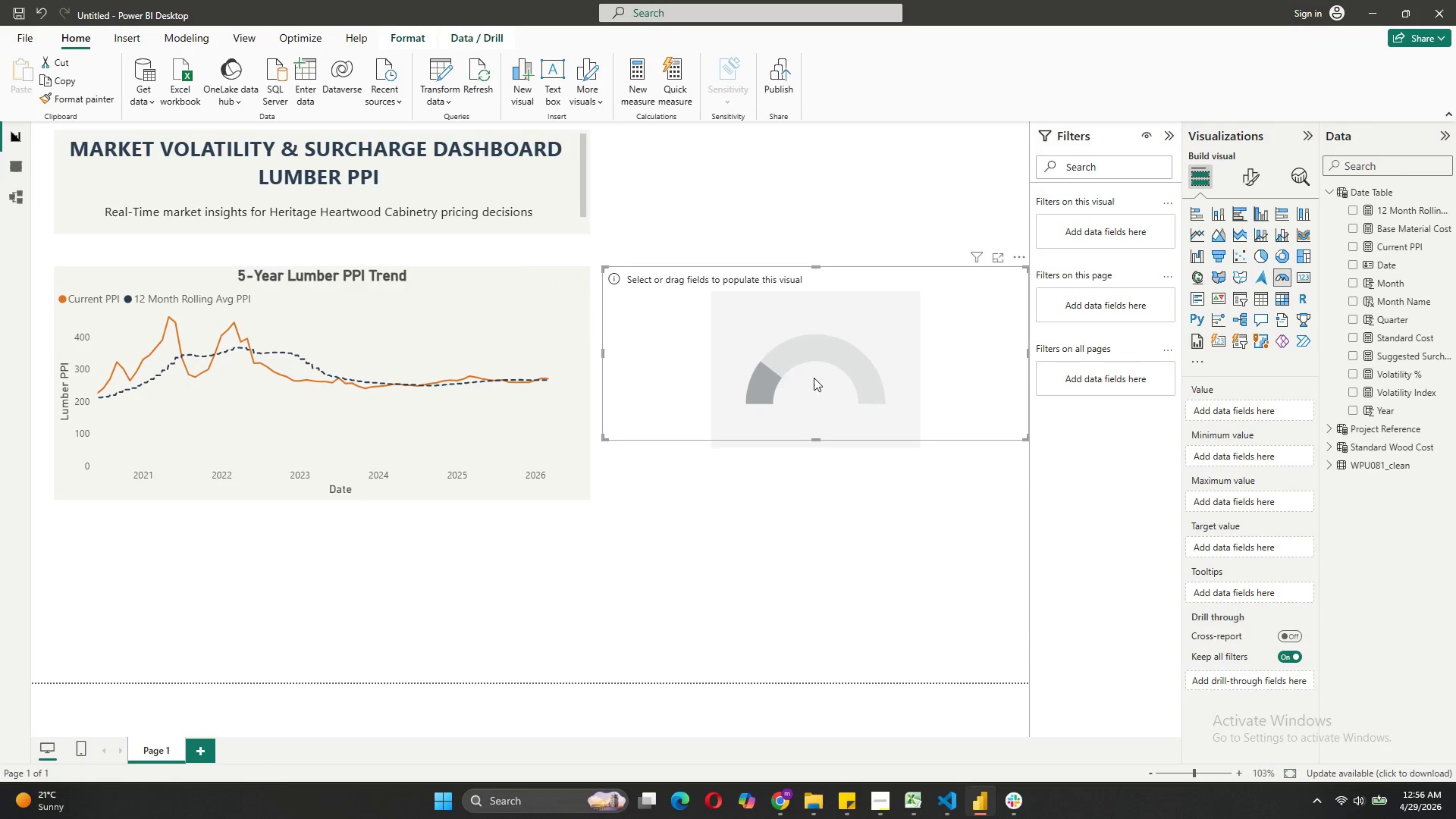 
left_click_drag(start_coordinate=[817, 375], to_coordinate=[811, 242])
 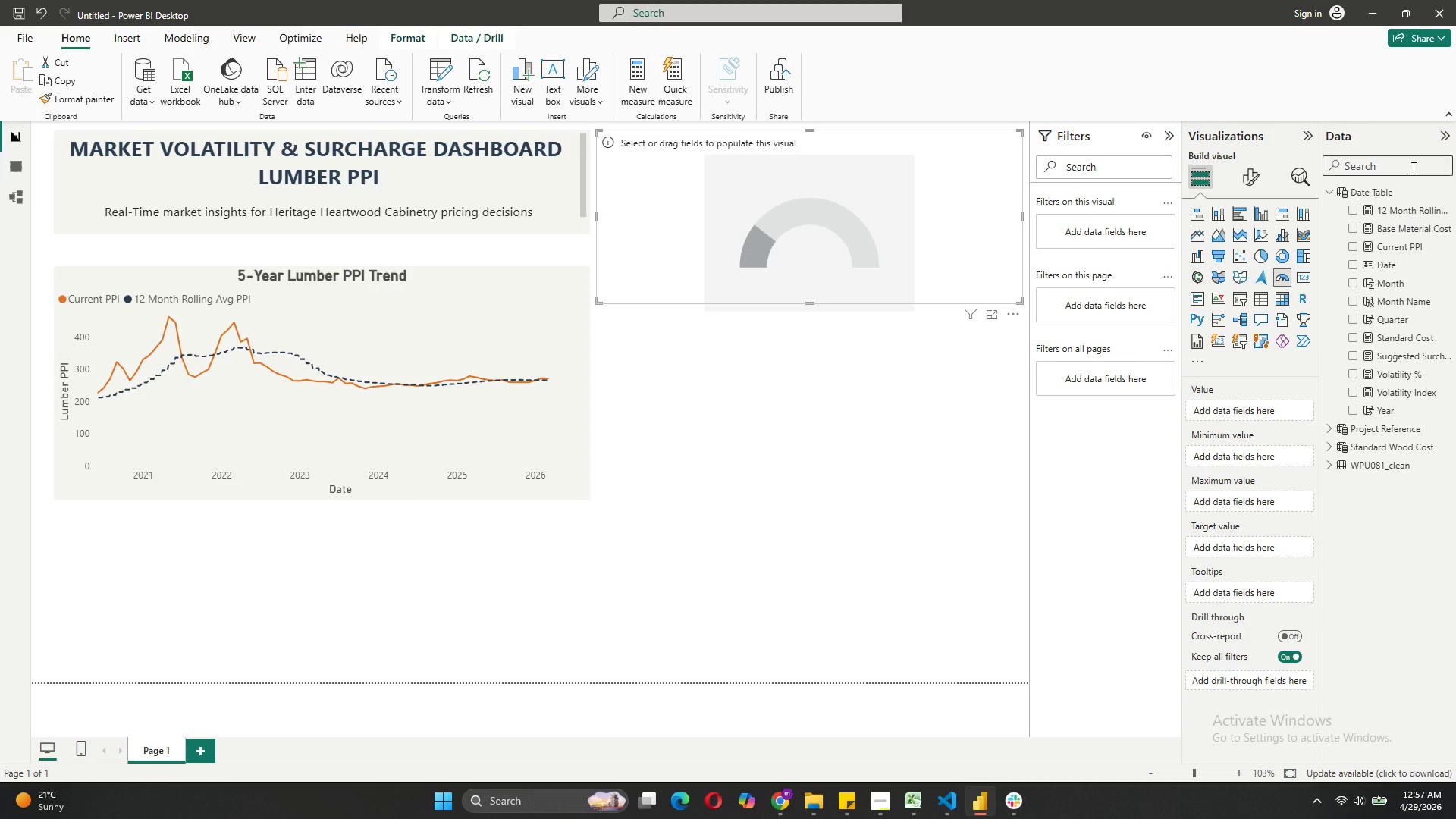 
left_click_drag(start_coordinate=[1410, 369], to_coordinate=[1282, 404])
 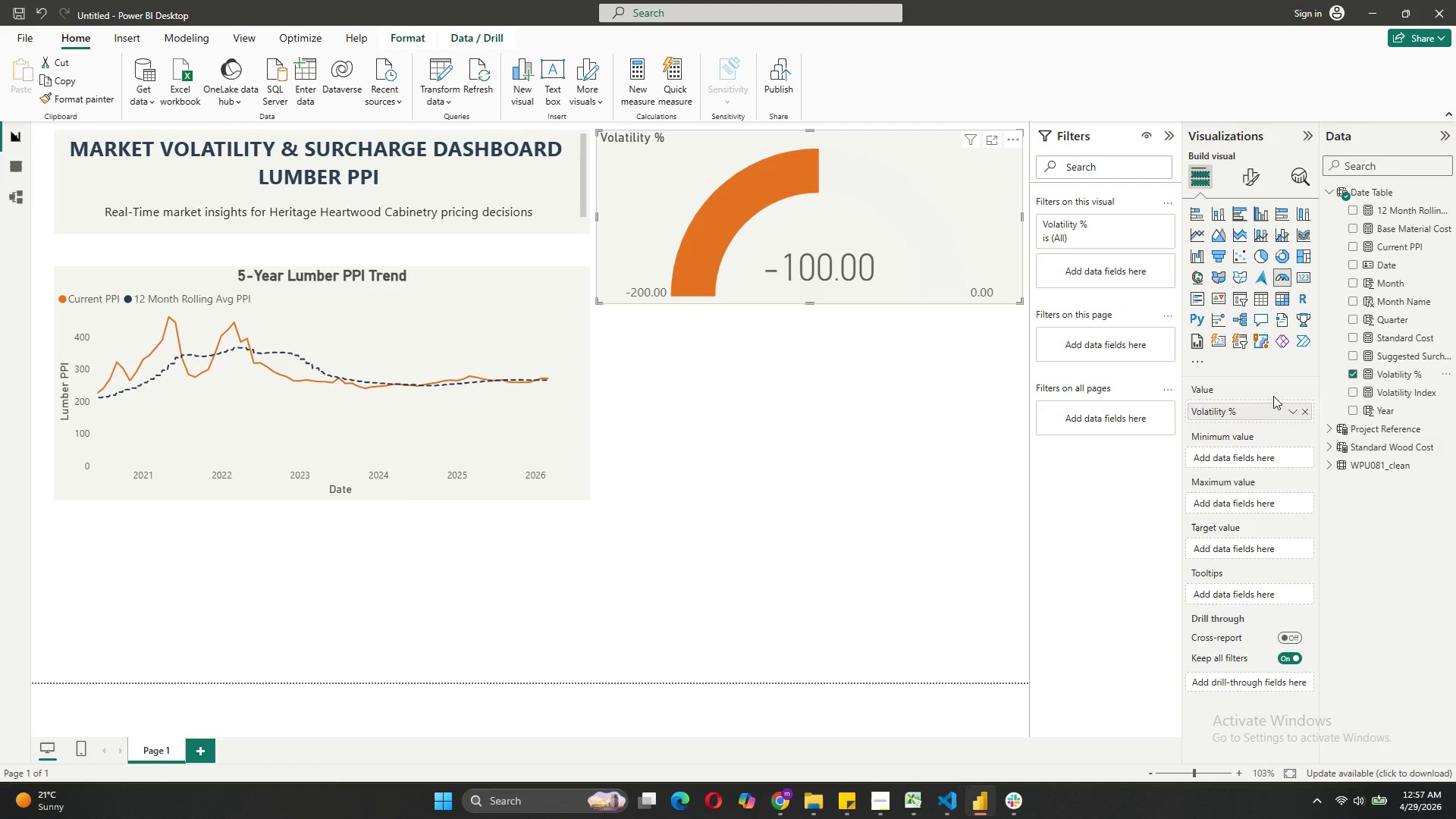 
left_click([1250, 451])
 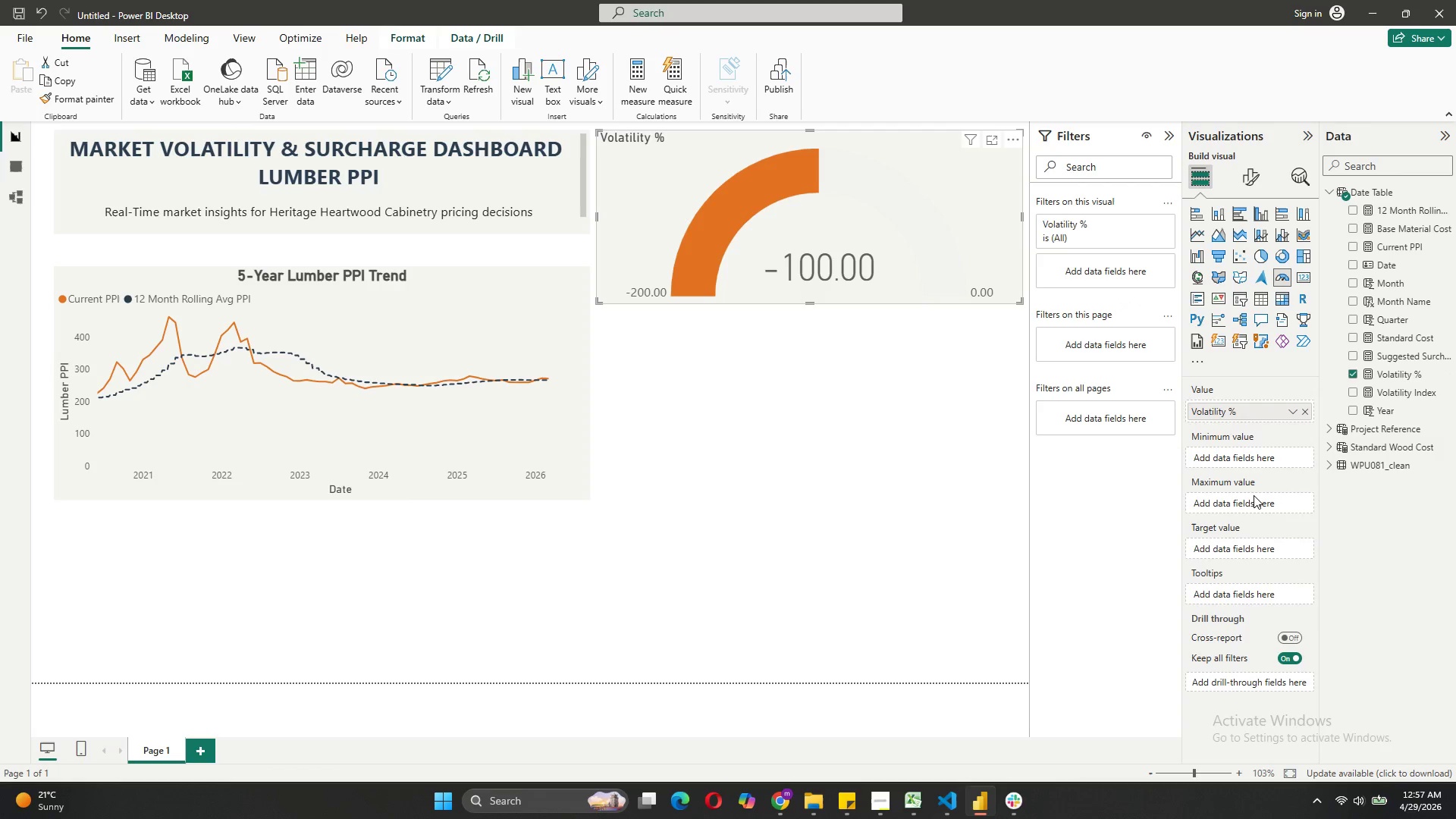 
wait(6.09)
 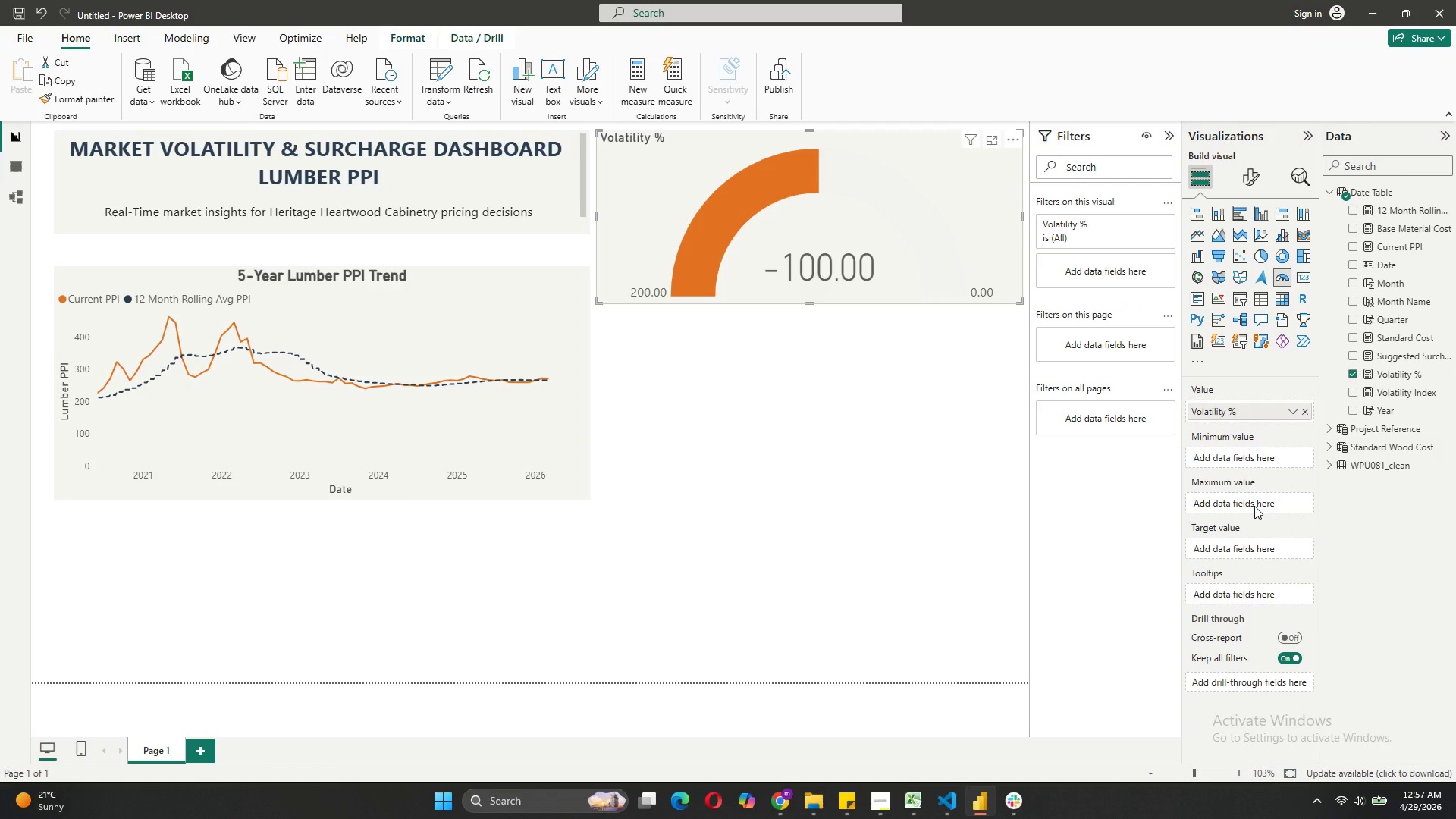 
left_click([1261, 176])
 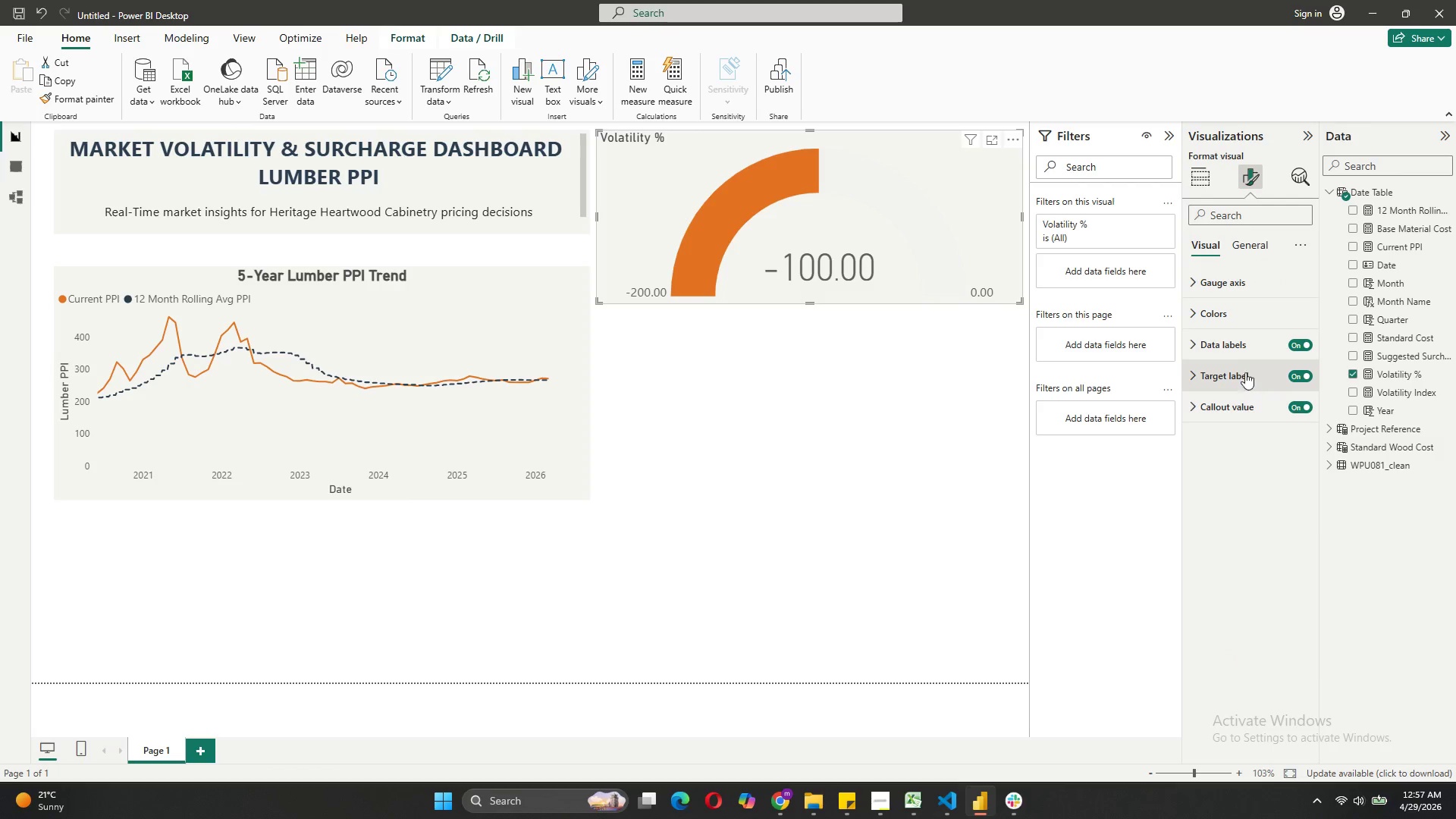 
left_click([1254, 337])
 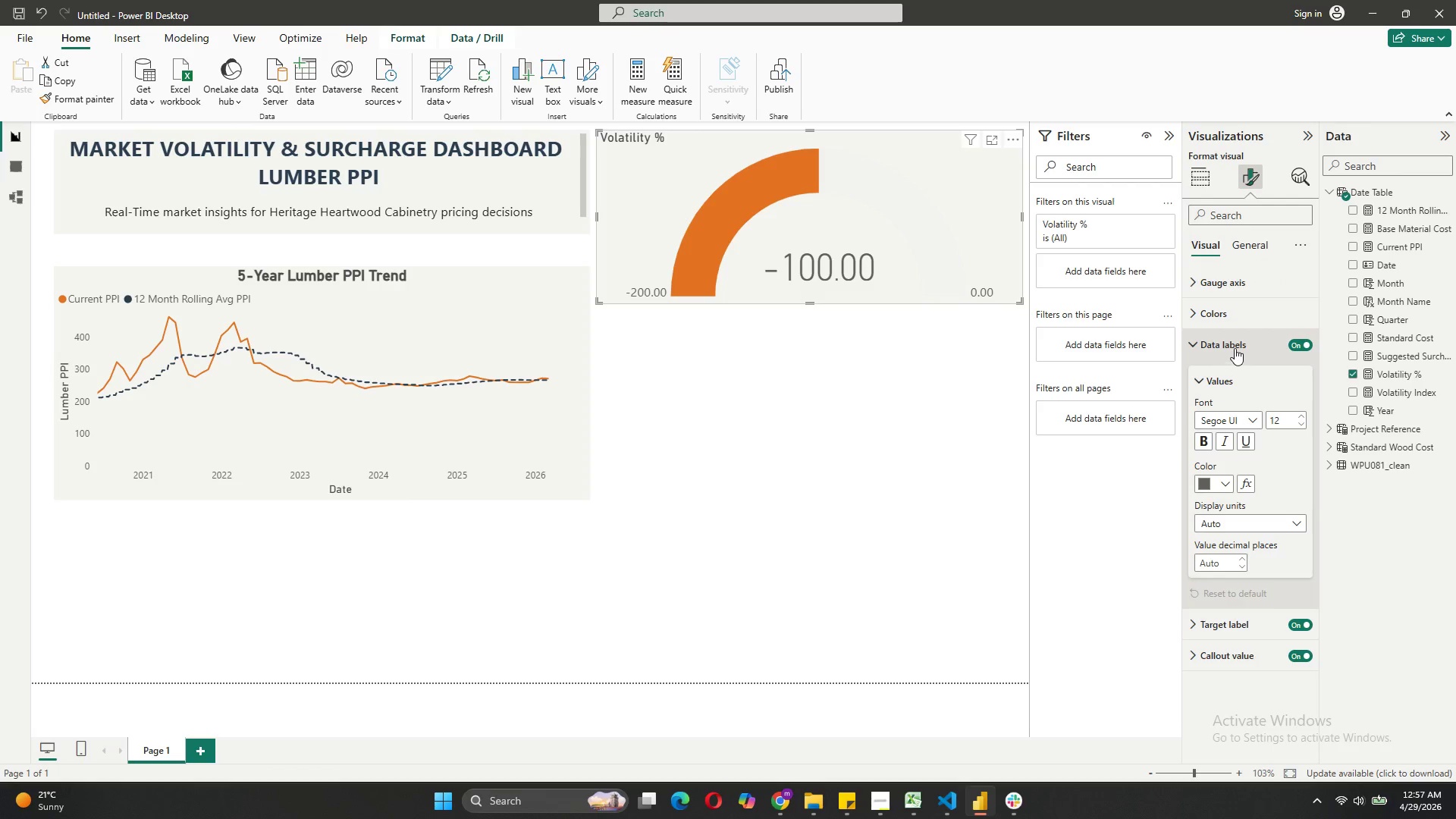 
double_click([1232, 274])
 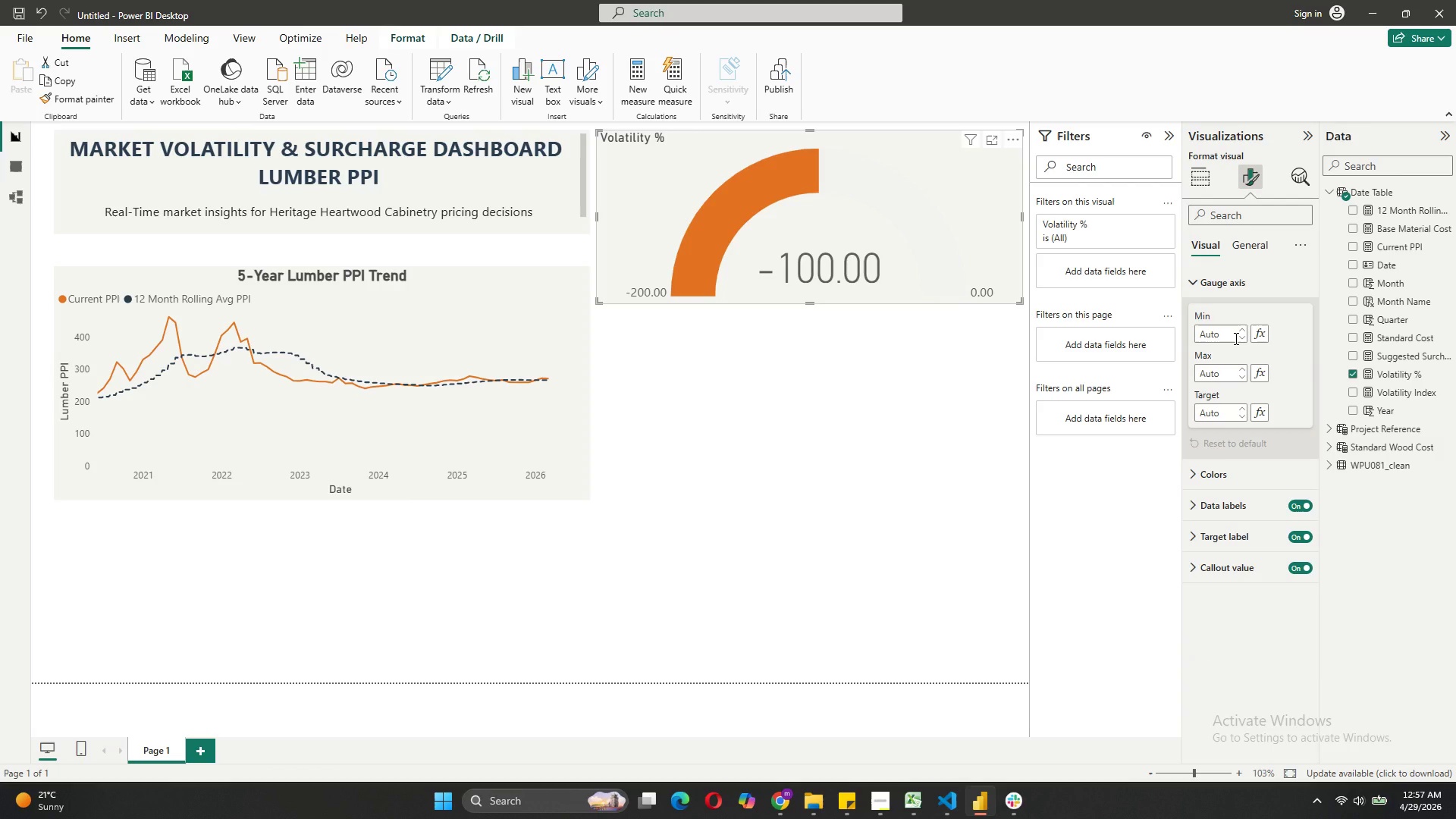 
left_click([1235, 338])
 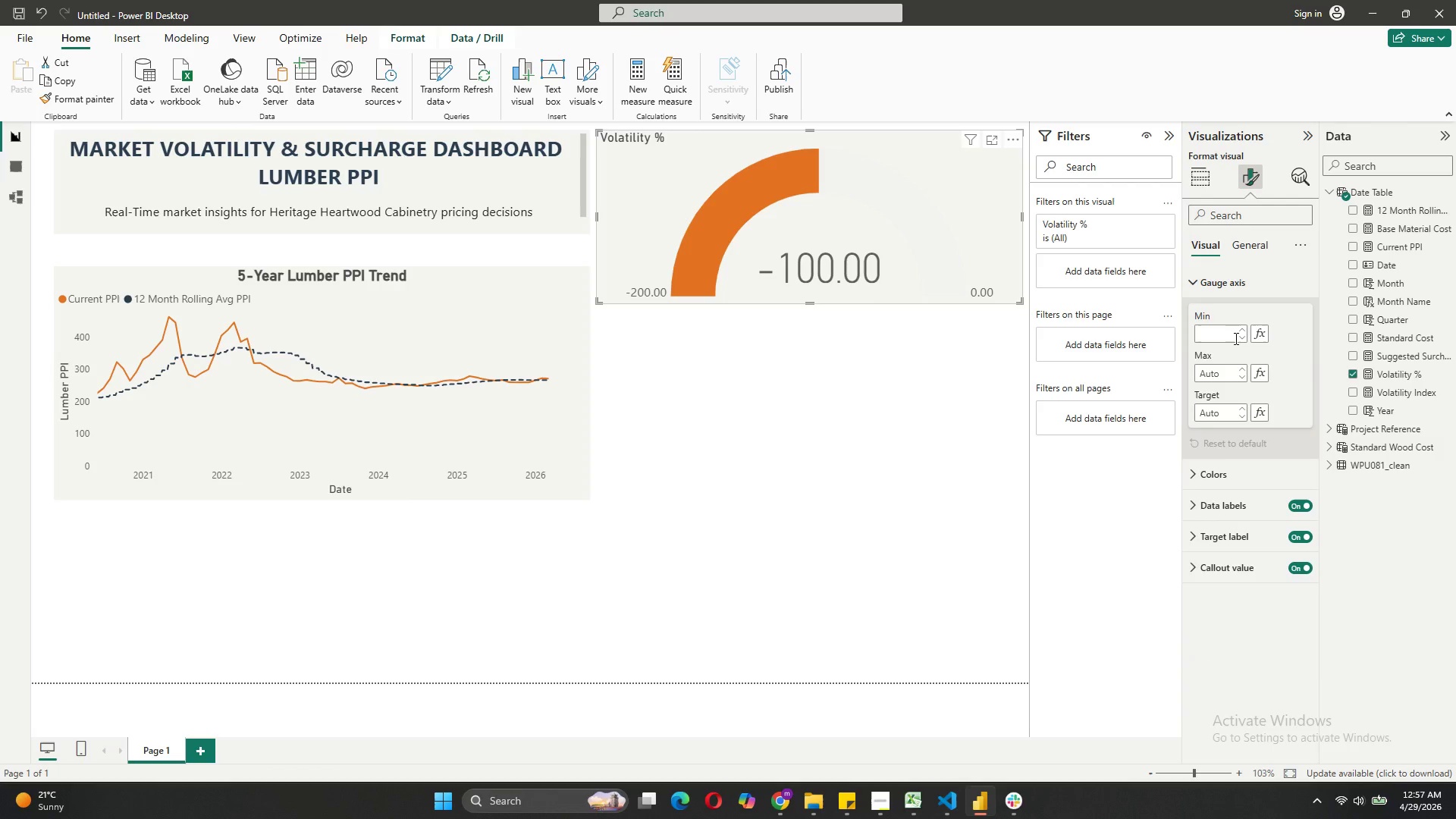 
key(0)
 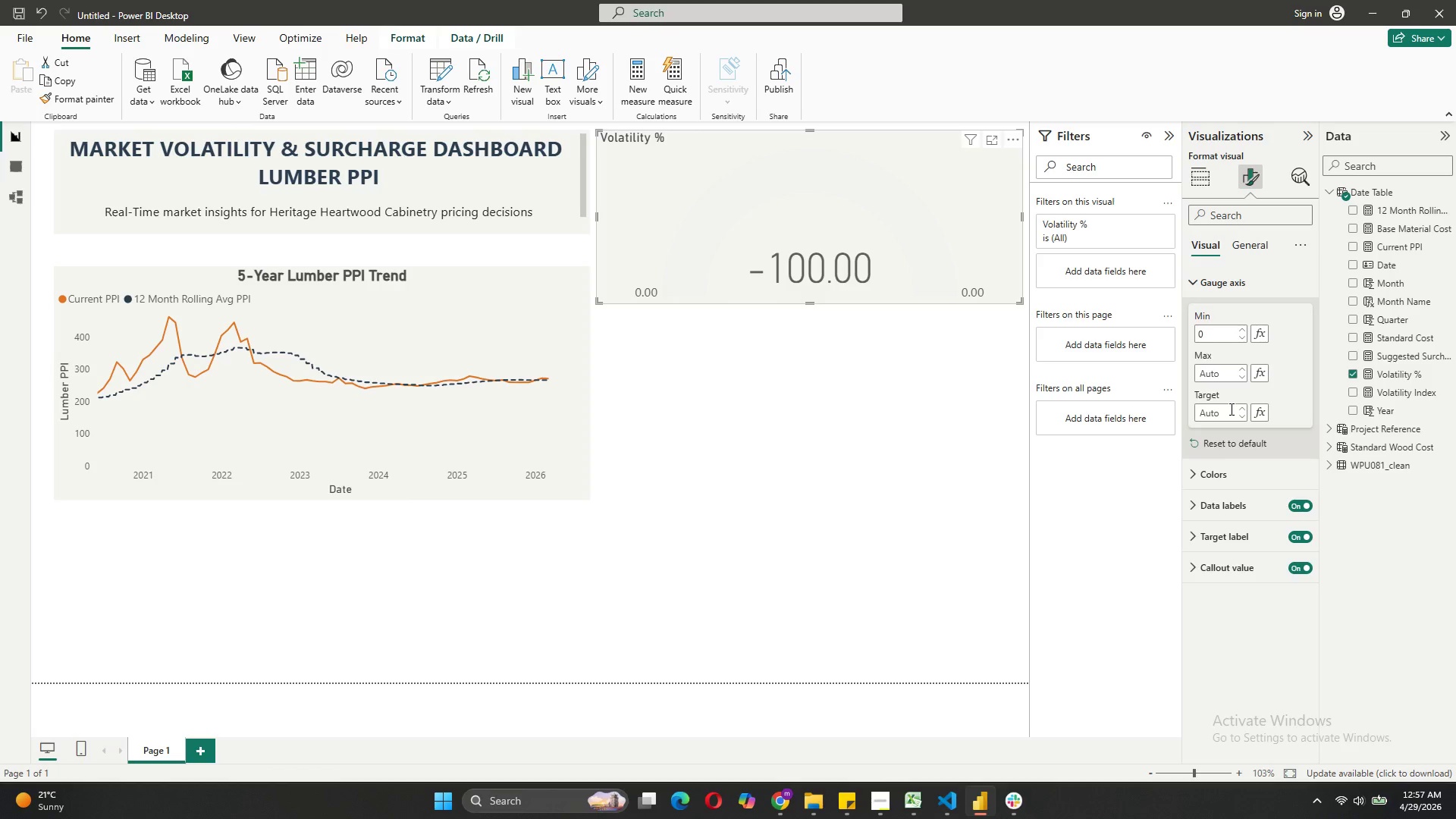 
wait(5.06)
 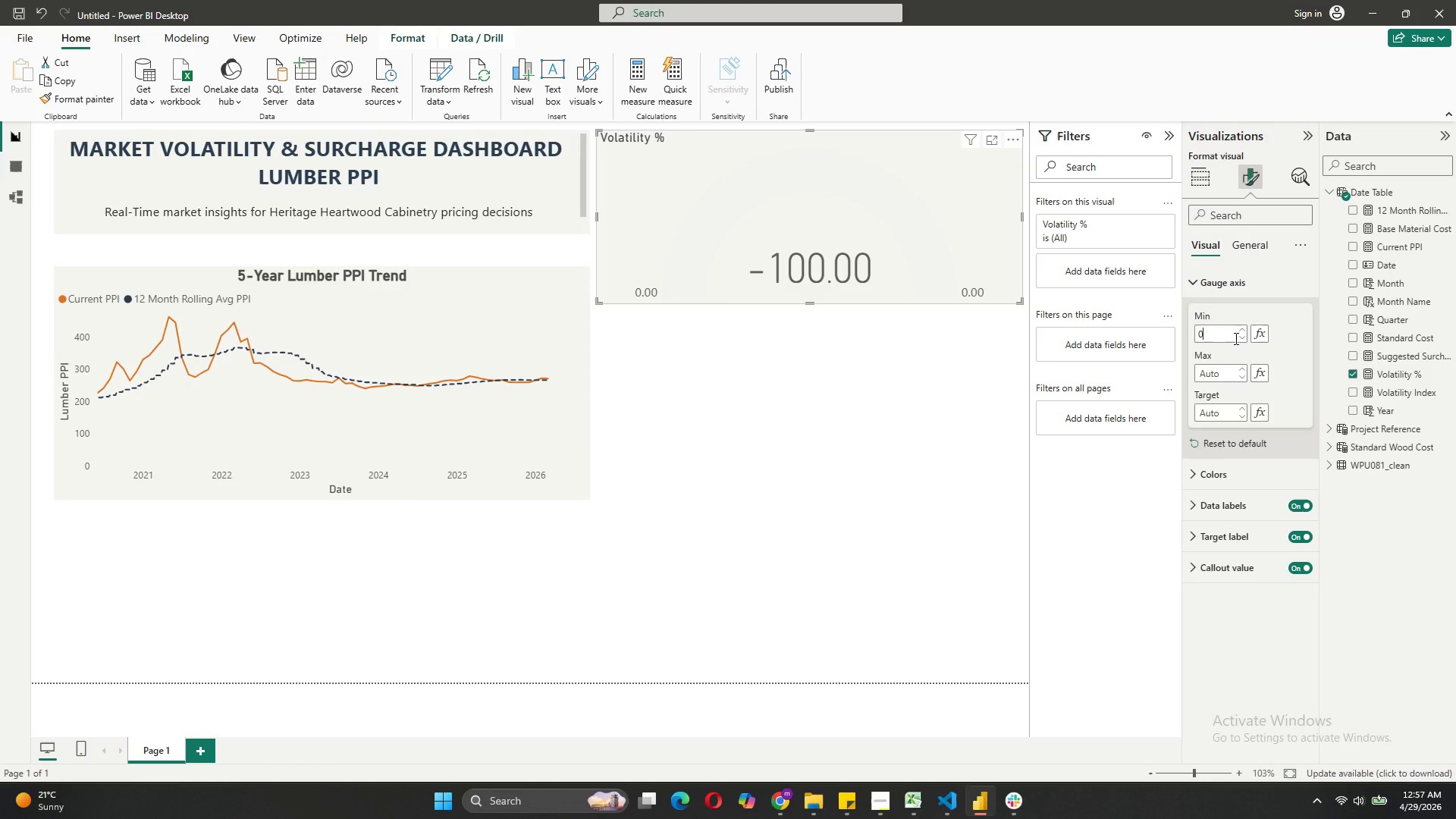 
left_click([1230, 409])
 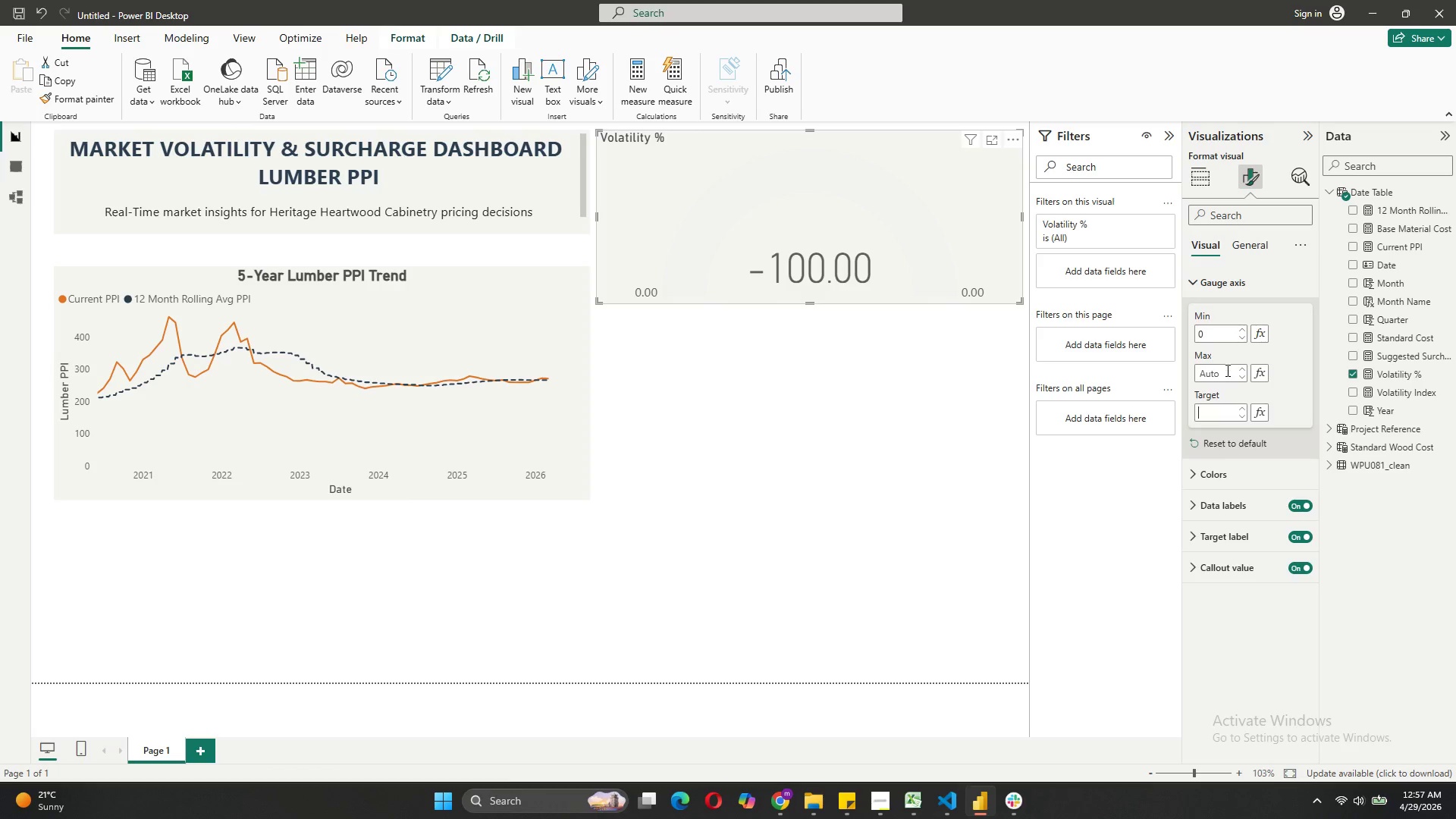 
left_click([1226, 370])
 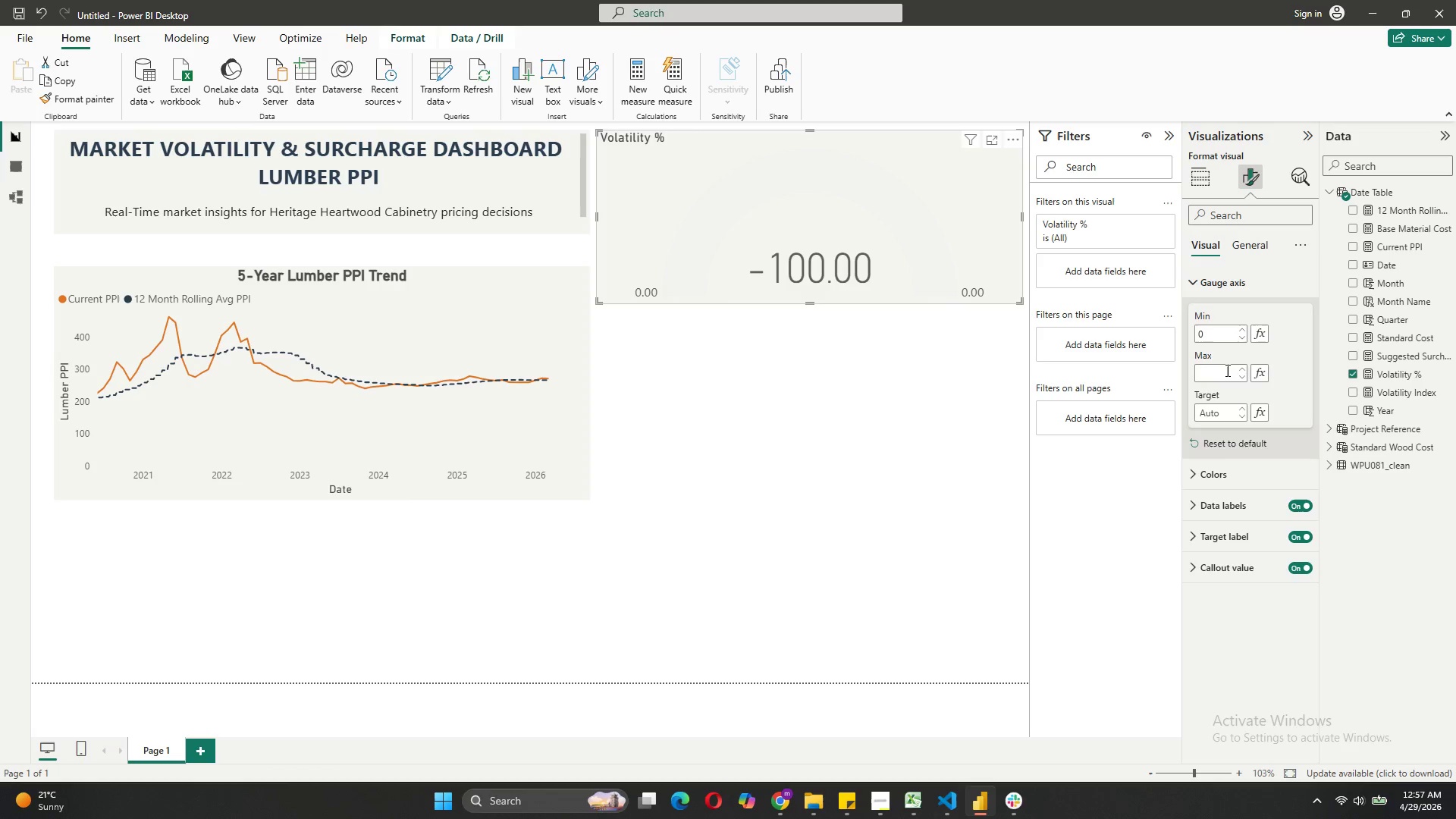 
type(0.20)
 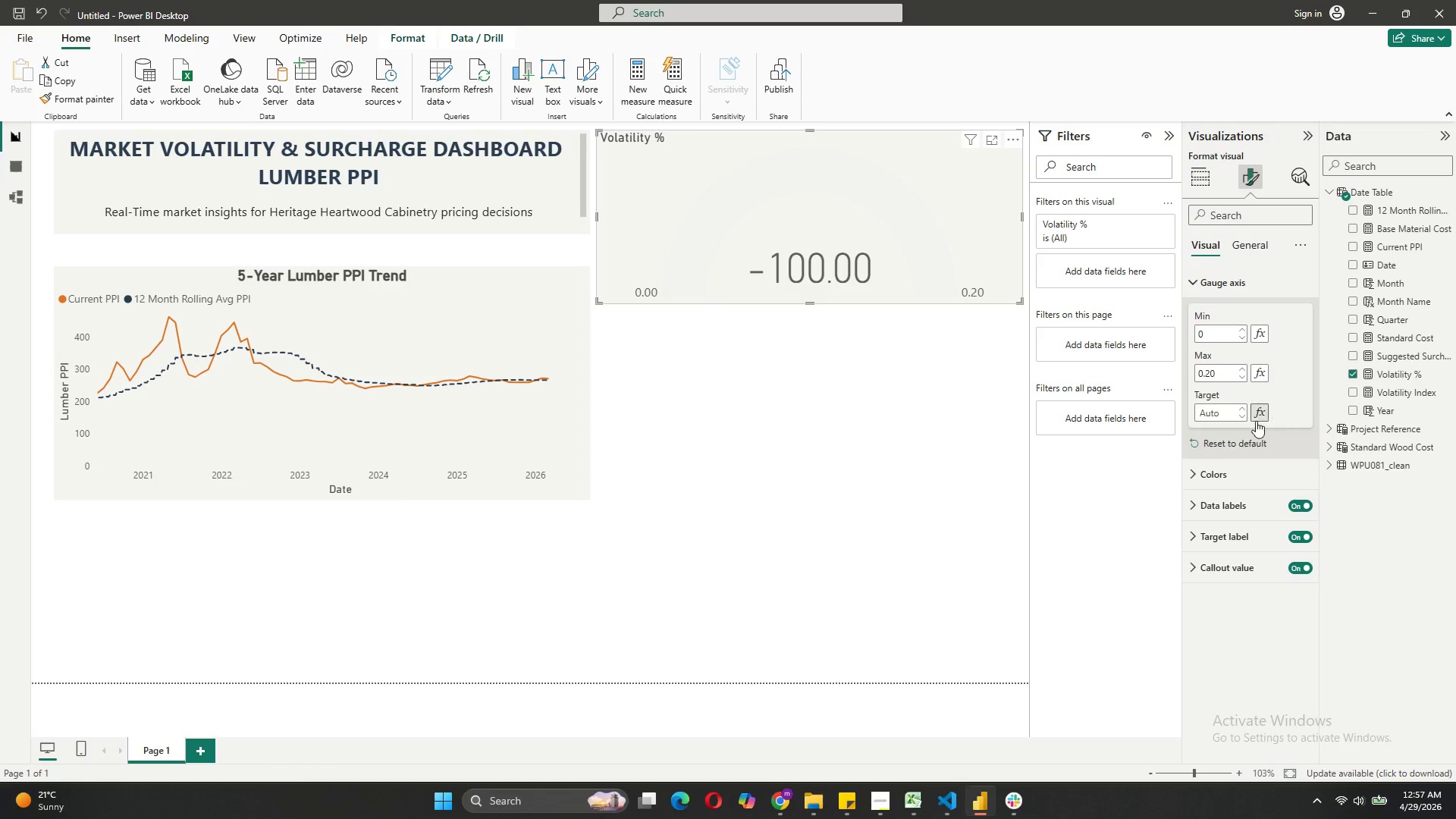 
left_click([1210, 413])
 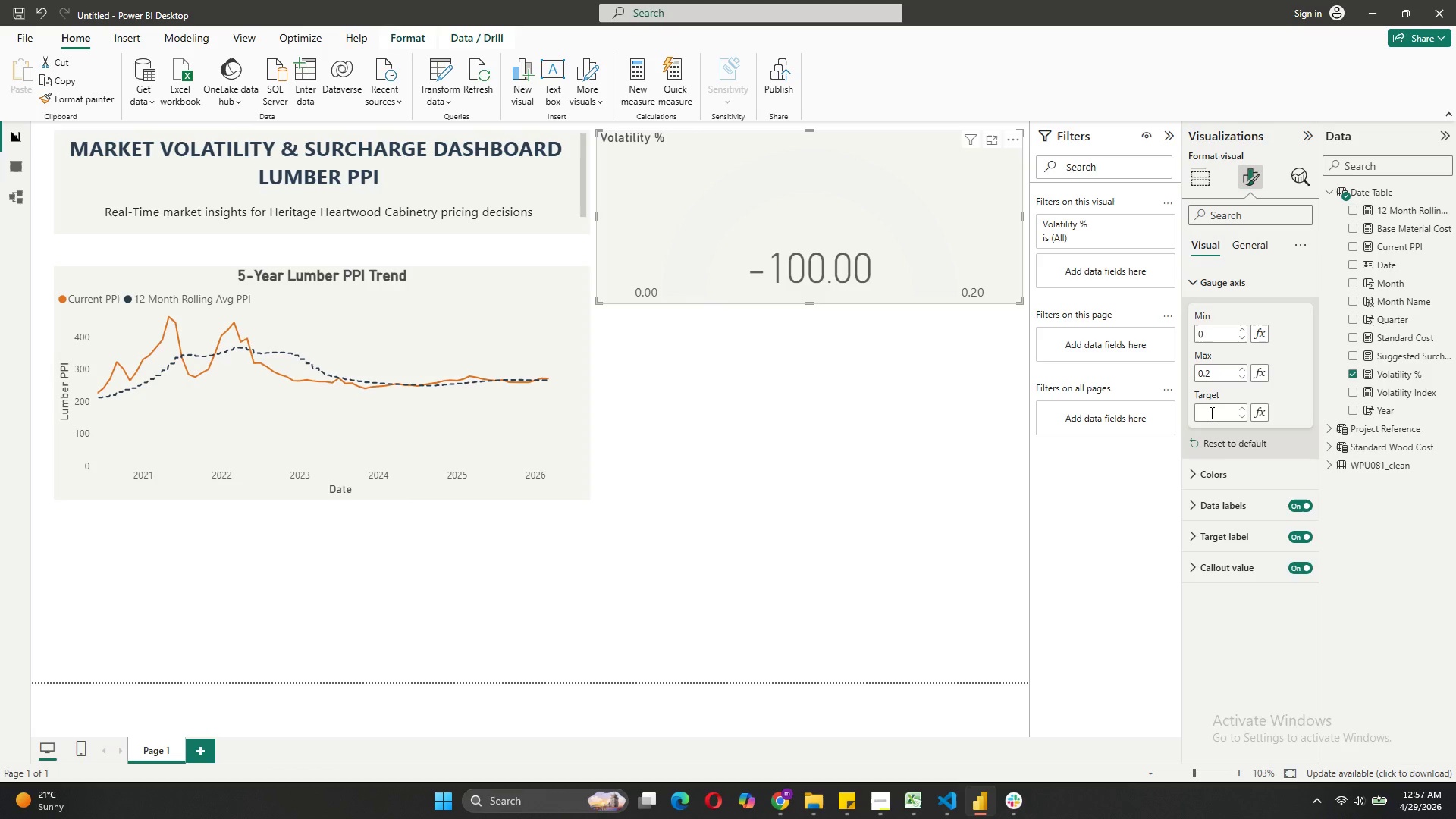 
key(0)
 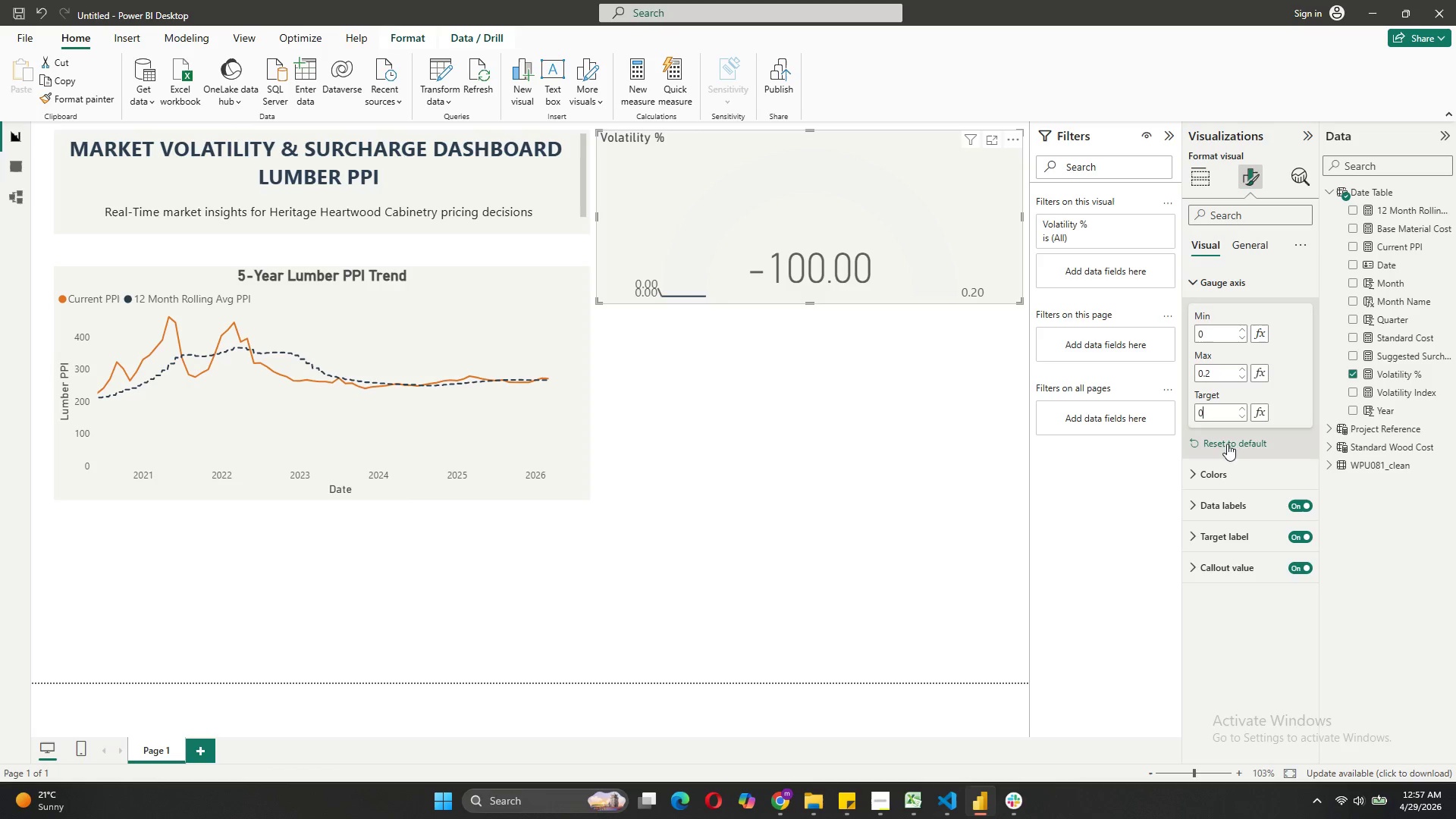 
left_click([1291, 434])
 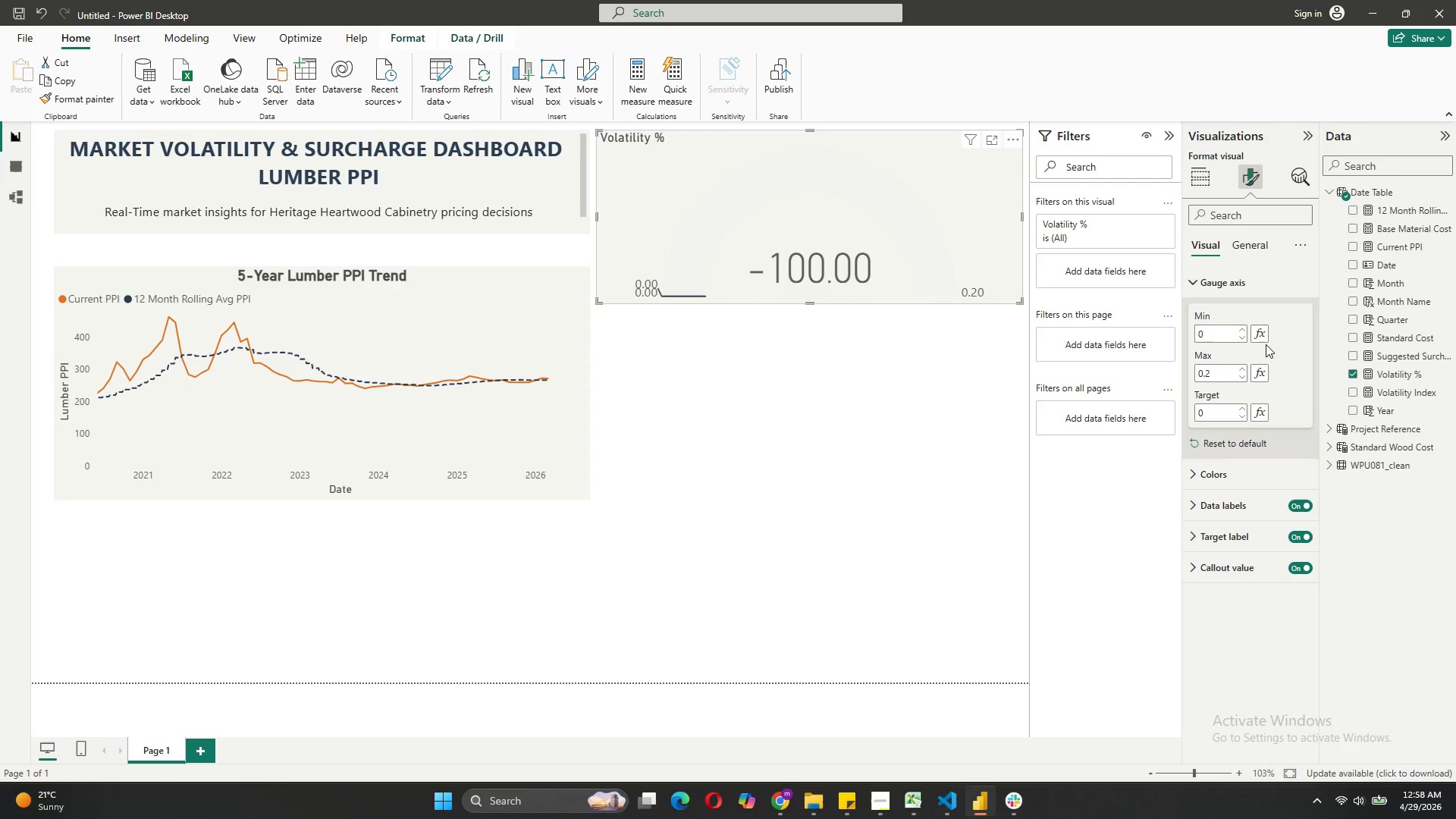 
wait(25.08)
 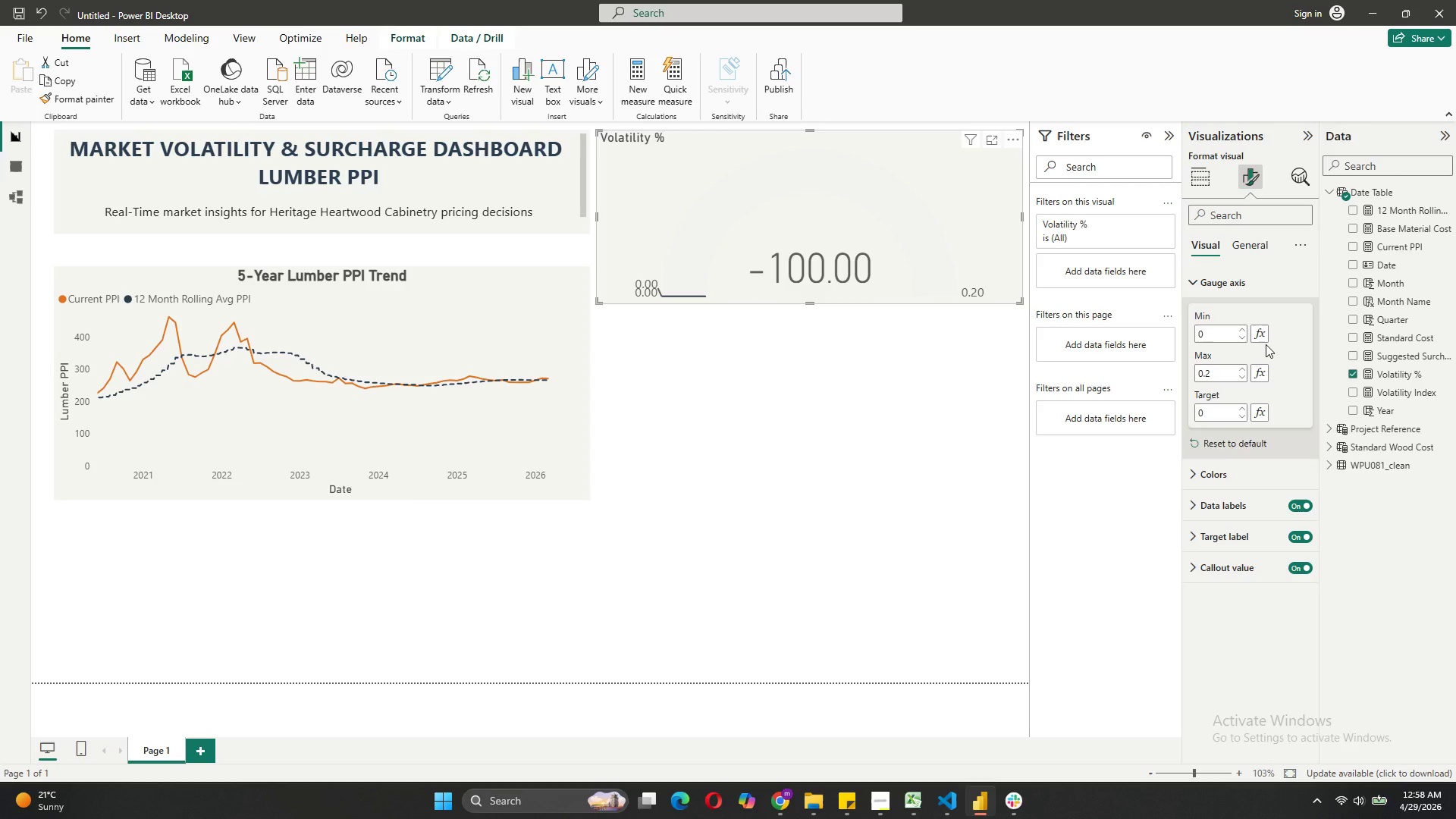 
left_click([1207, 272])
 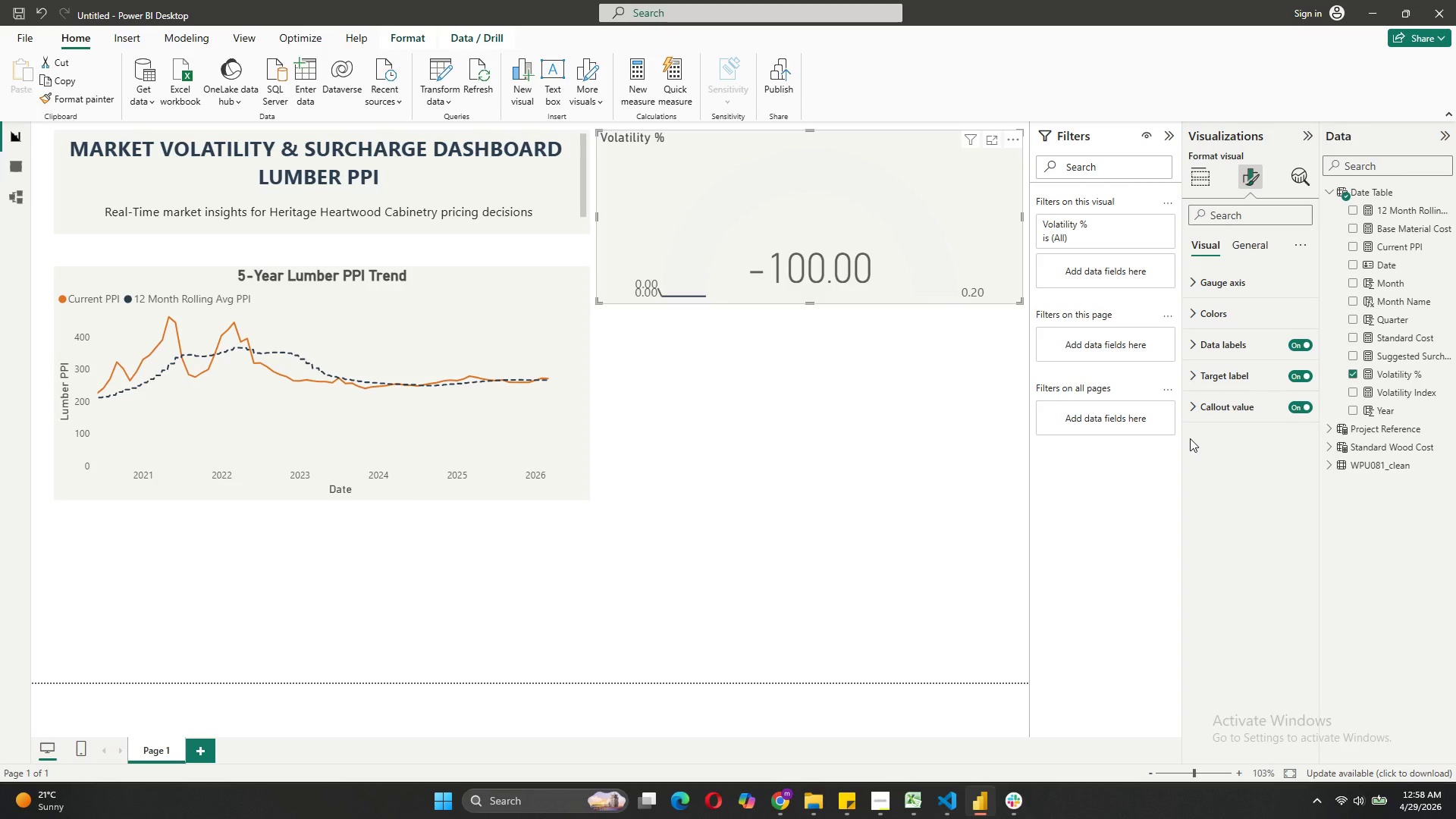 
wait(5.66)
 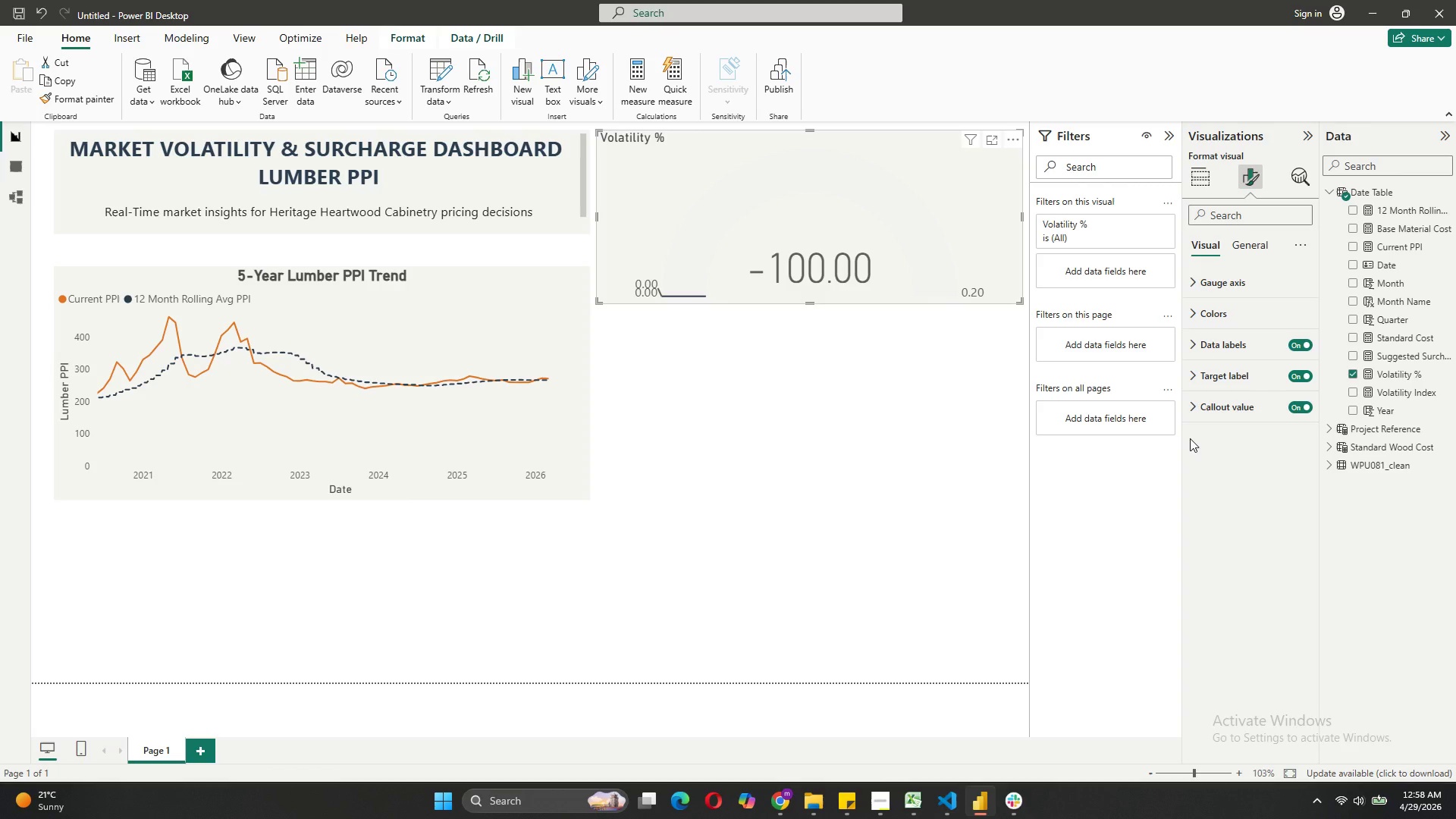 
left_click([393, 403])
 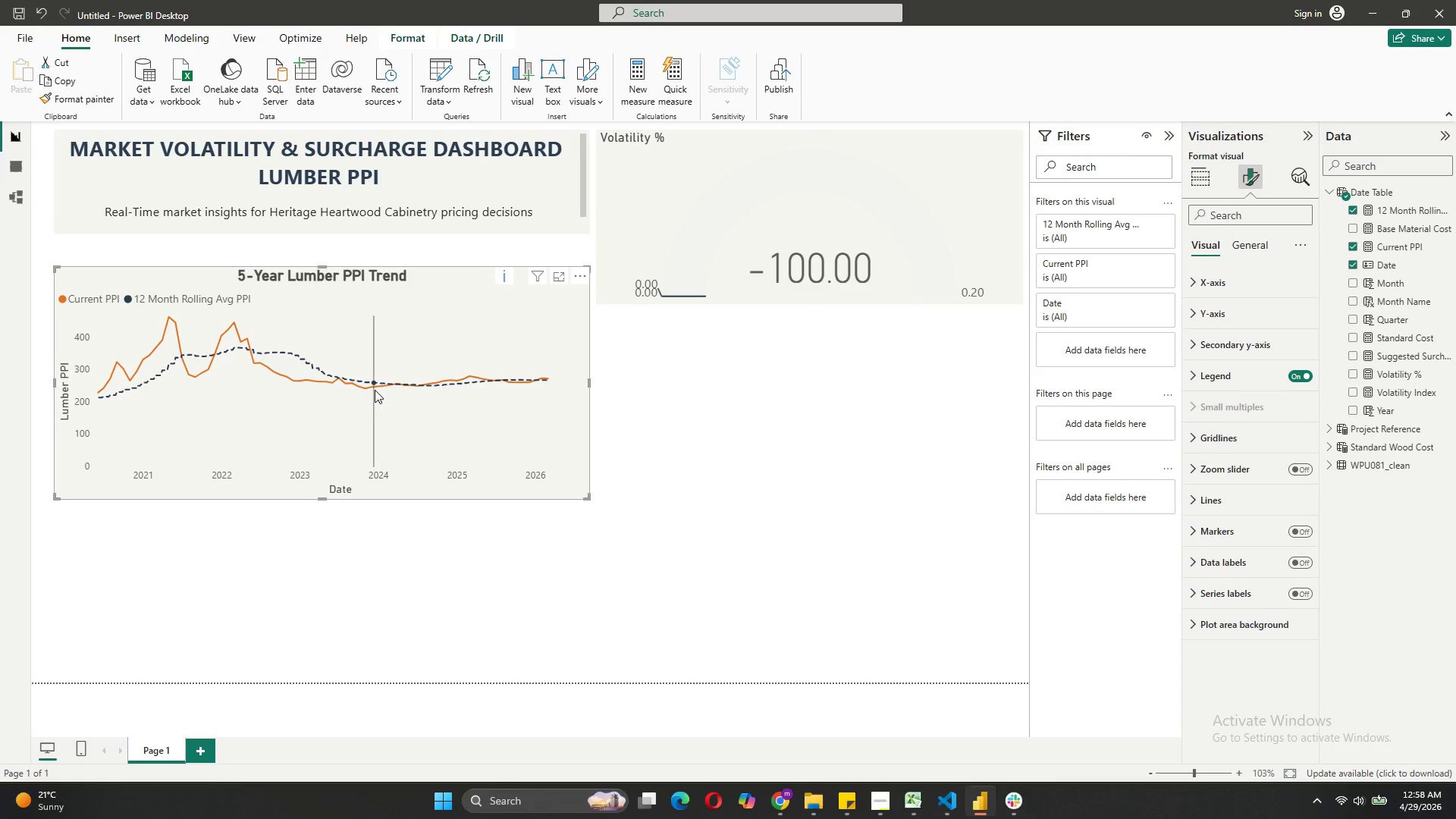 
left_click([378, 383])
 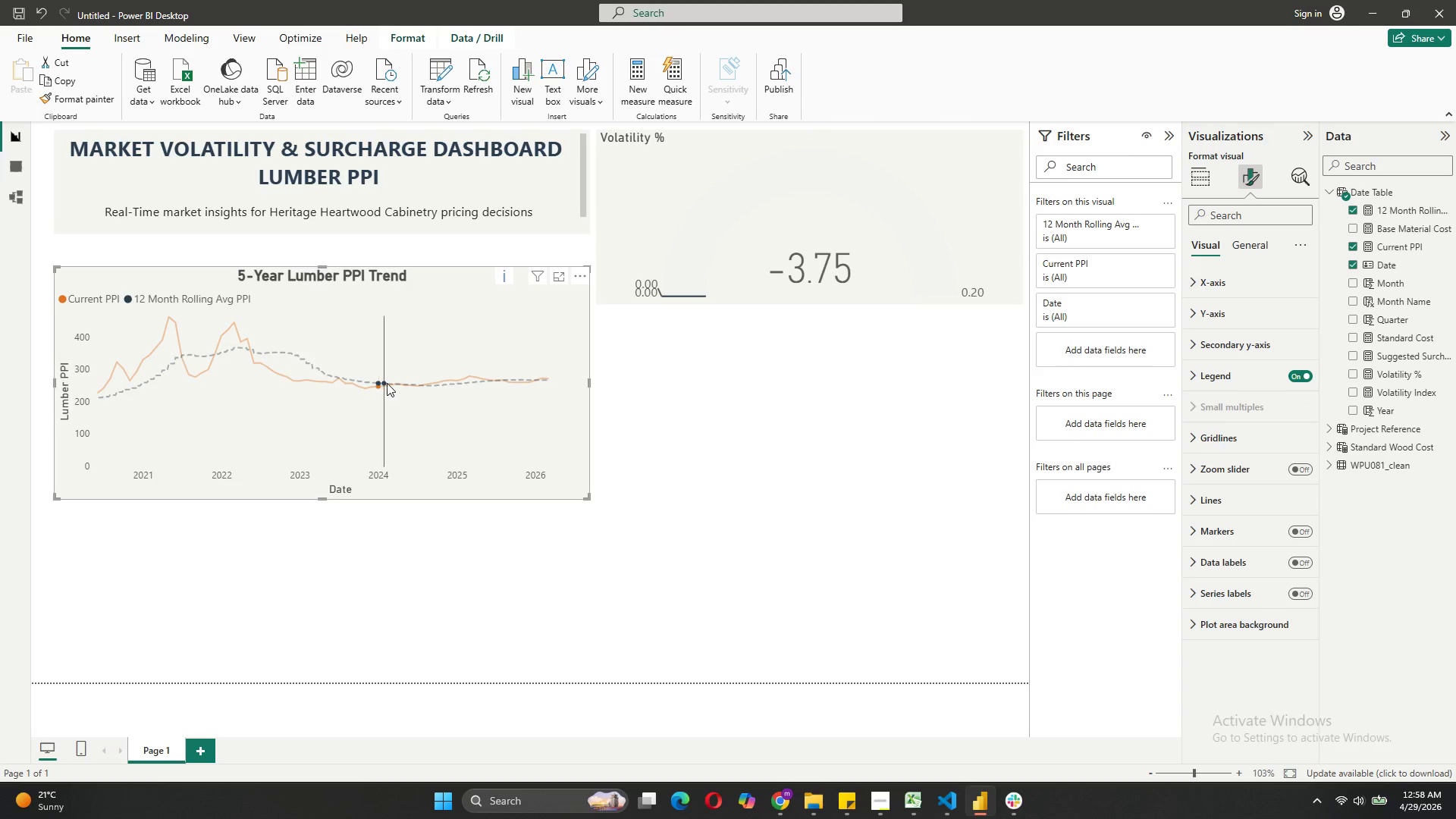 
left_click([396, 383])
 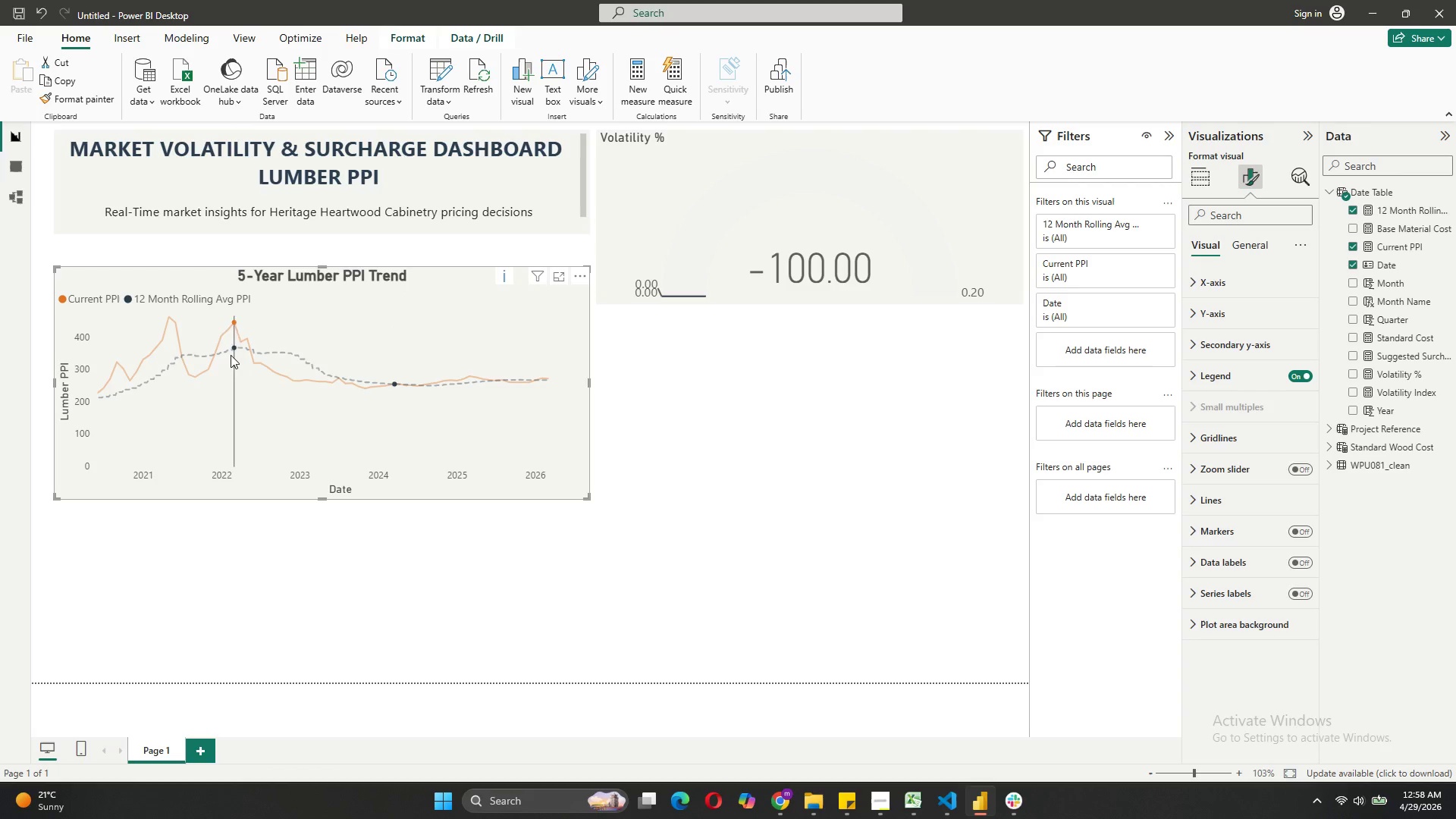 
left_click([225, 351])
 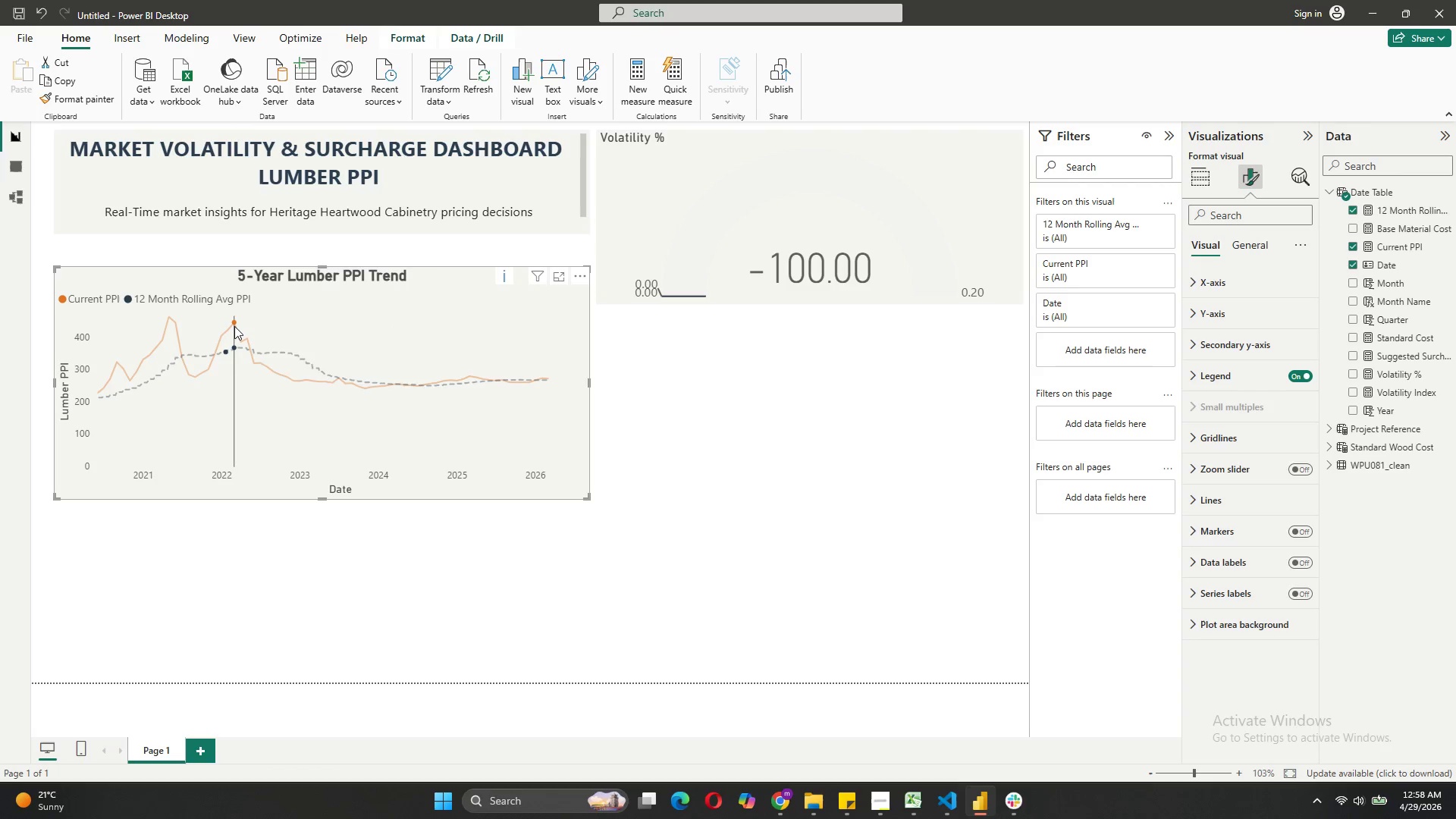 
left_click([235, 326])
 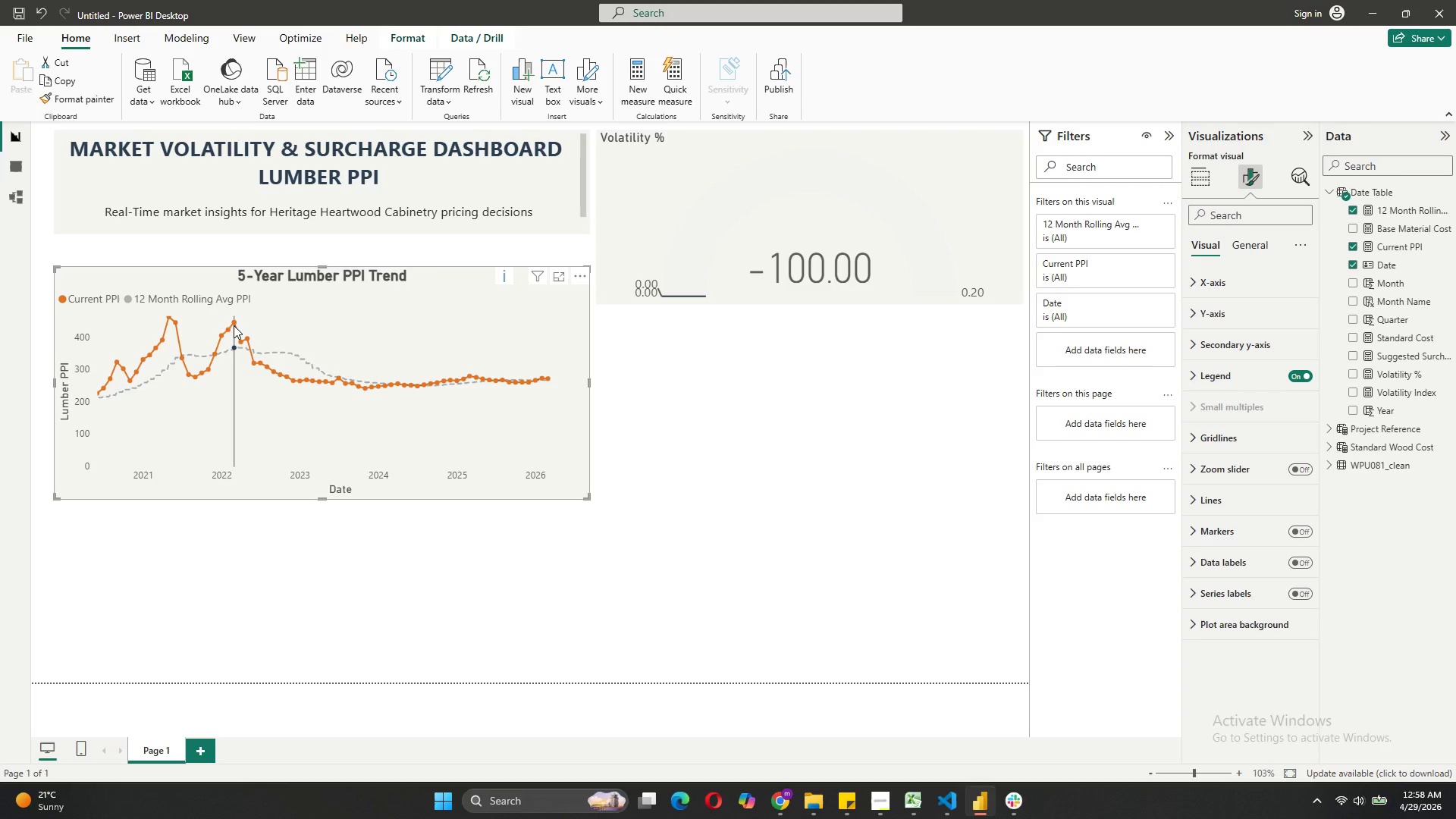 
left_click([234, 324])
 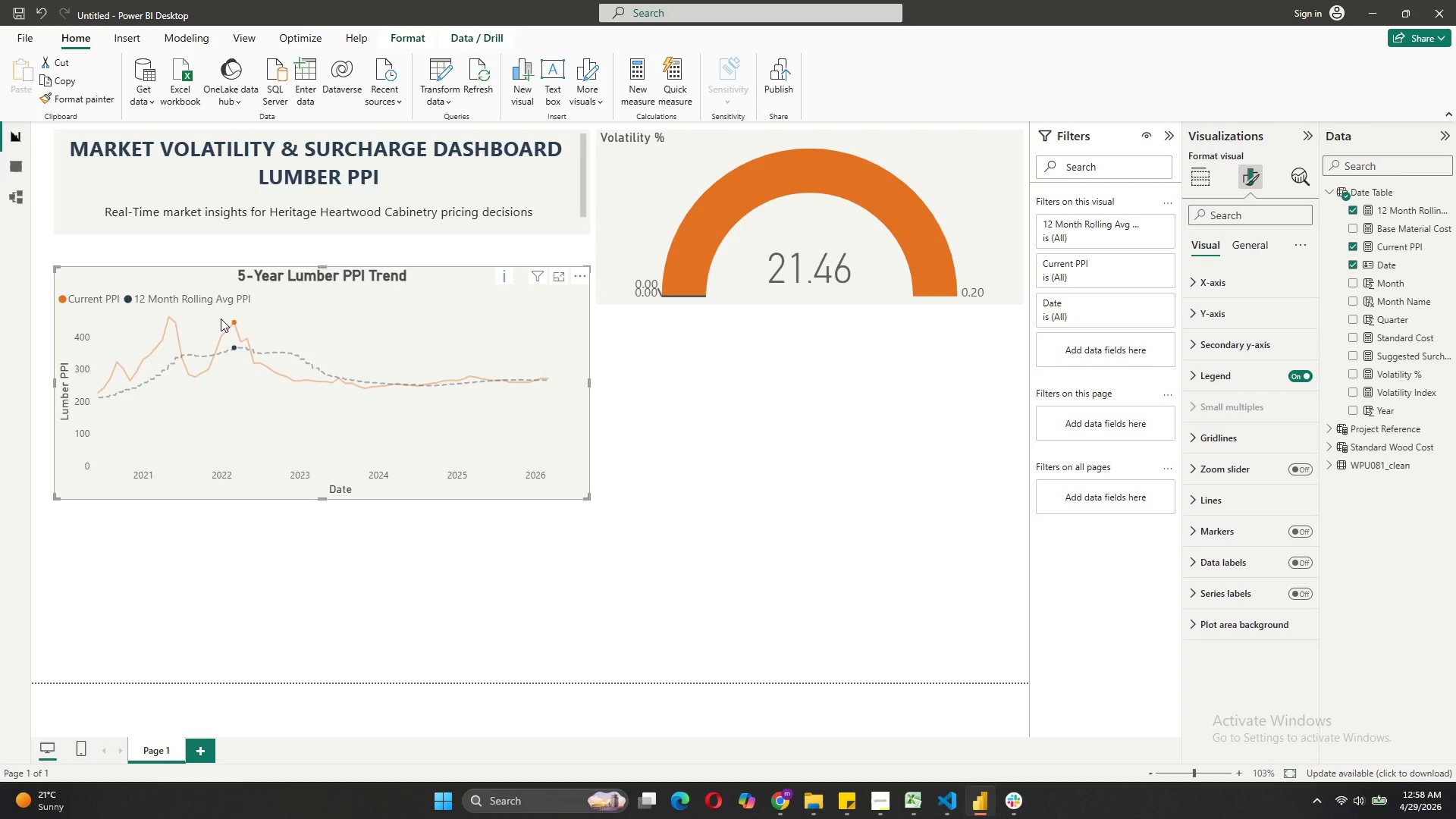 
wait(8.03)
 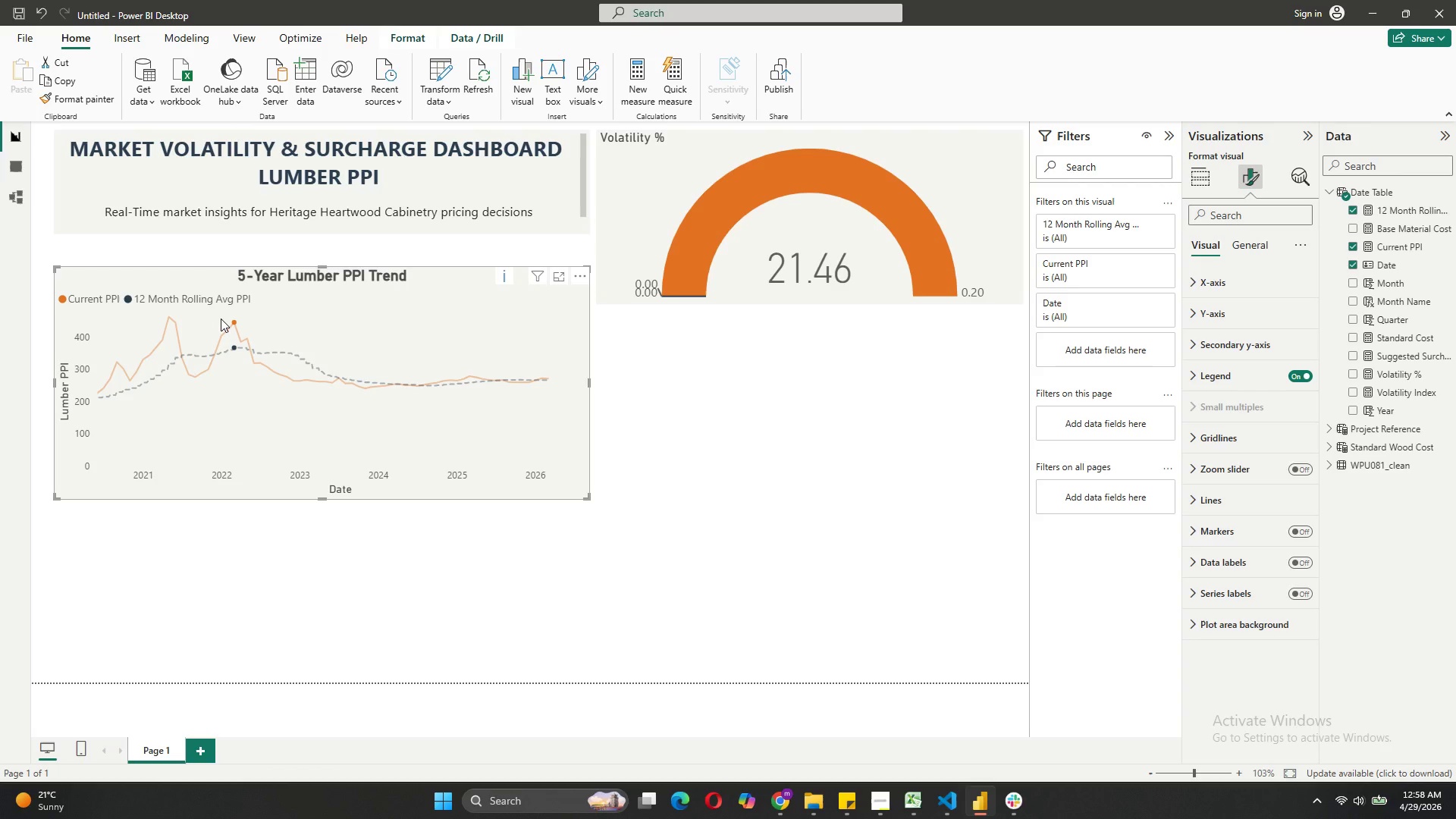 
left_click([1254, 253])
 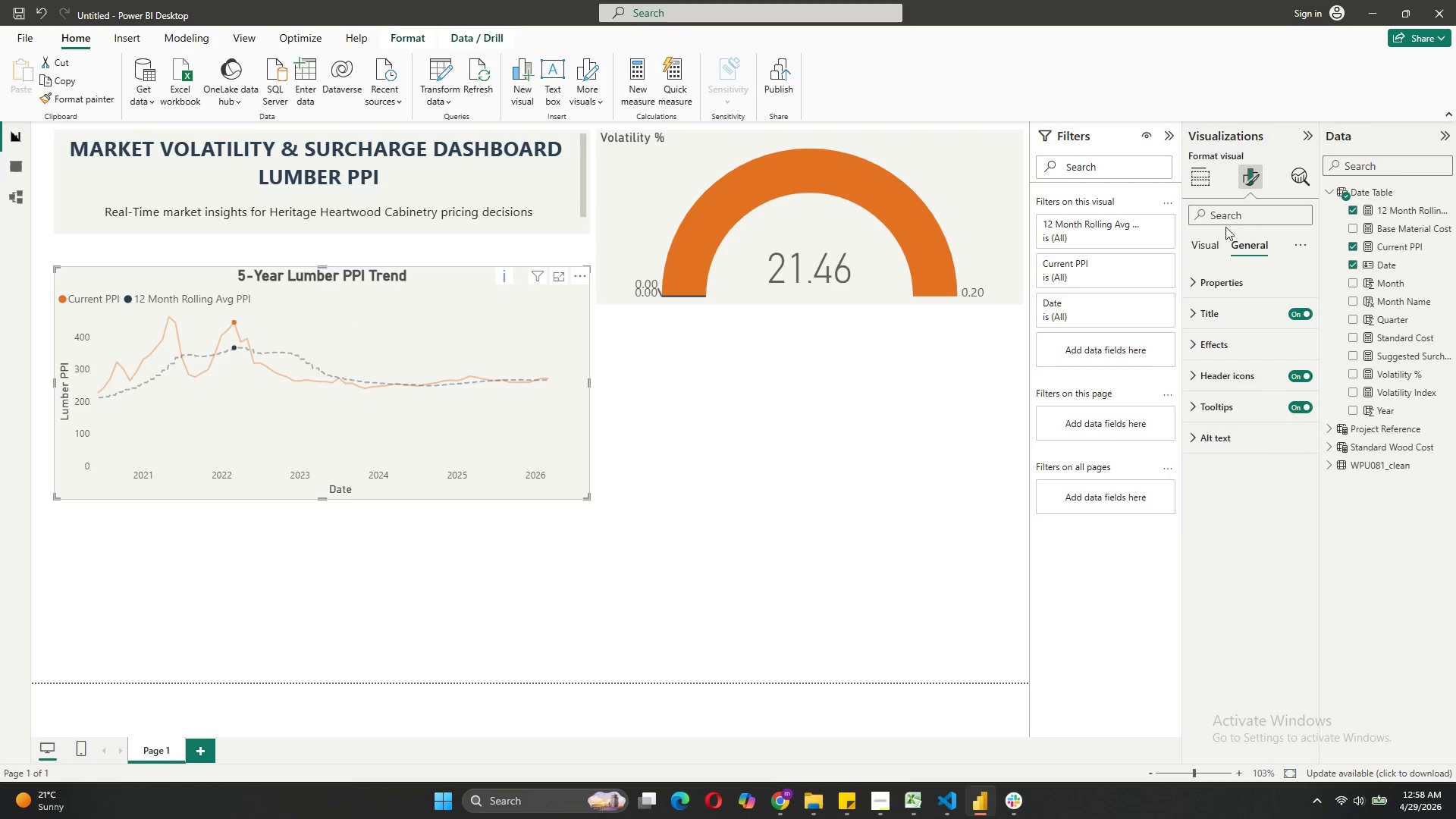 
left_click([1206, 251])
 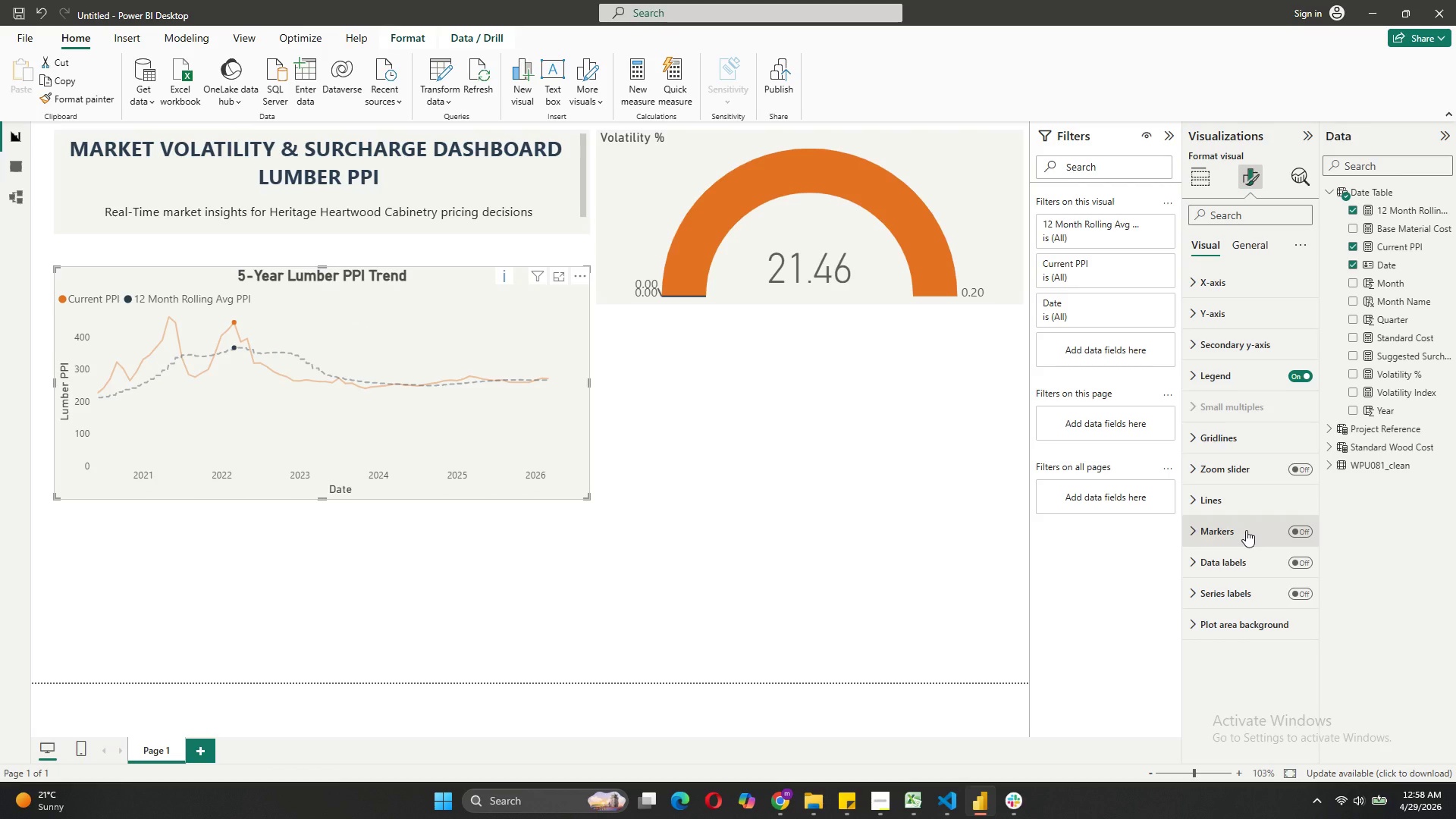 
left_click([1250, 557])
 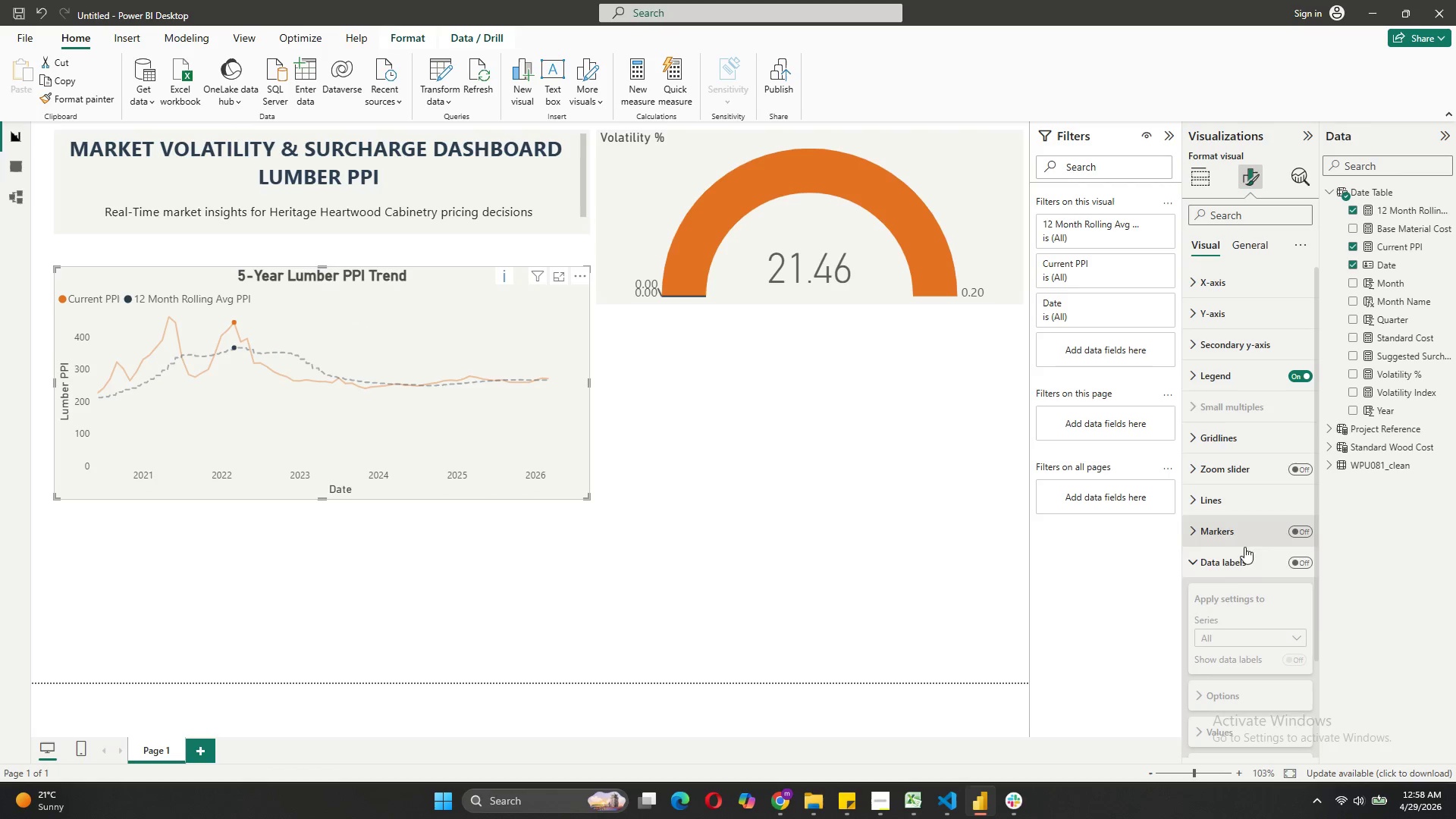 
left_click([1238, 566])
 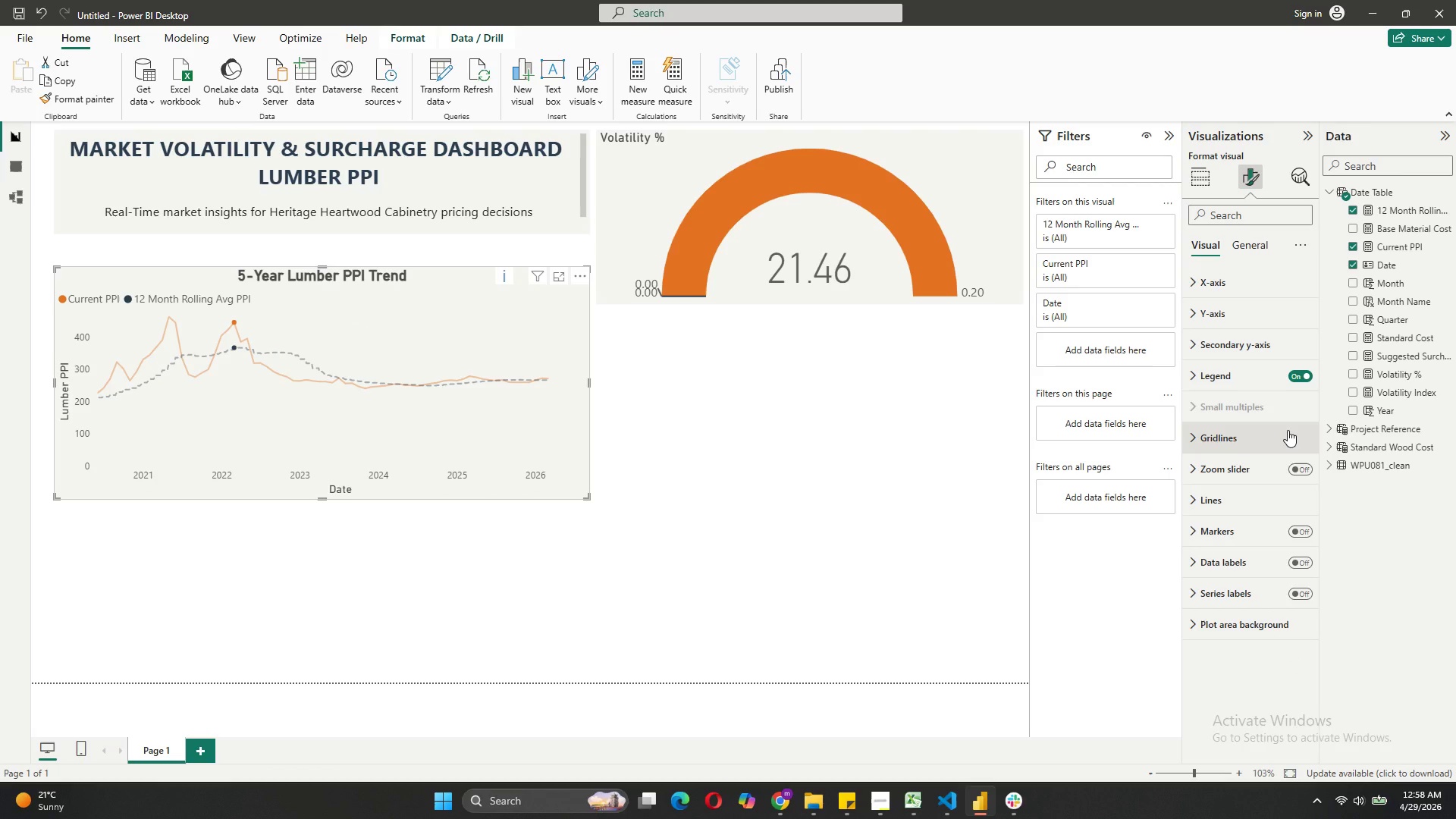 
scroll: coordinate [1288, 430], scroll_direction: down, amount: 3.0
 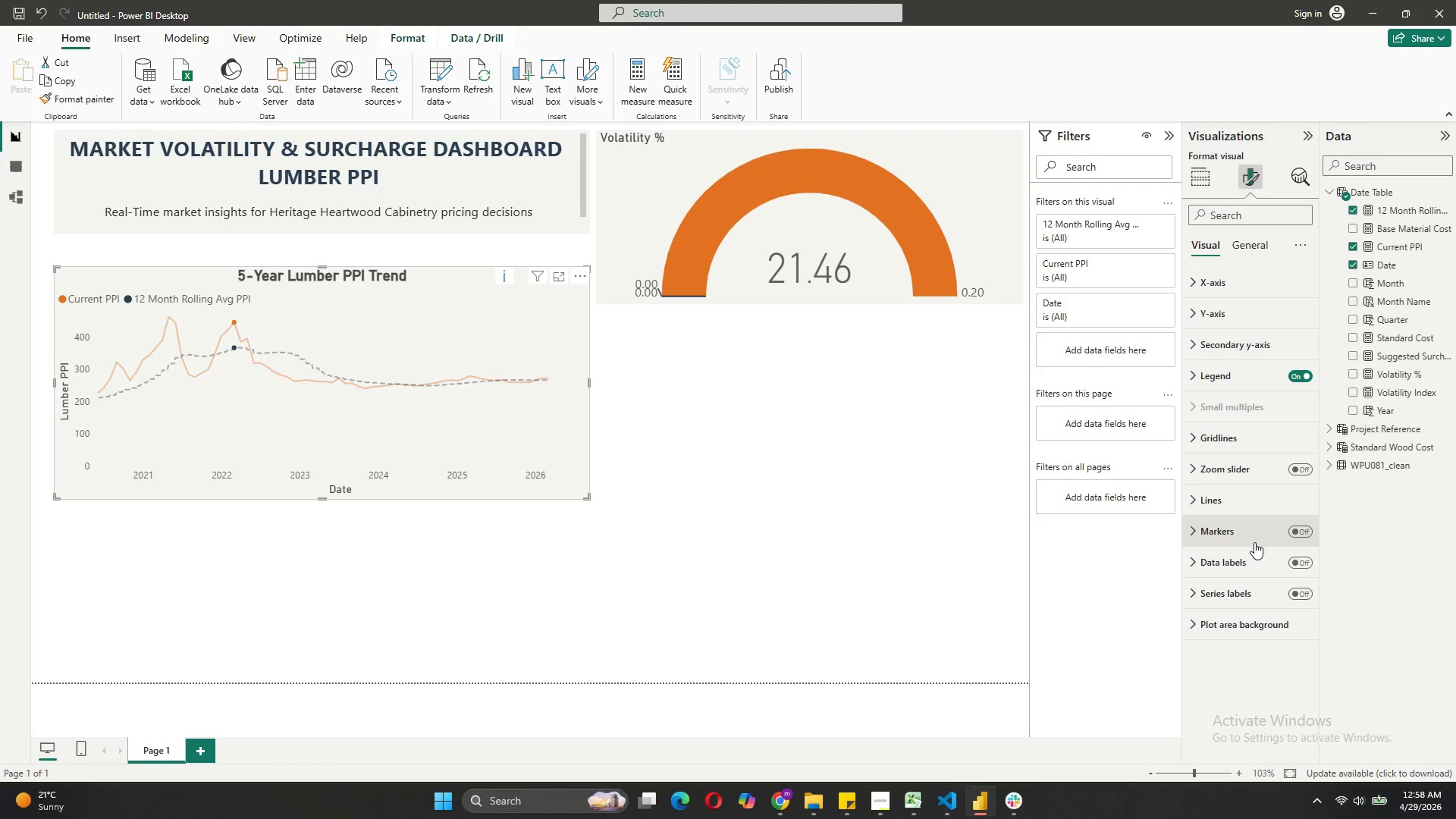 
left_click([1253, 558])
 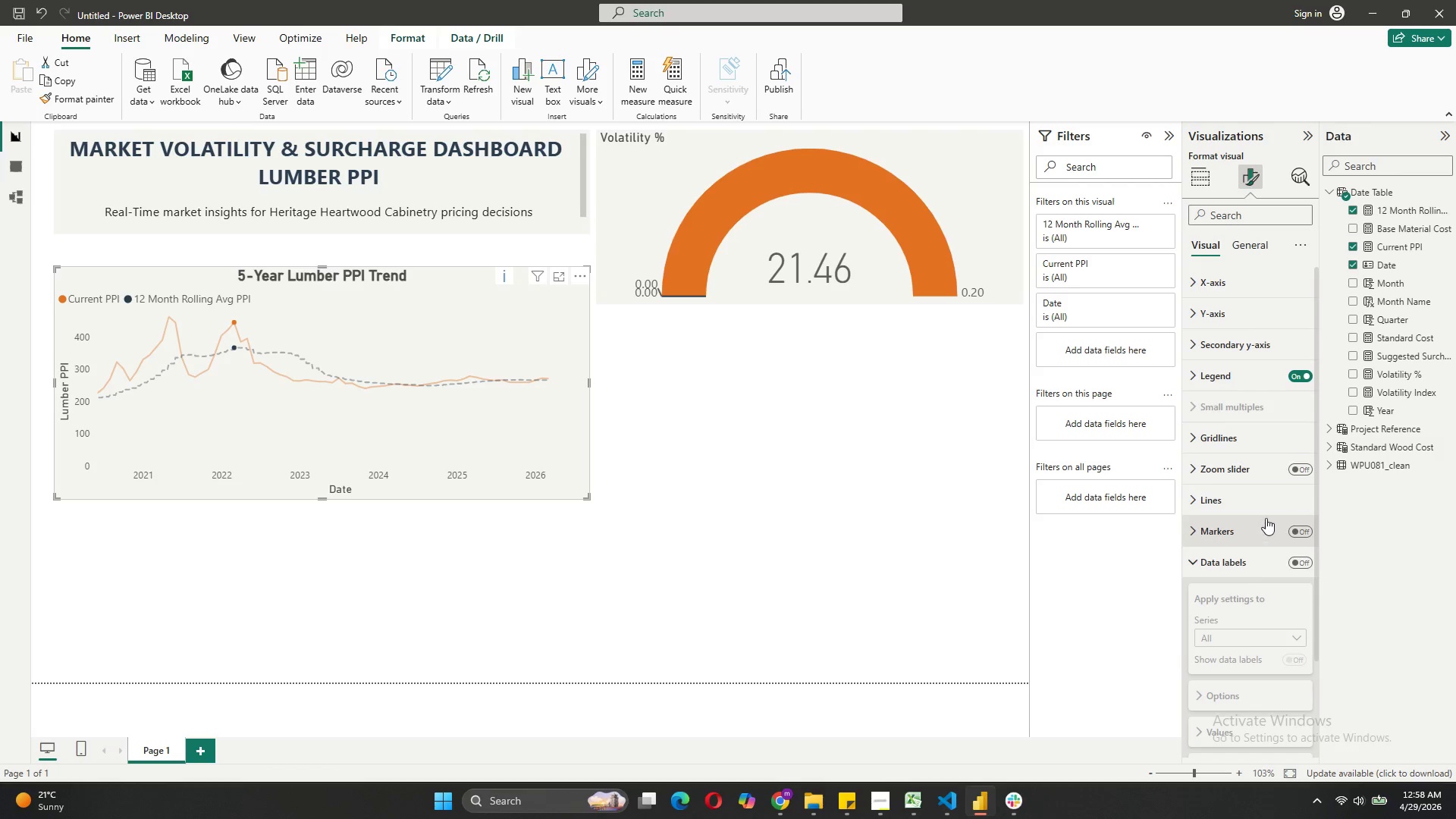 
scroll: coordinate [1266, 518], scroll_direction: down, amount: 3.0
 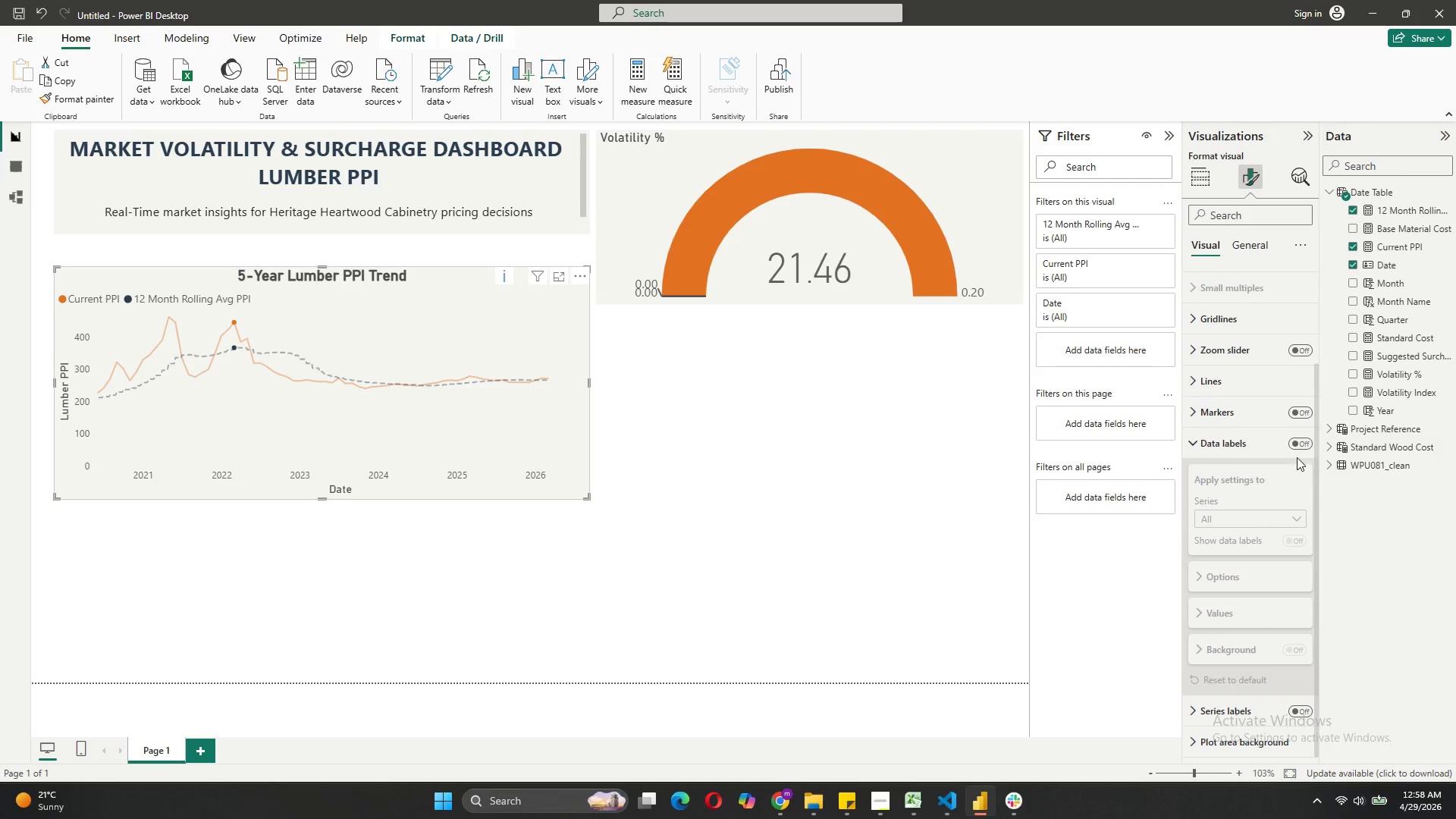 
left_click([1298, 441])
 